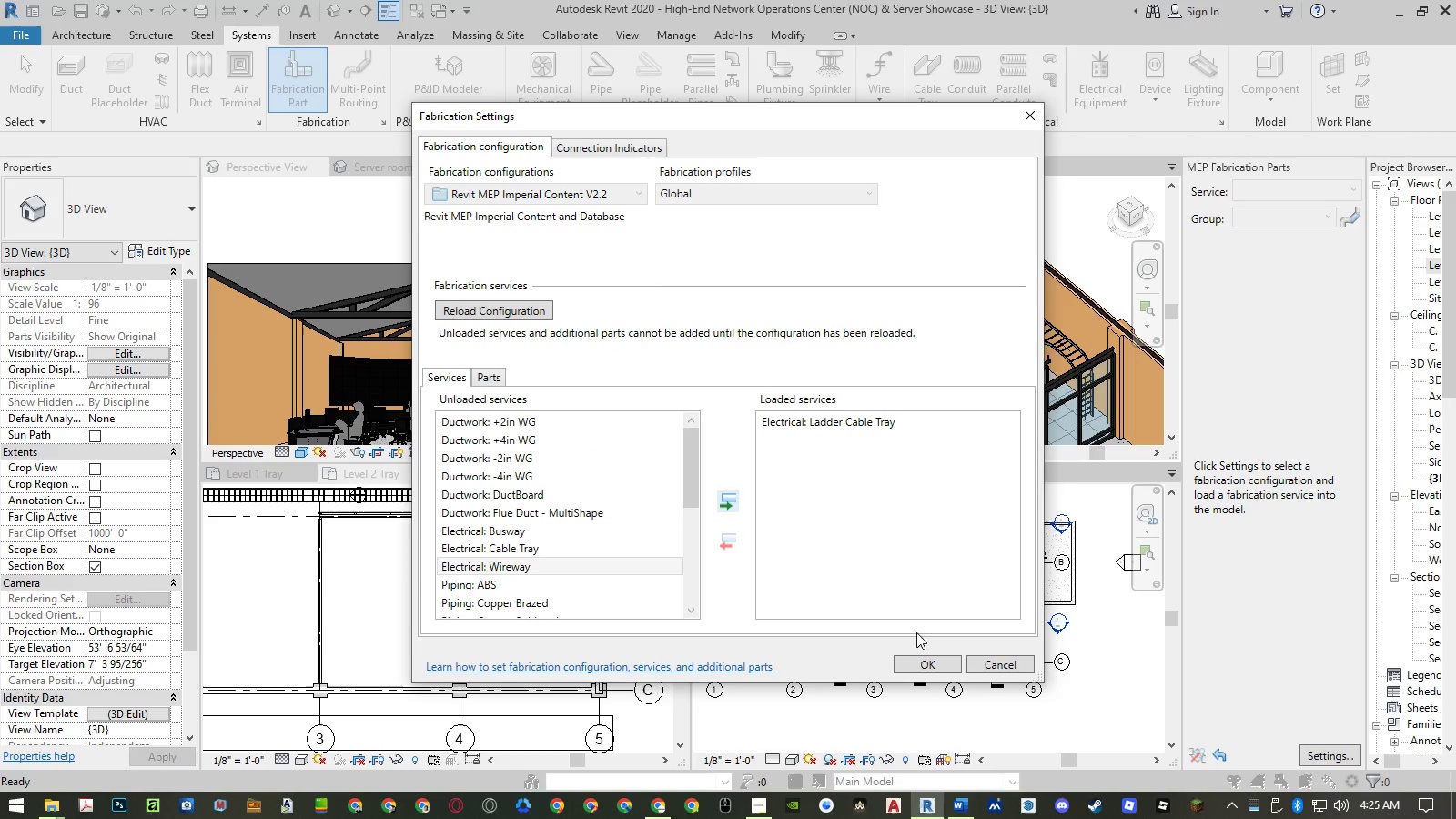 
left_click([918, 659])
 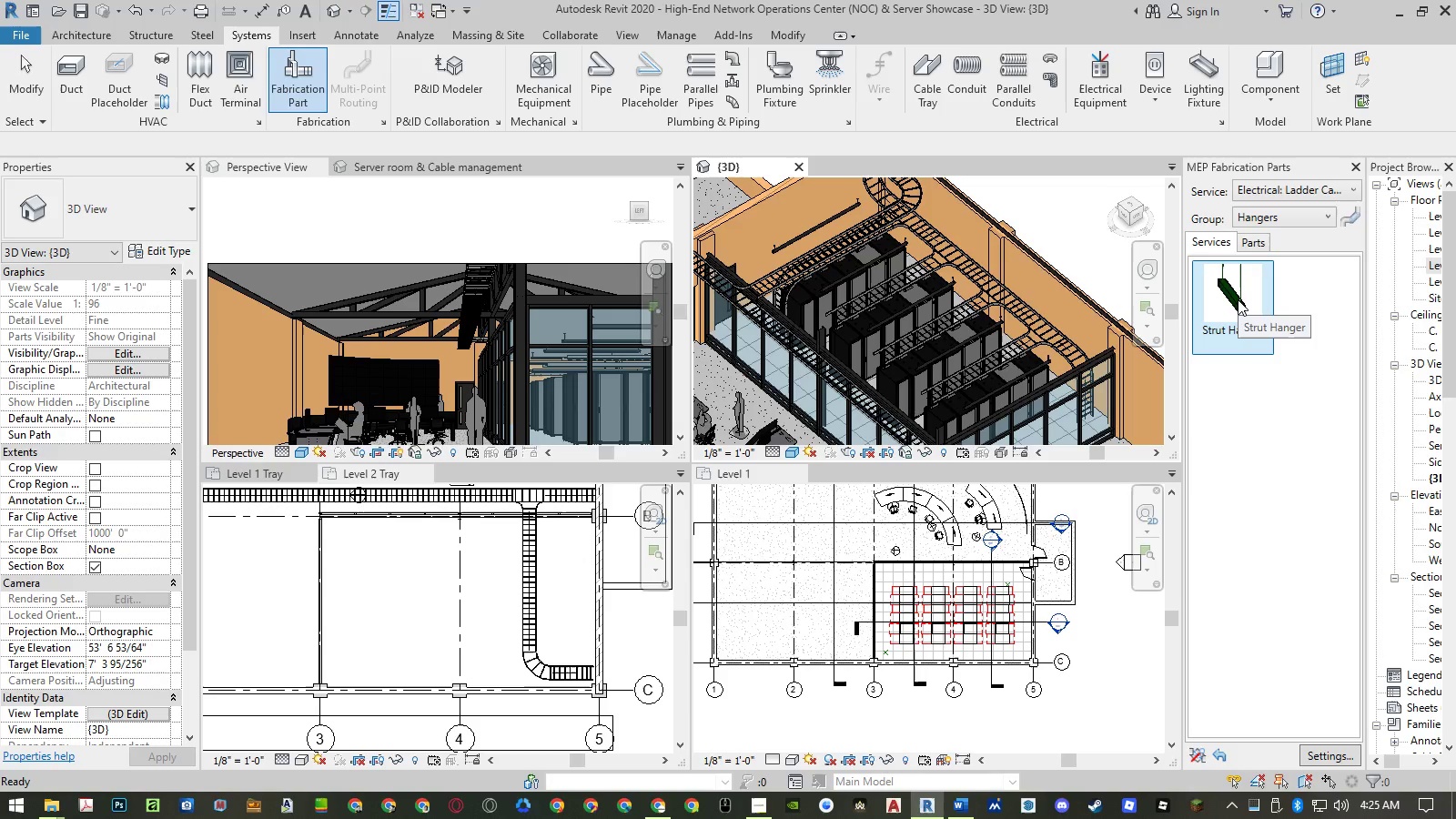 
wait(6.45)
 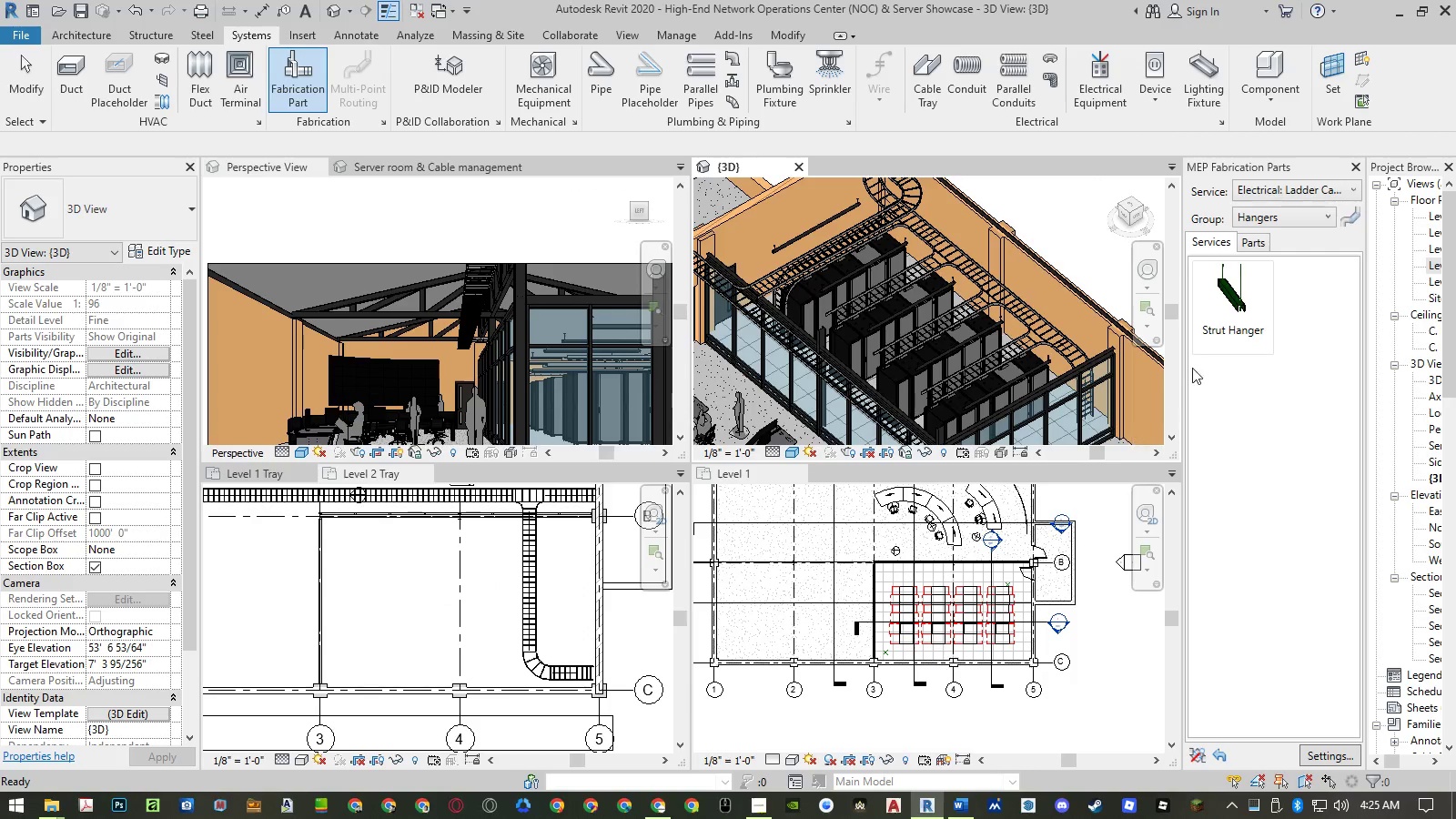 
left_click([1238, 299])
 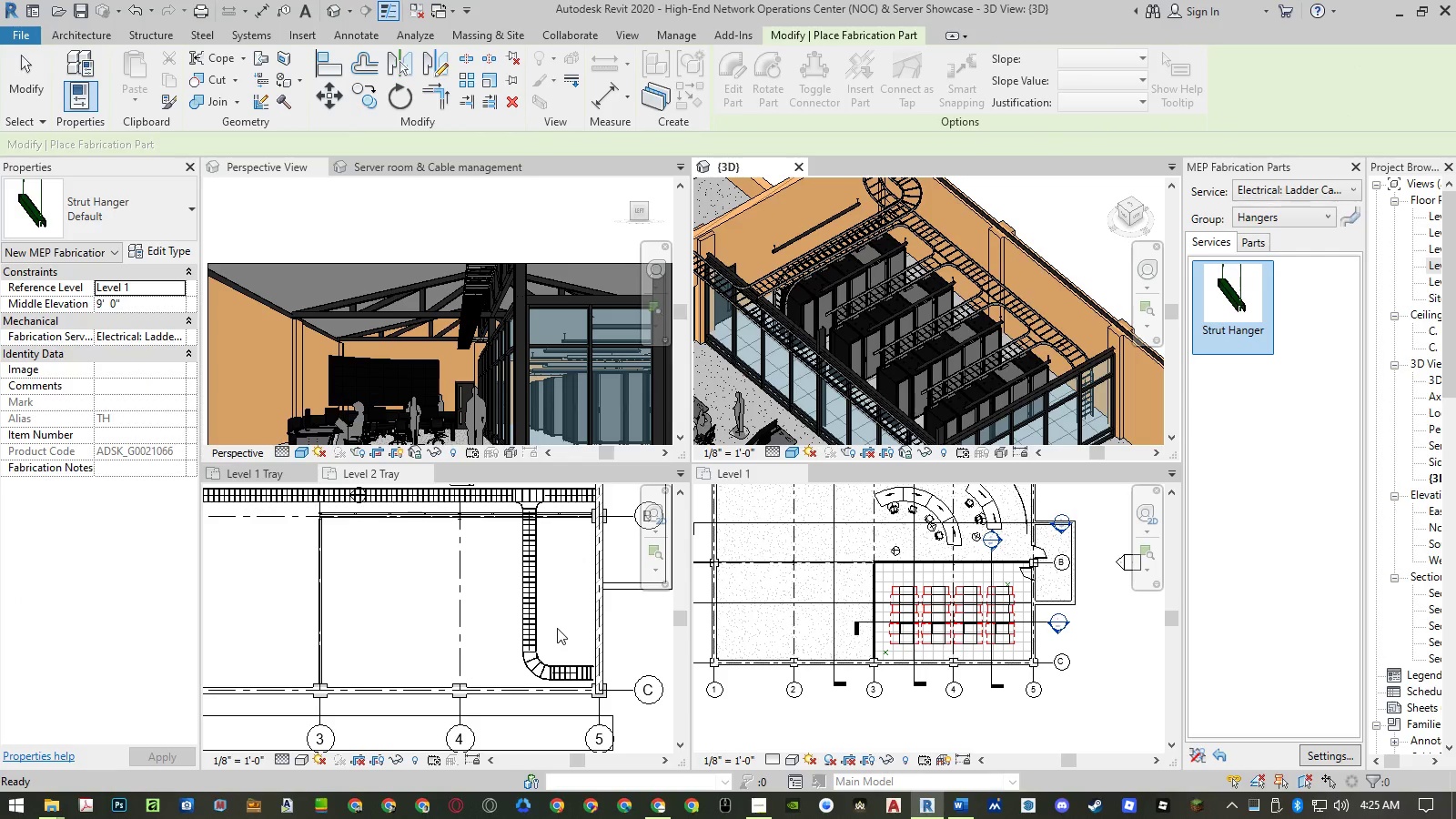 
left_click([156, 299])
 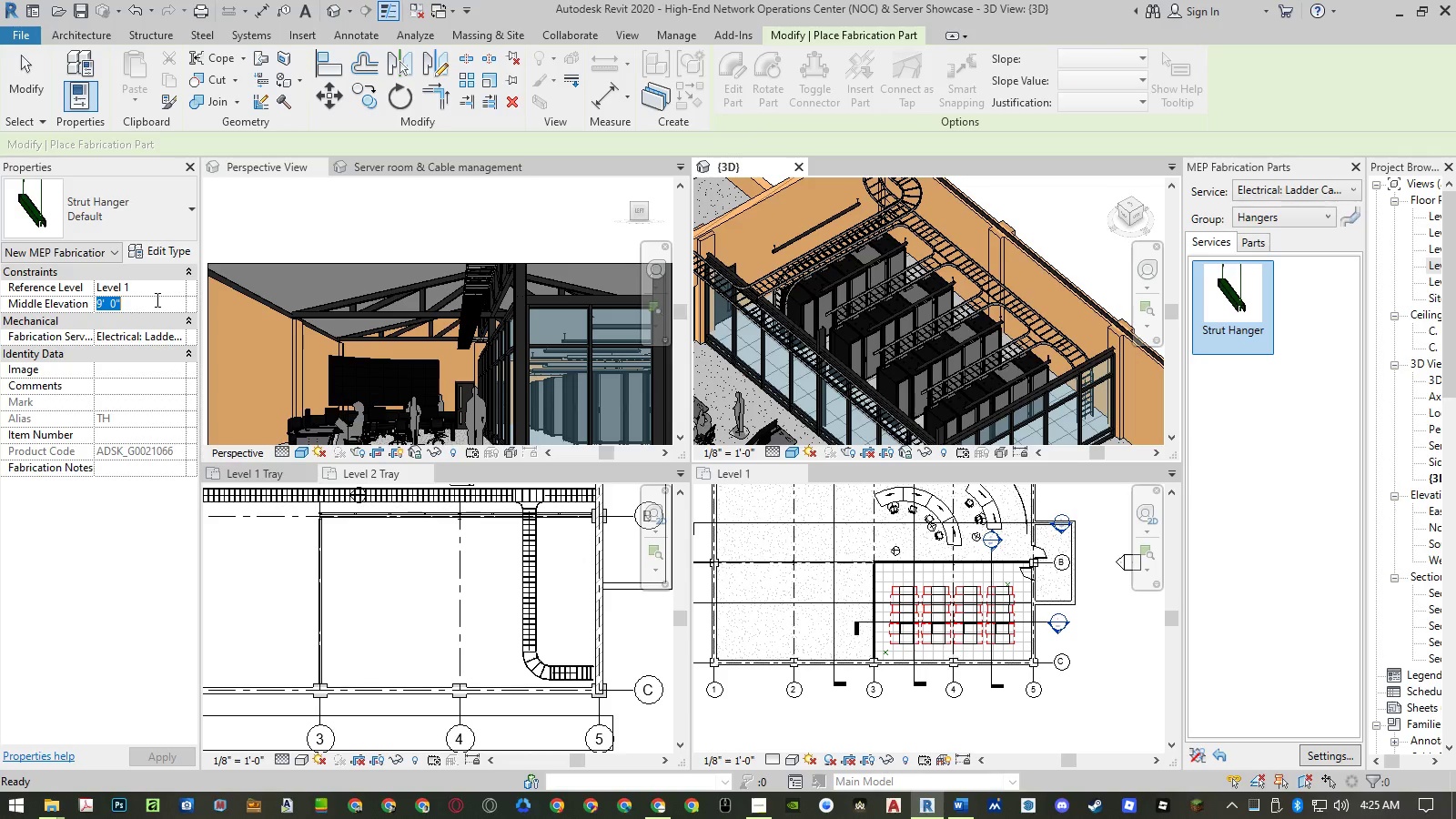 
wait(9.38)
 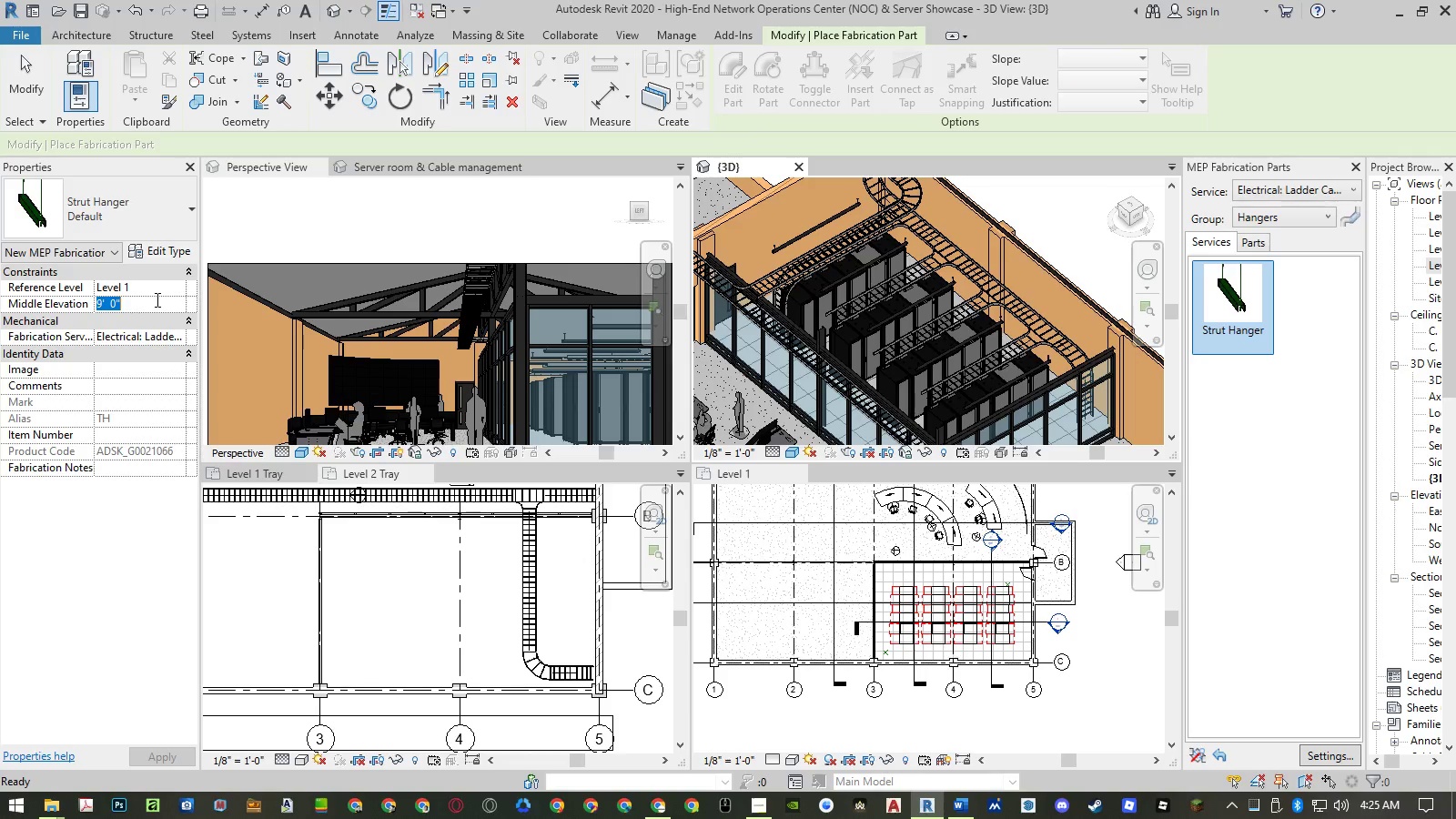 
key(Numpad1)
 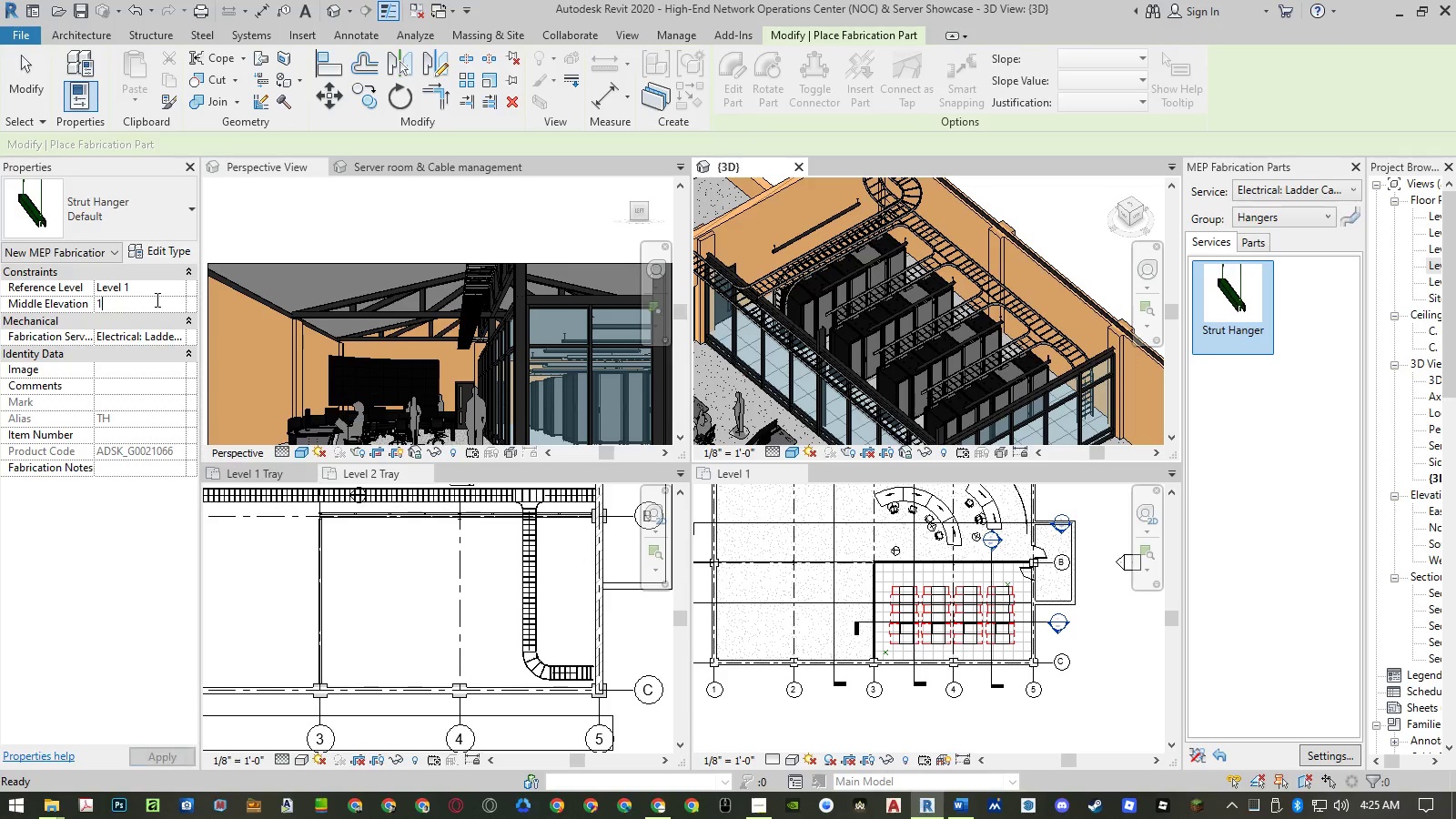 
key(Numpad4)
 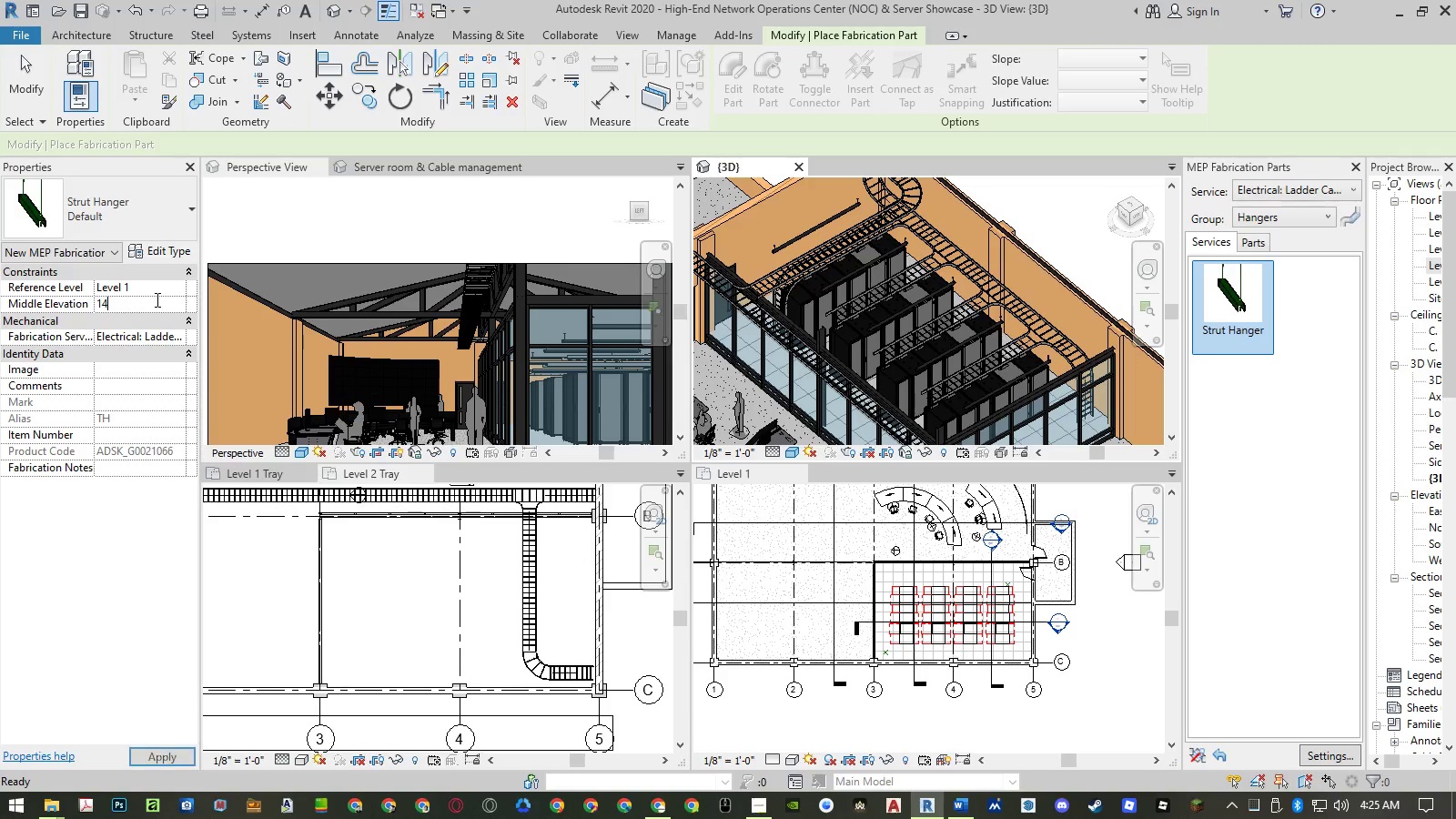 
key(NumpadEnter)
 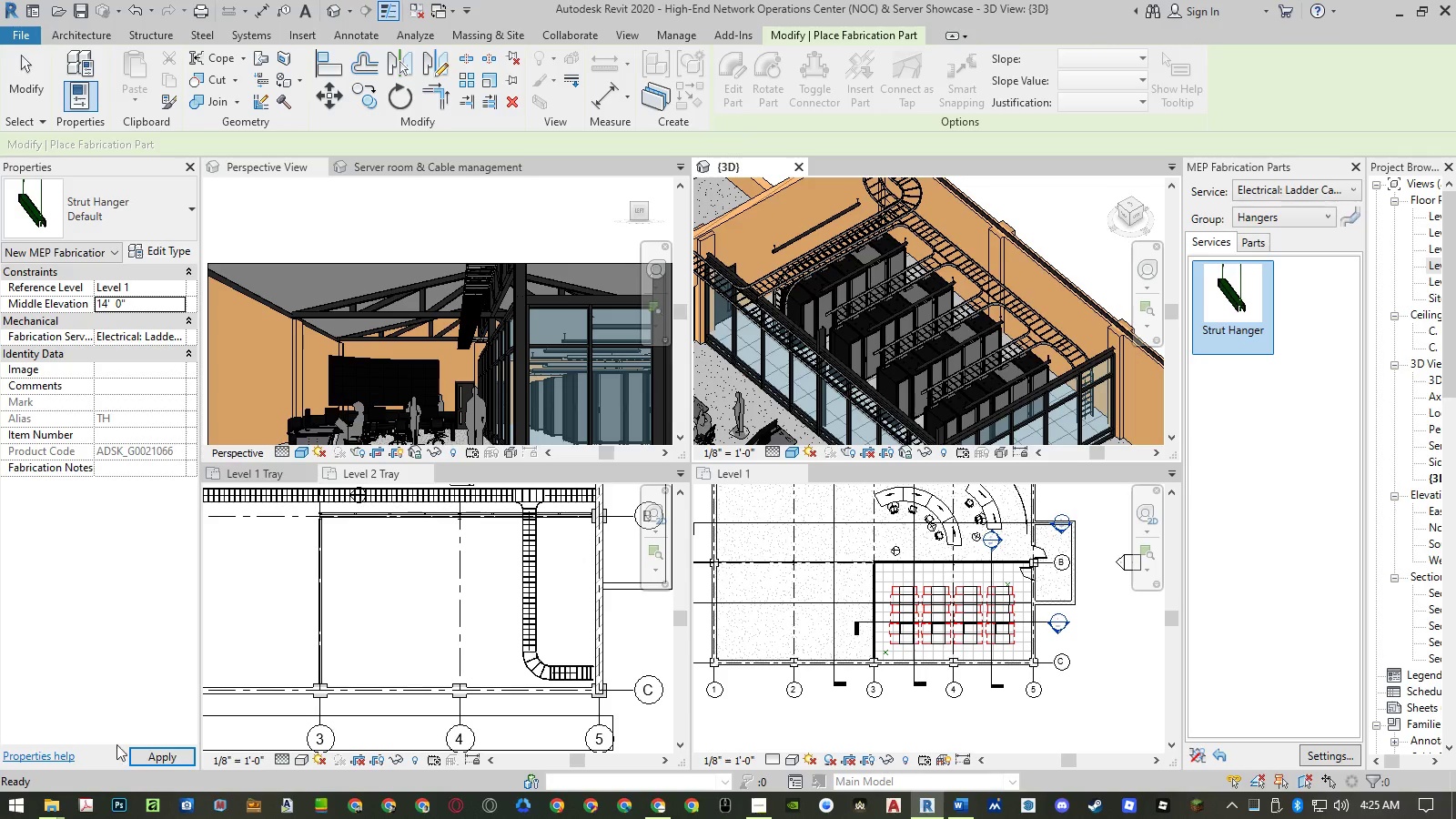 
left_click([140, 756])
 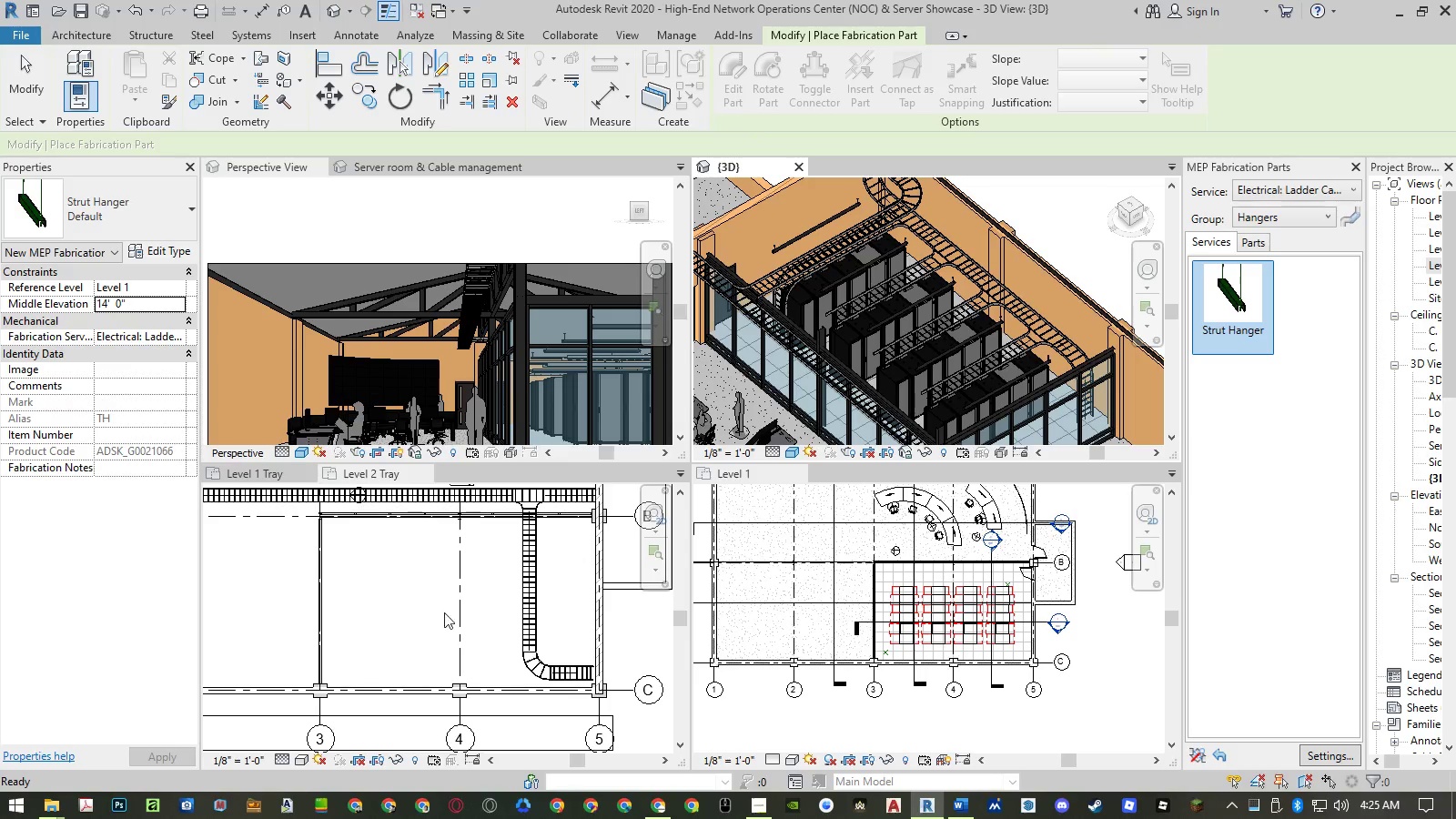 
scroll: coordinate [459, 619], scroll_direction: down, amount: 3.0
 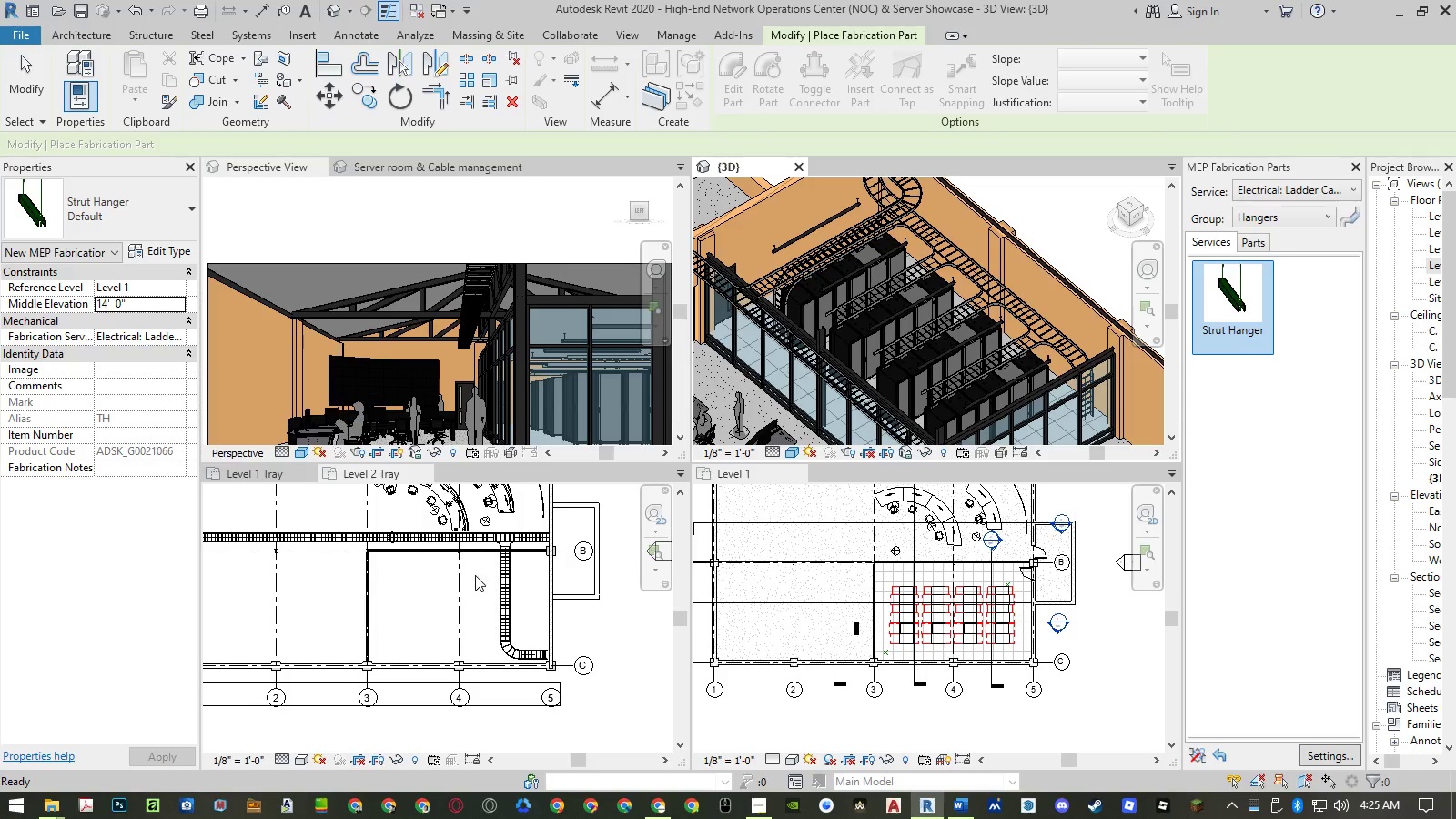 
left_click([475, 576])
 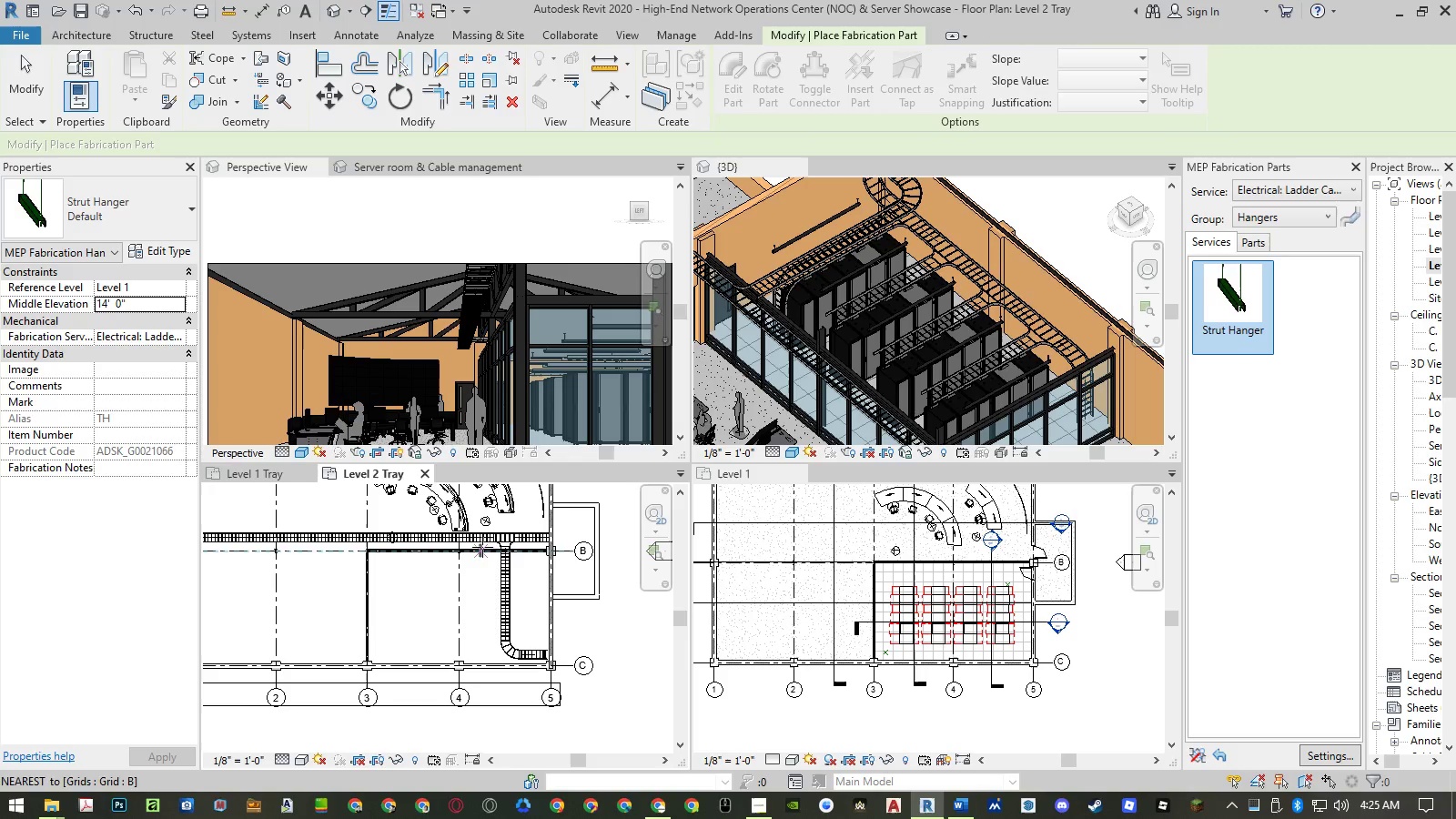 
scroll: coordinate [487, 535], scroll_direction: up, amount: 13.0
 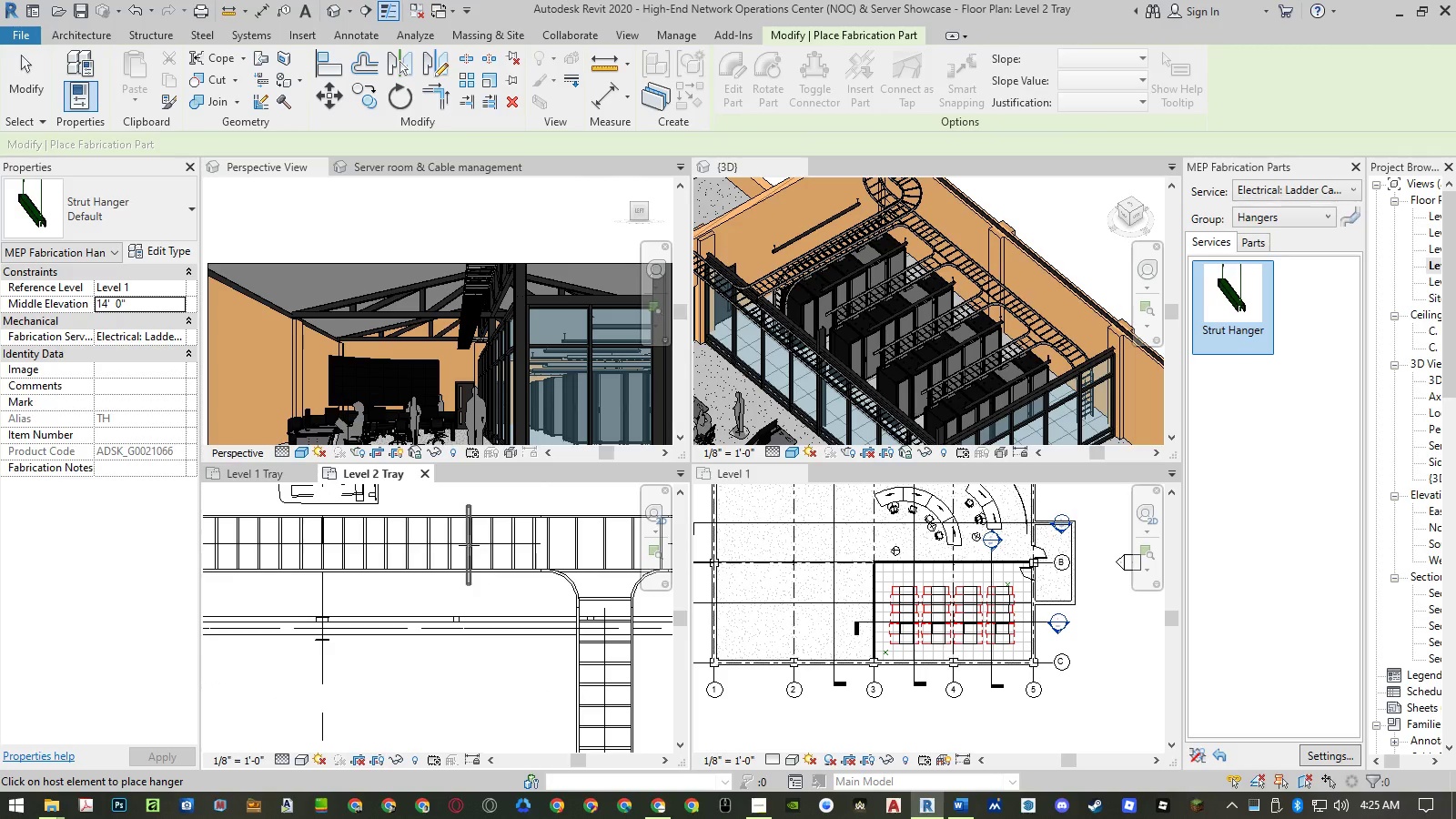 
wait(8.04)
 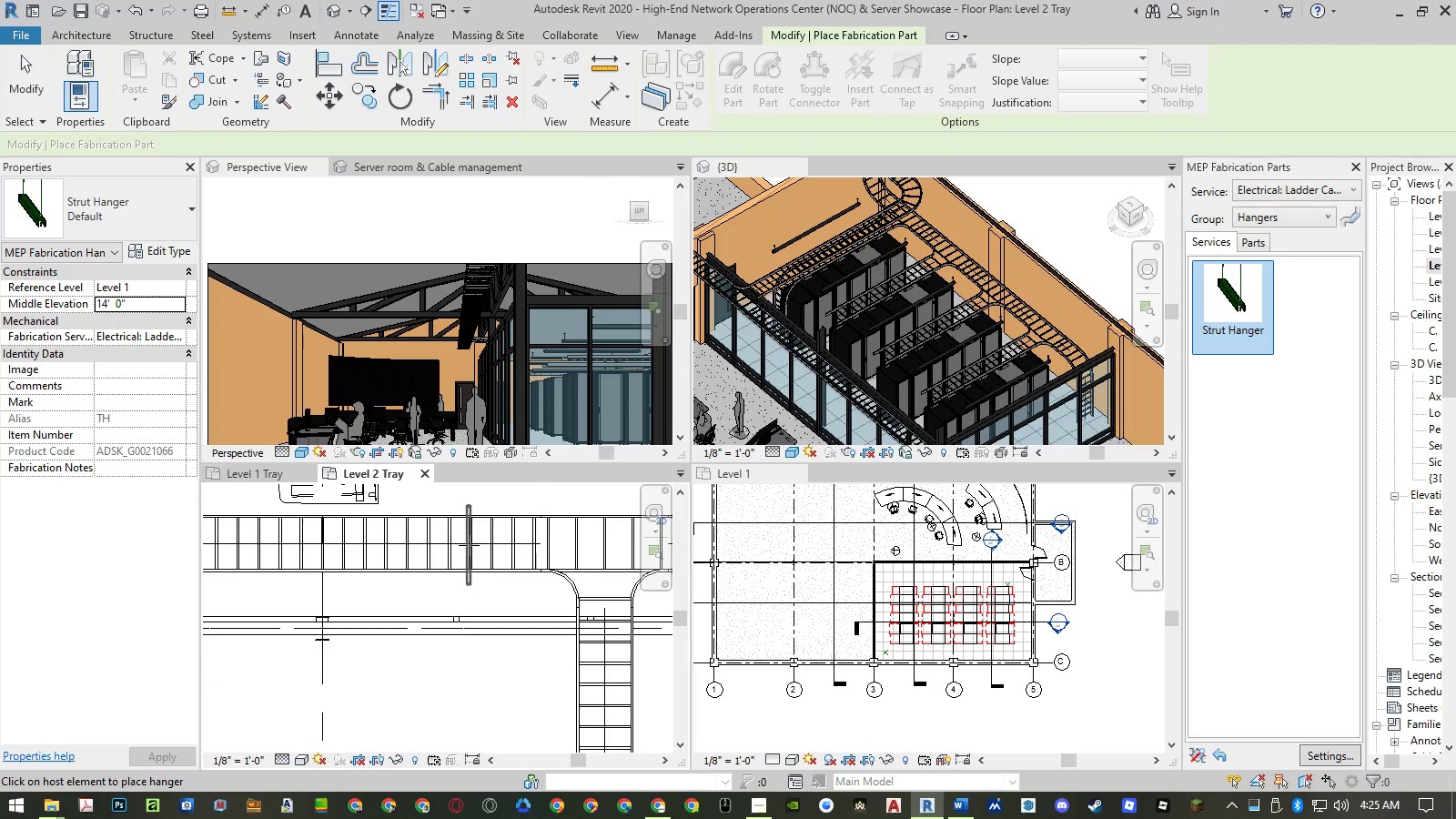 
left_click([469, 545])
 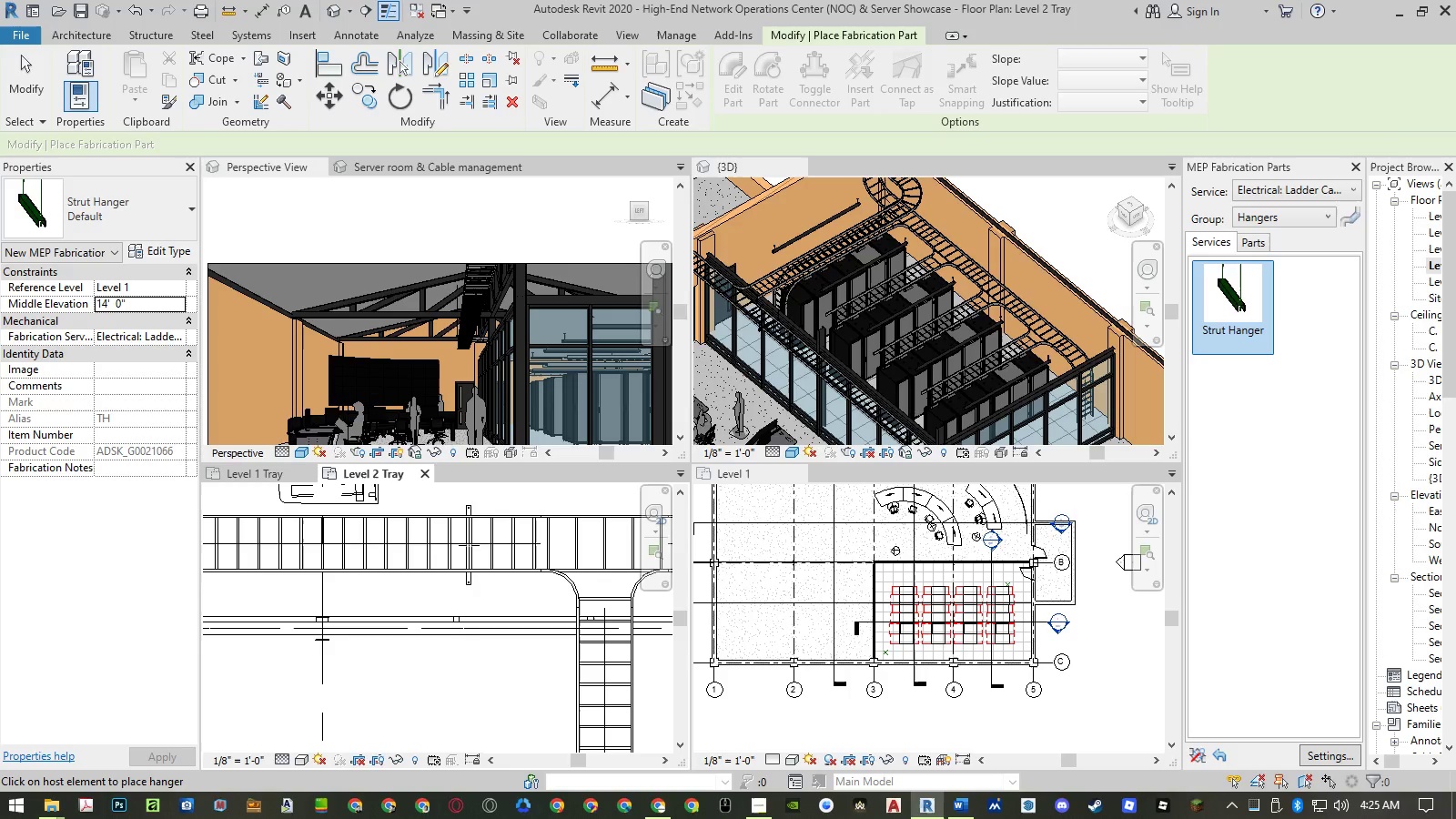 
key(Escape)
 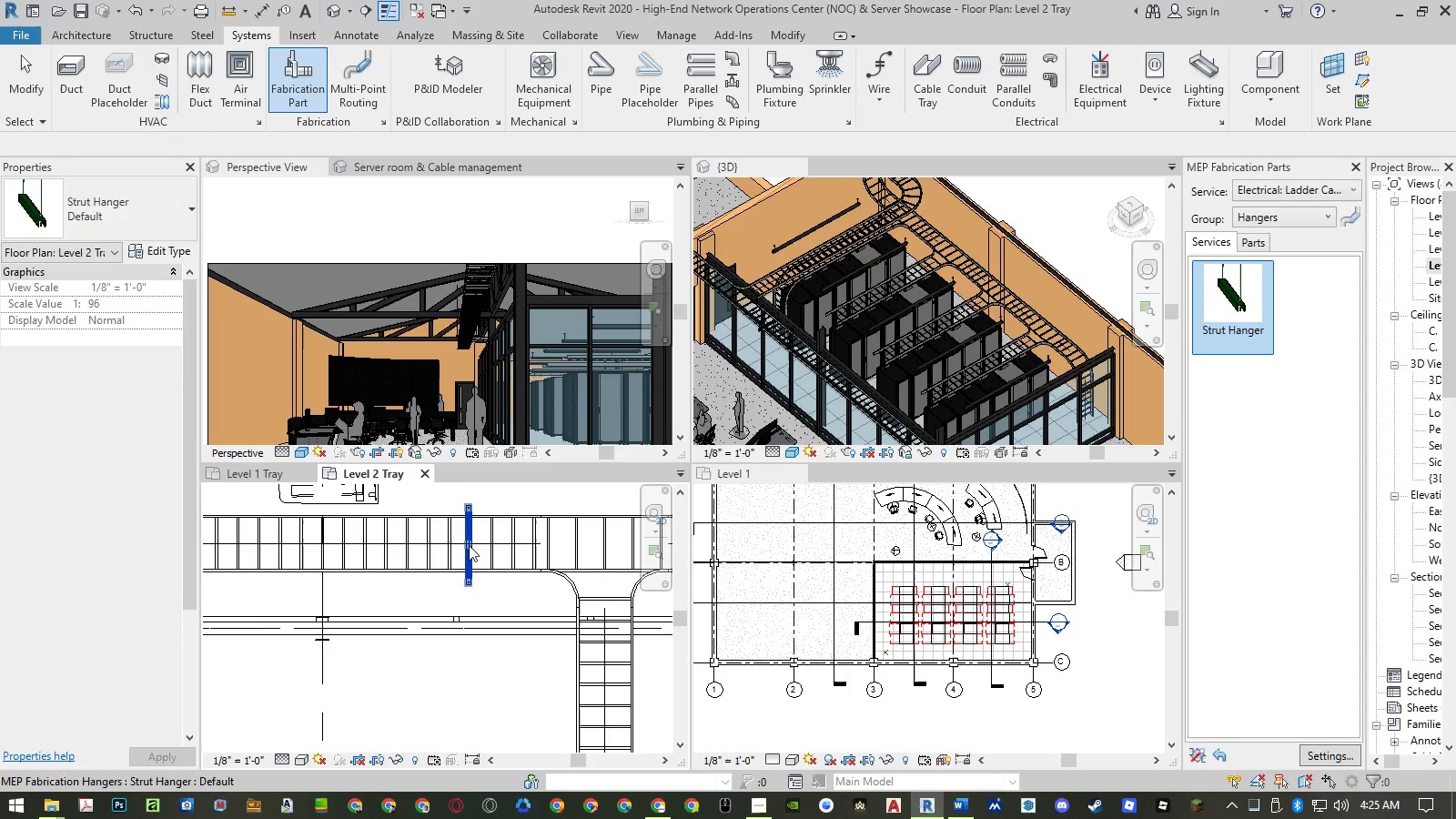 
key(Escape)
 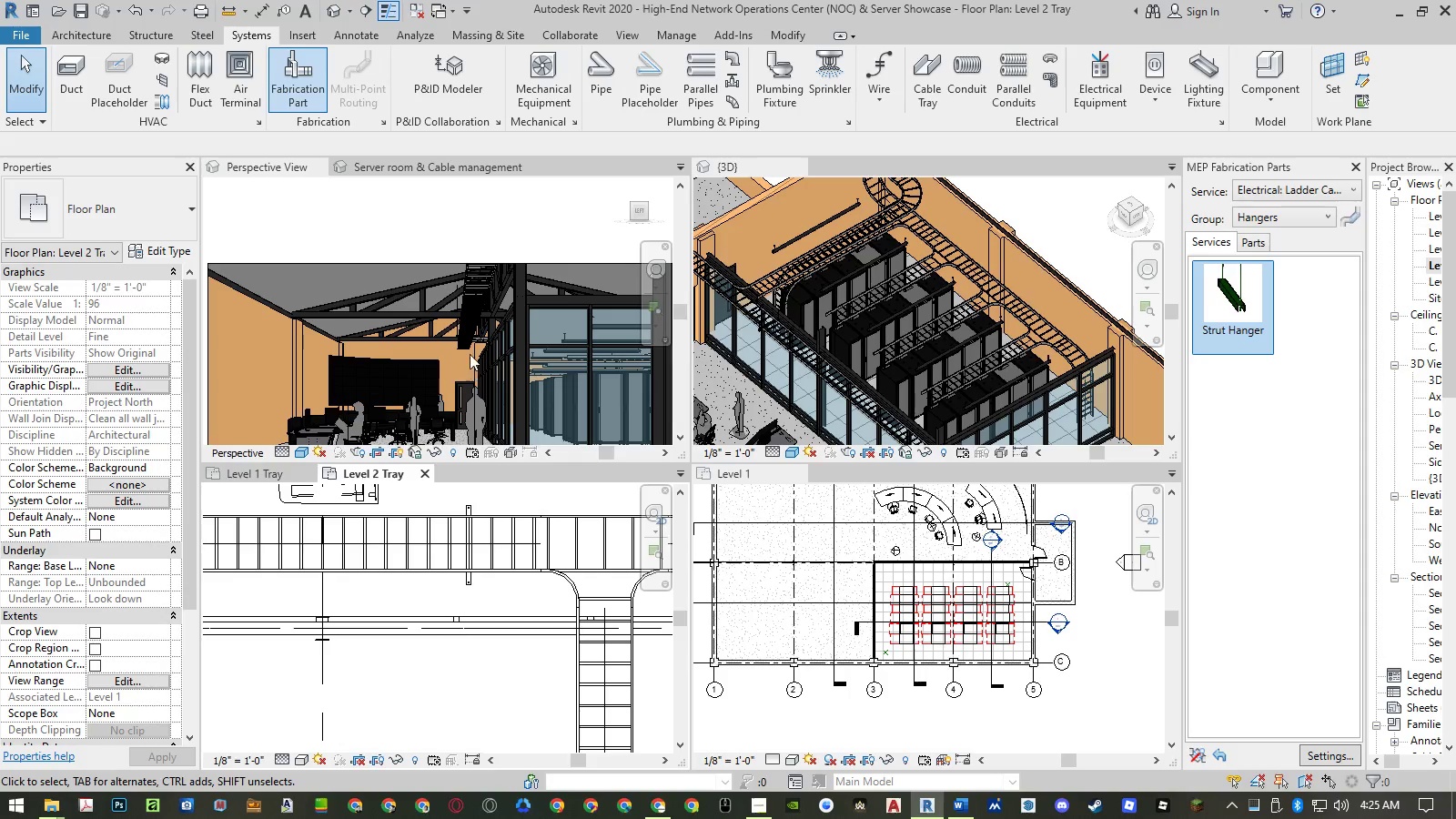 
left_click([469, 513])
 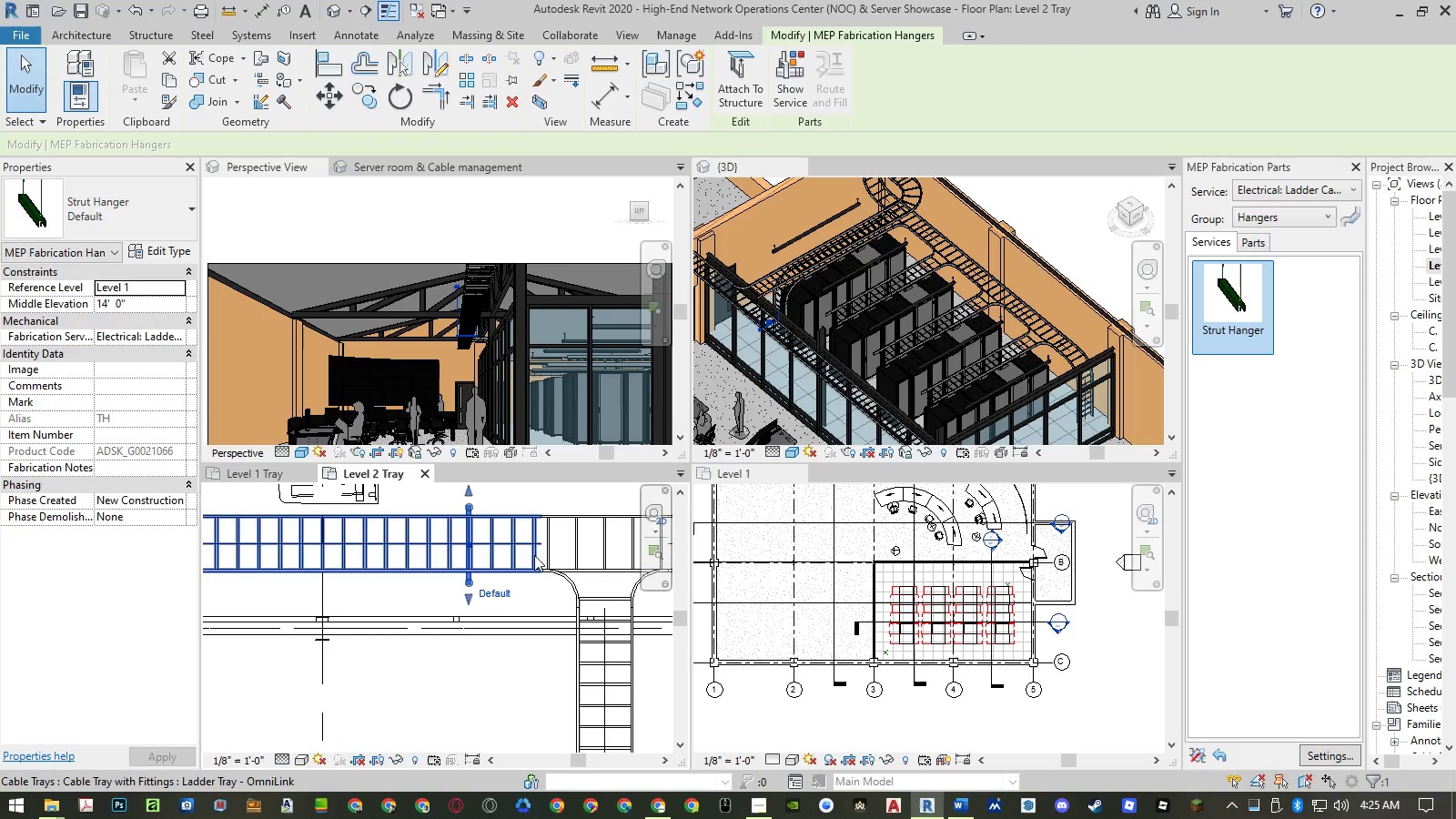 
type(mv)
 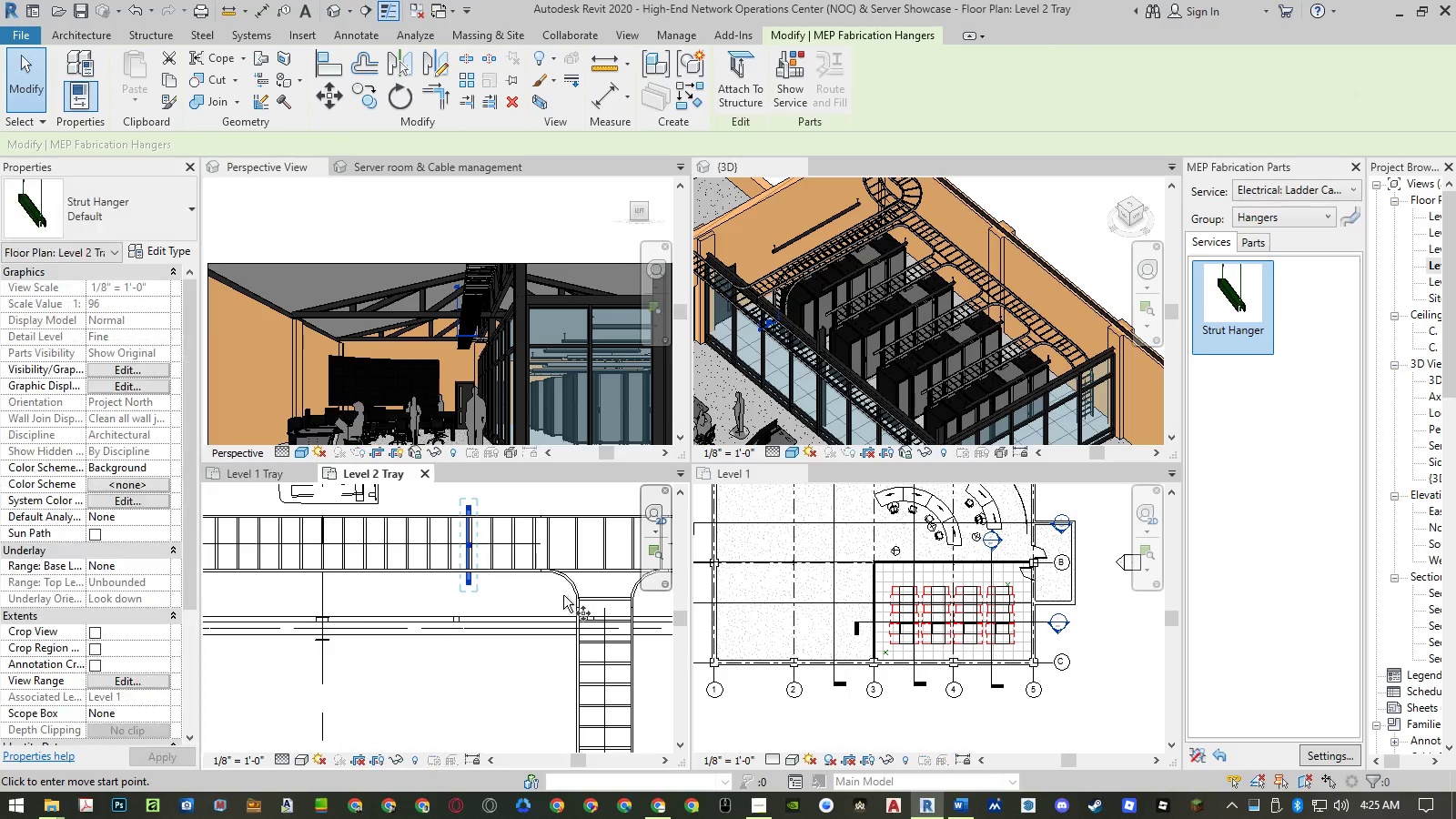 
scroll: coordinate [569, 602], scroll_direction: down, amount: 9.0
 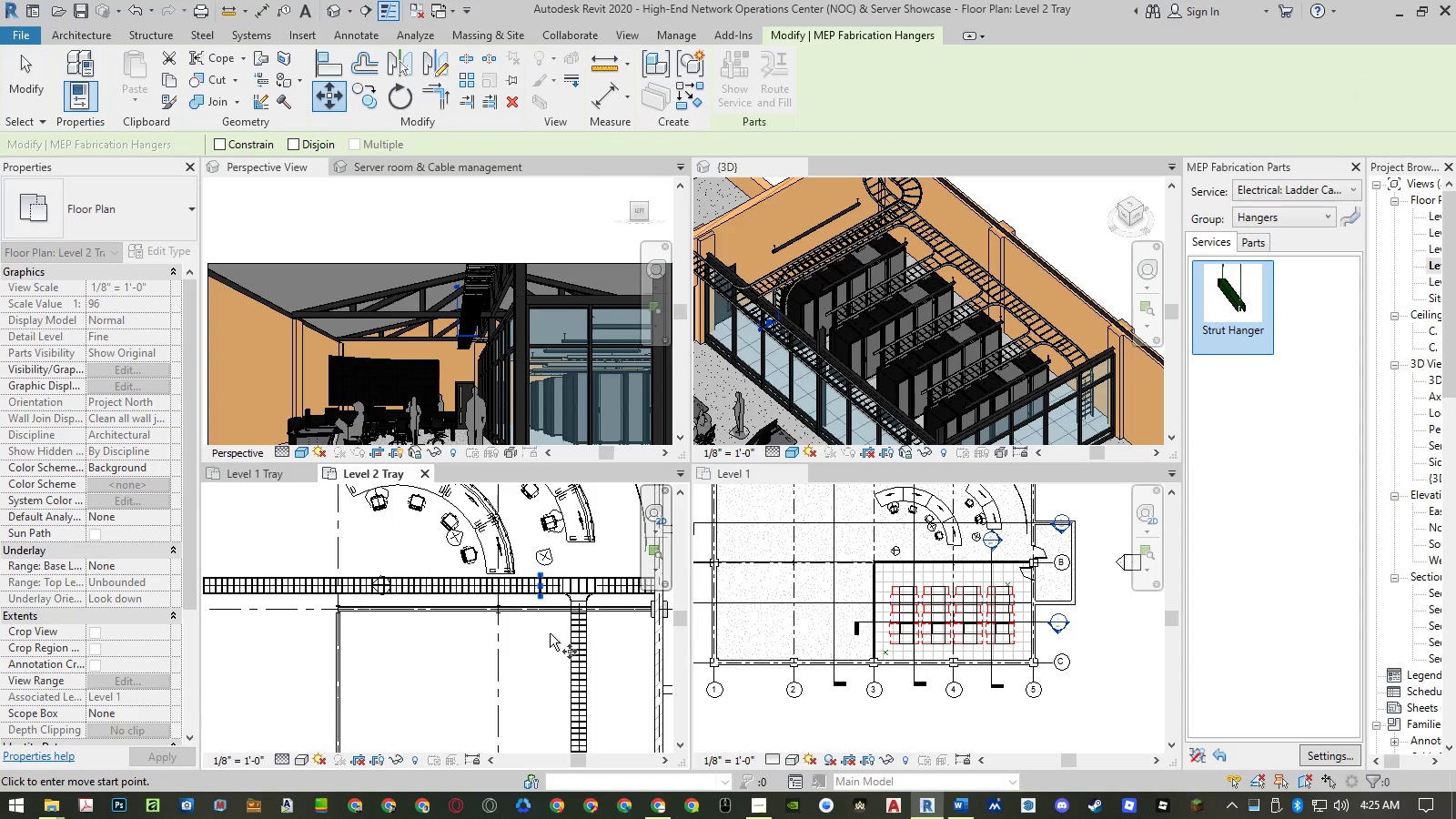 
left_click([550, 633])
 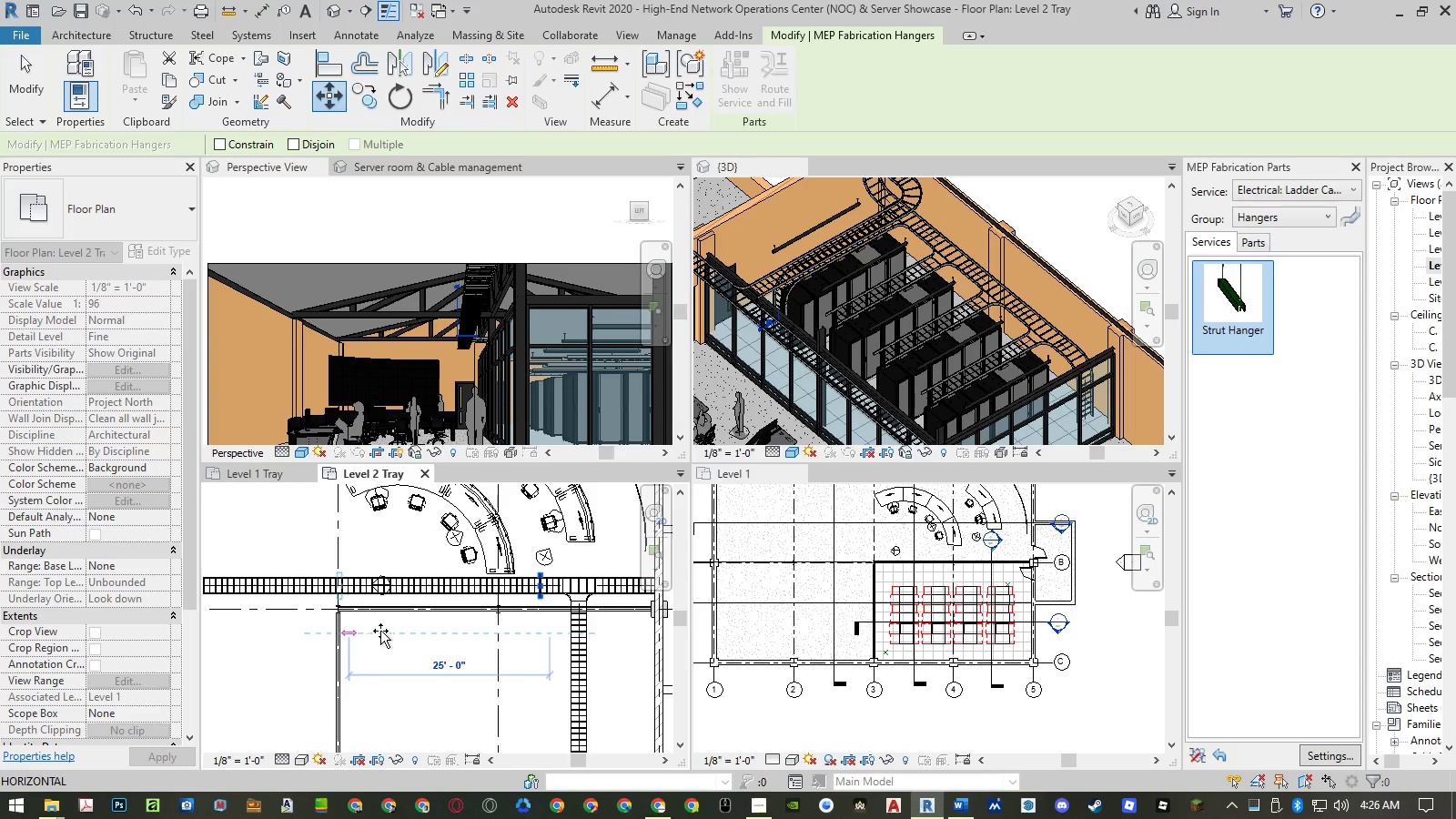 
left_click([384, 631])
 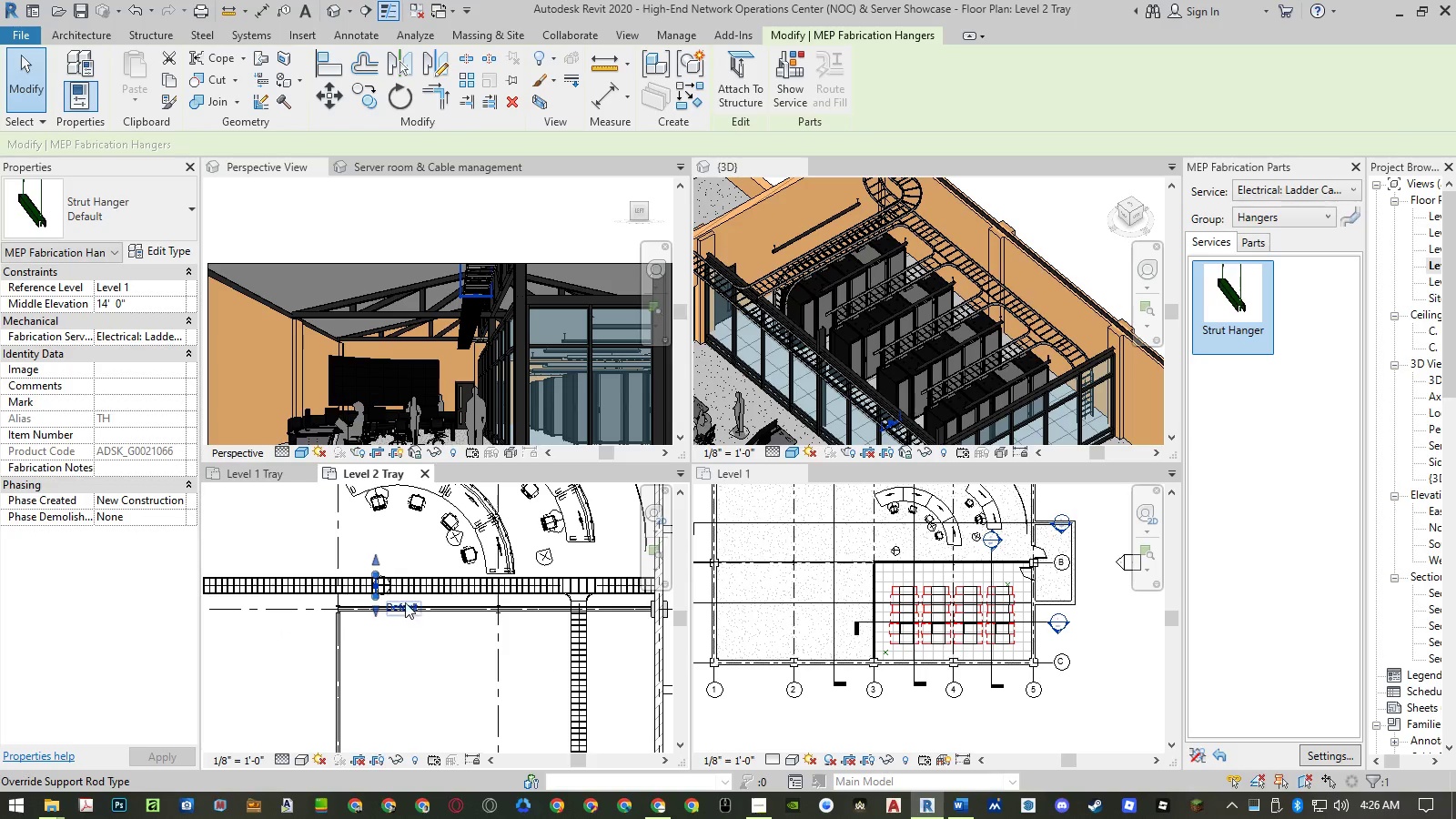 
key(Escape)
 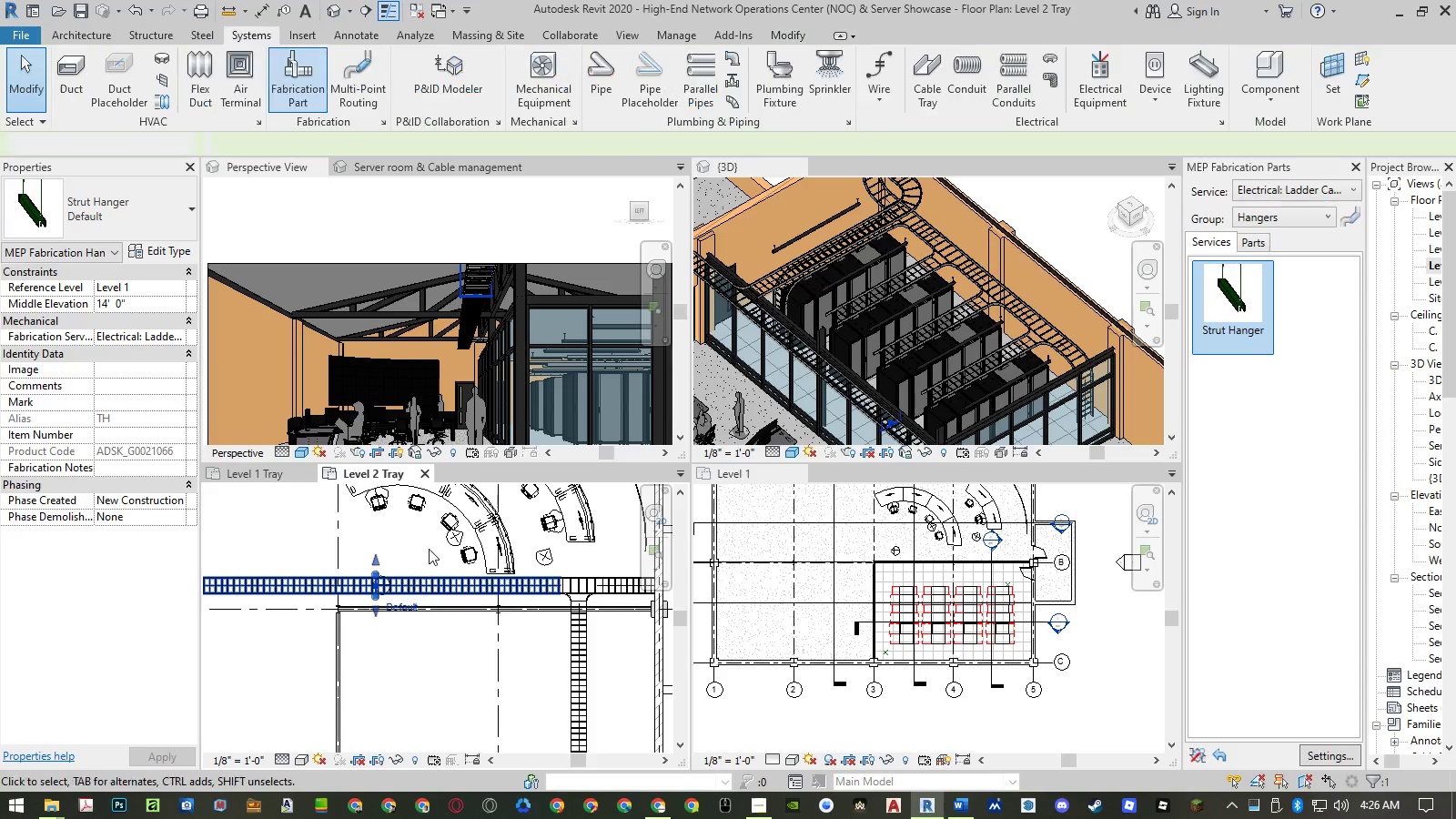 
key(Escape)
 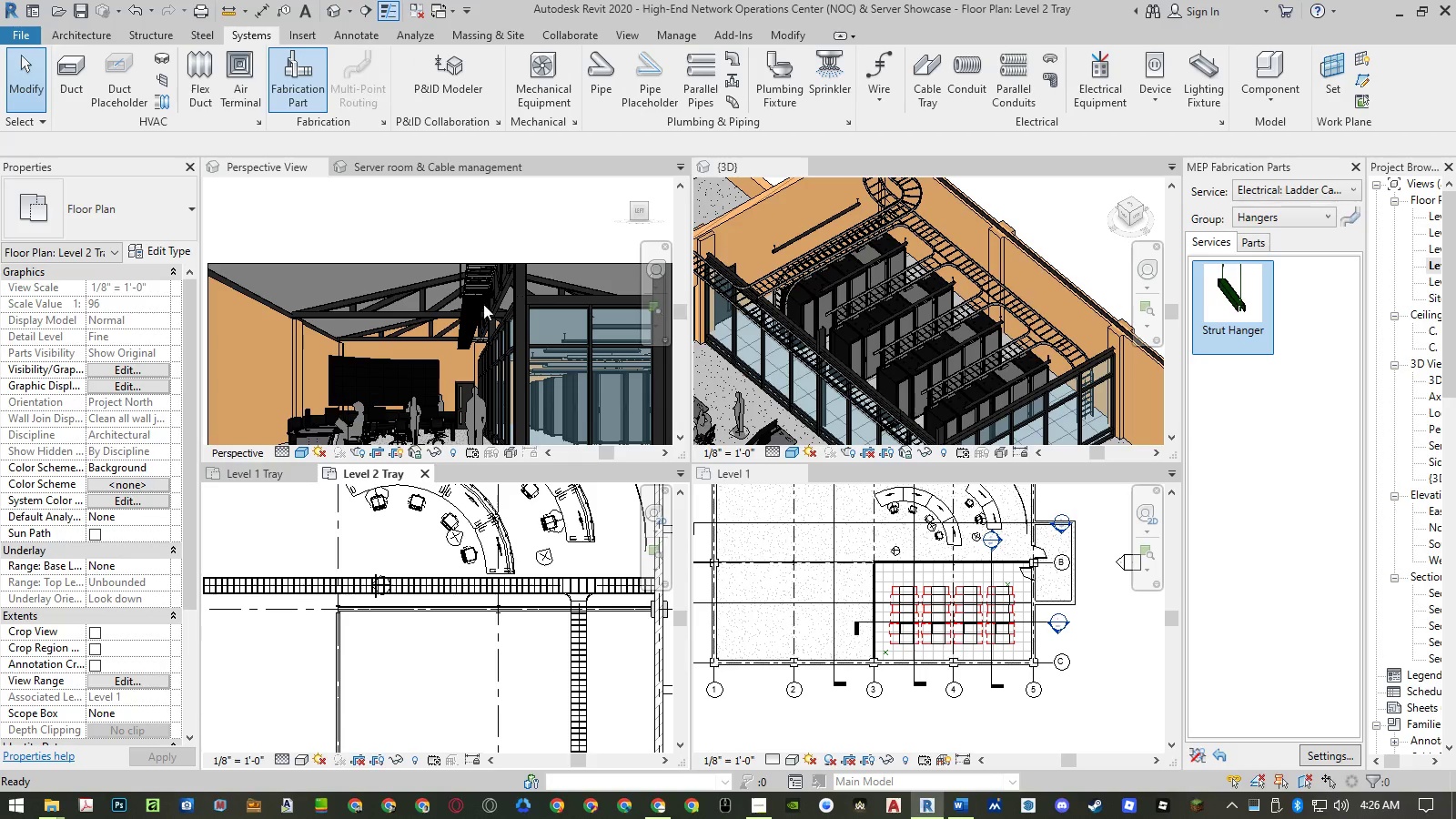 
scroll: coordinate [479, 291], scroll_direction: up, amount: 9.0
 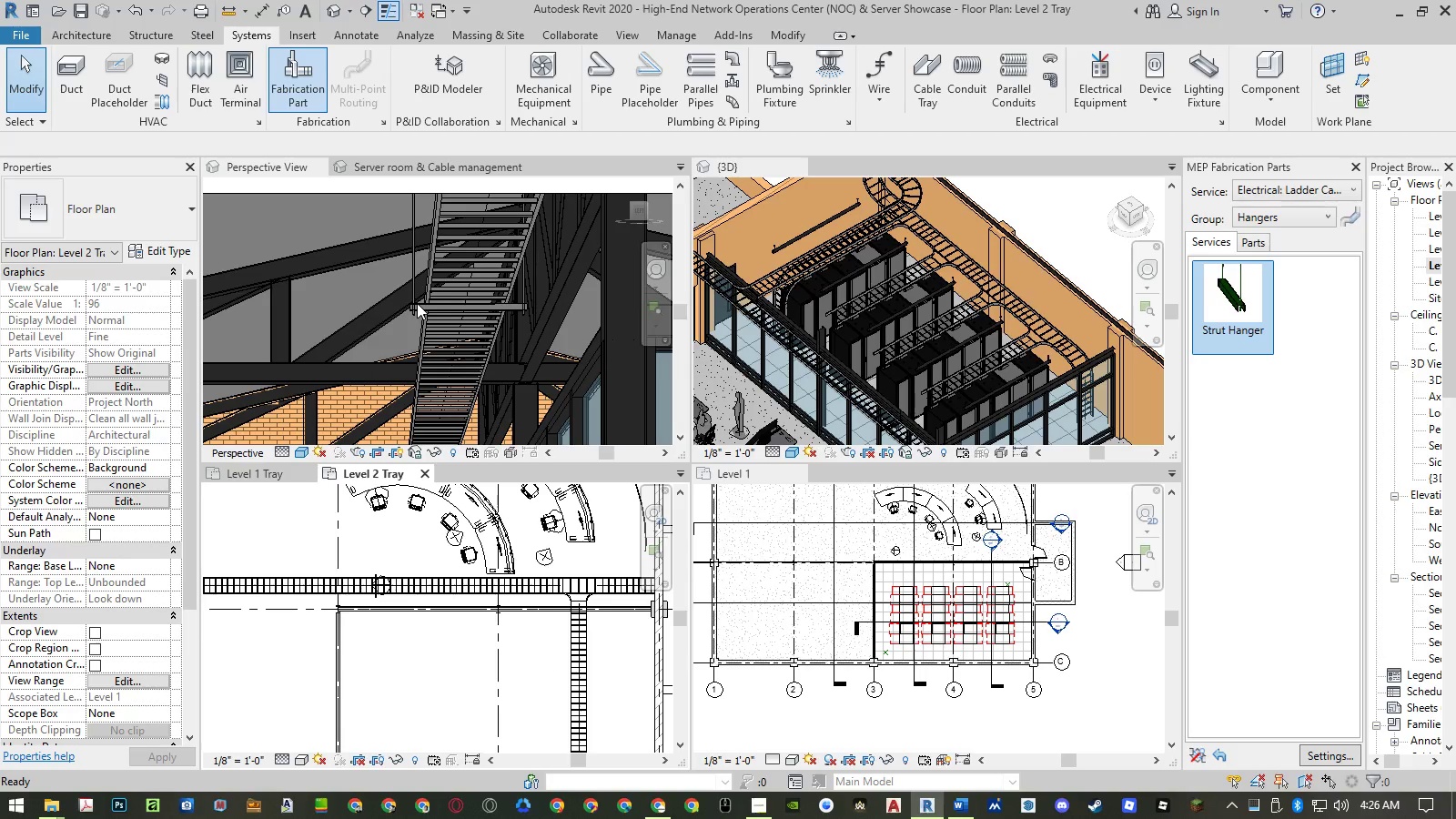 
left_click([417, 303])
 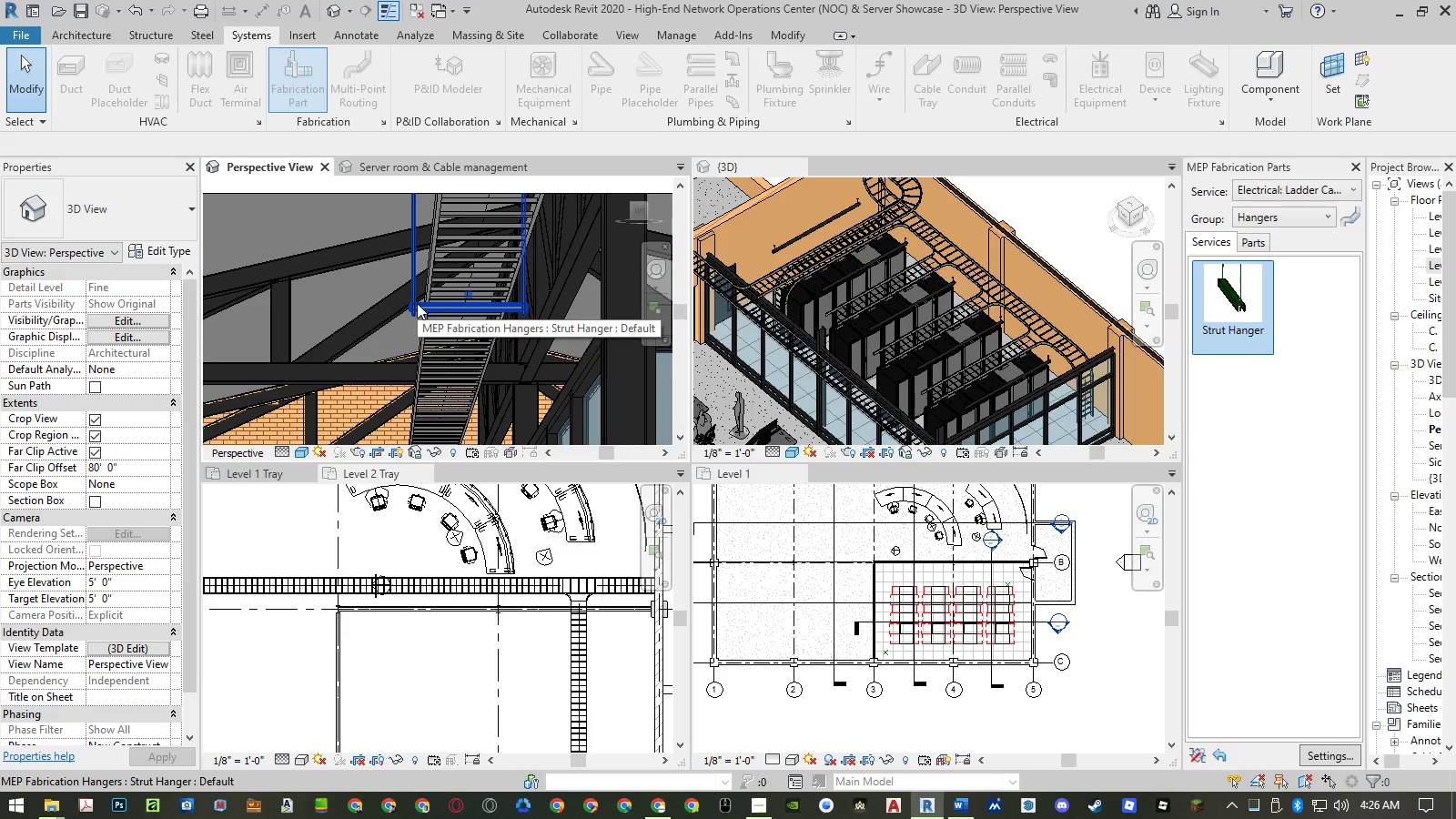 
wait(11.59)
 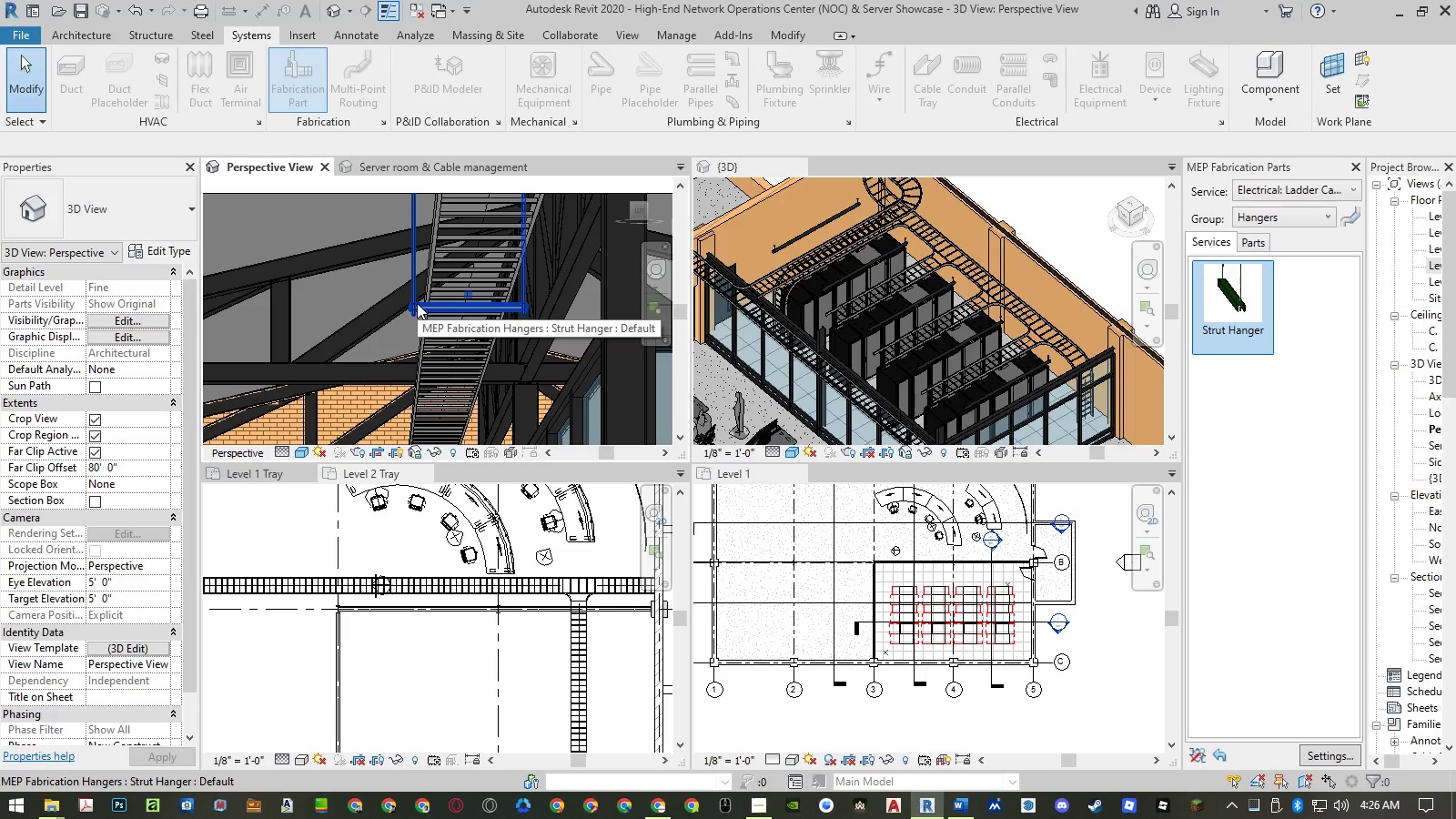 
left_click([403, 699])
 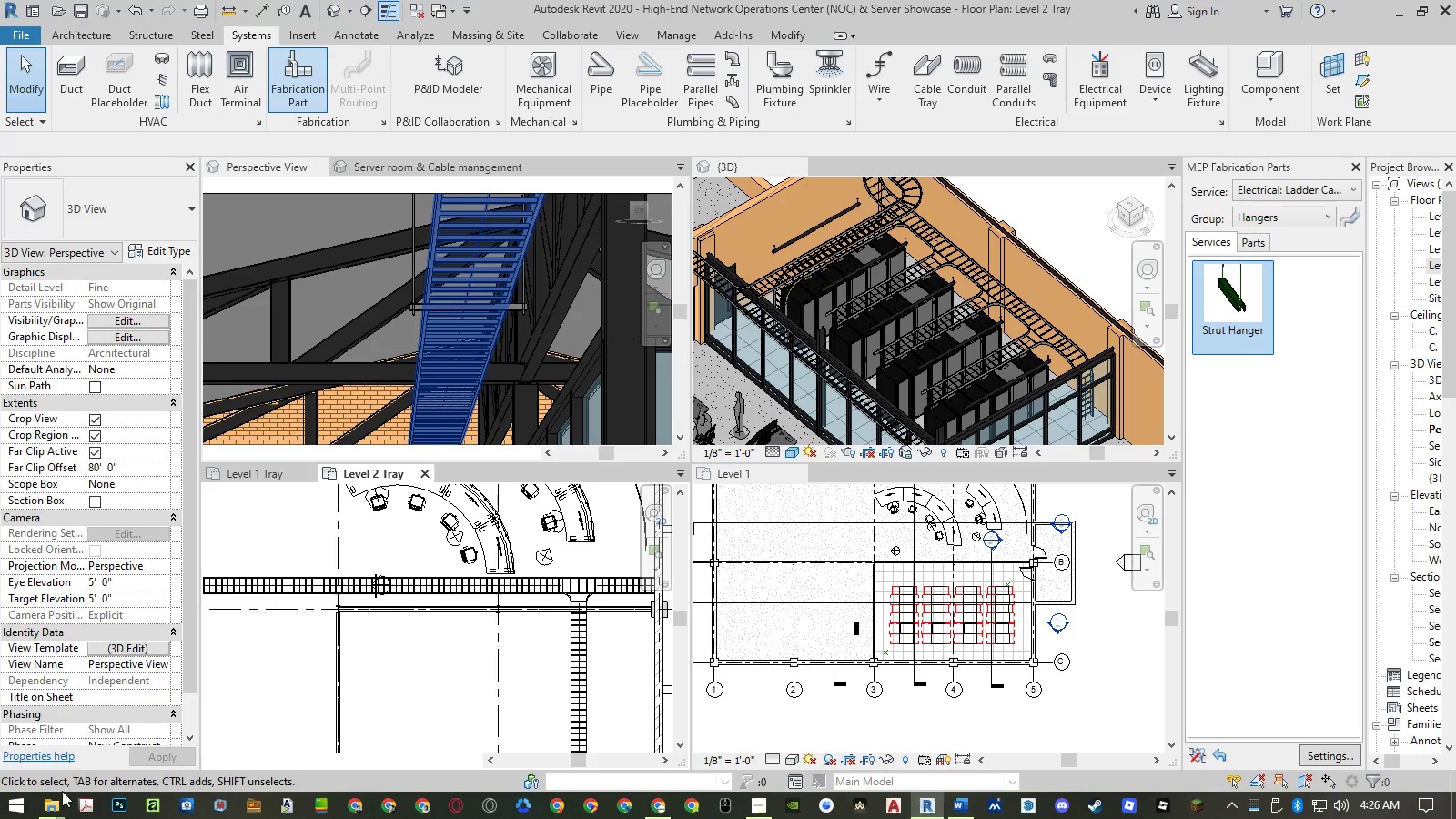 
mouse_move([61, 782])
 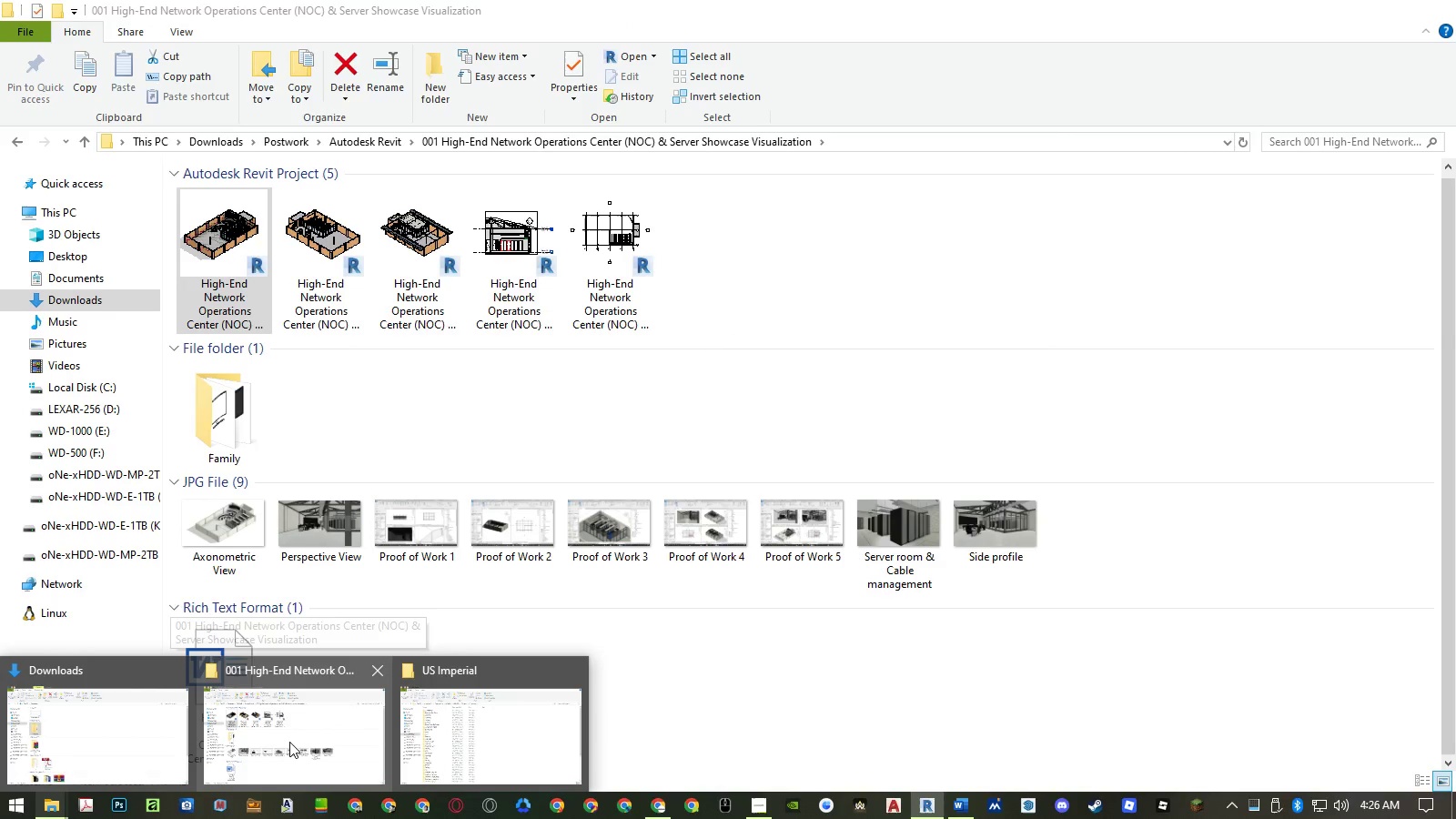 
left_click([289, 742])
 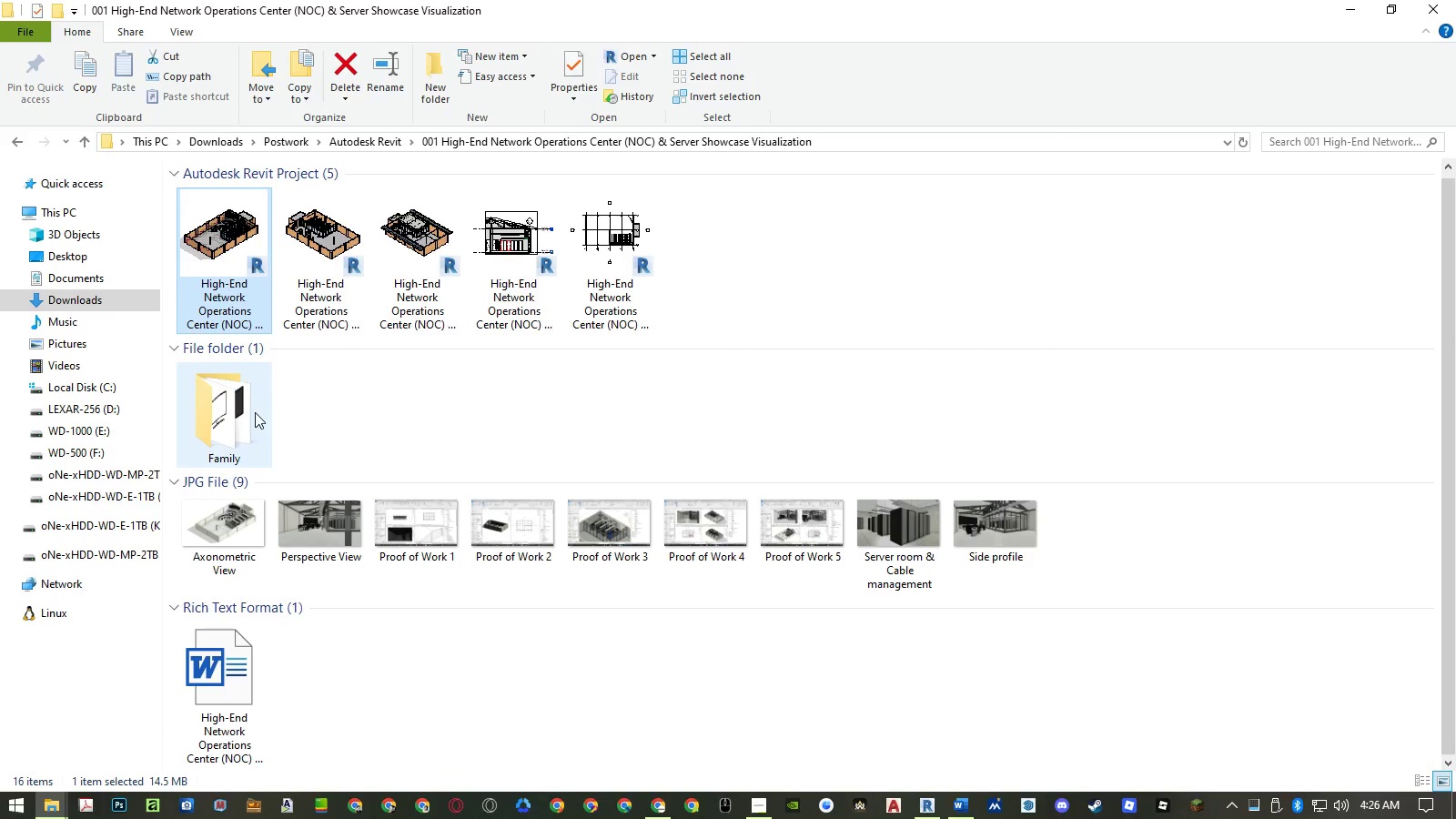 
double_click([251, 414])
 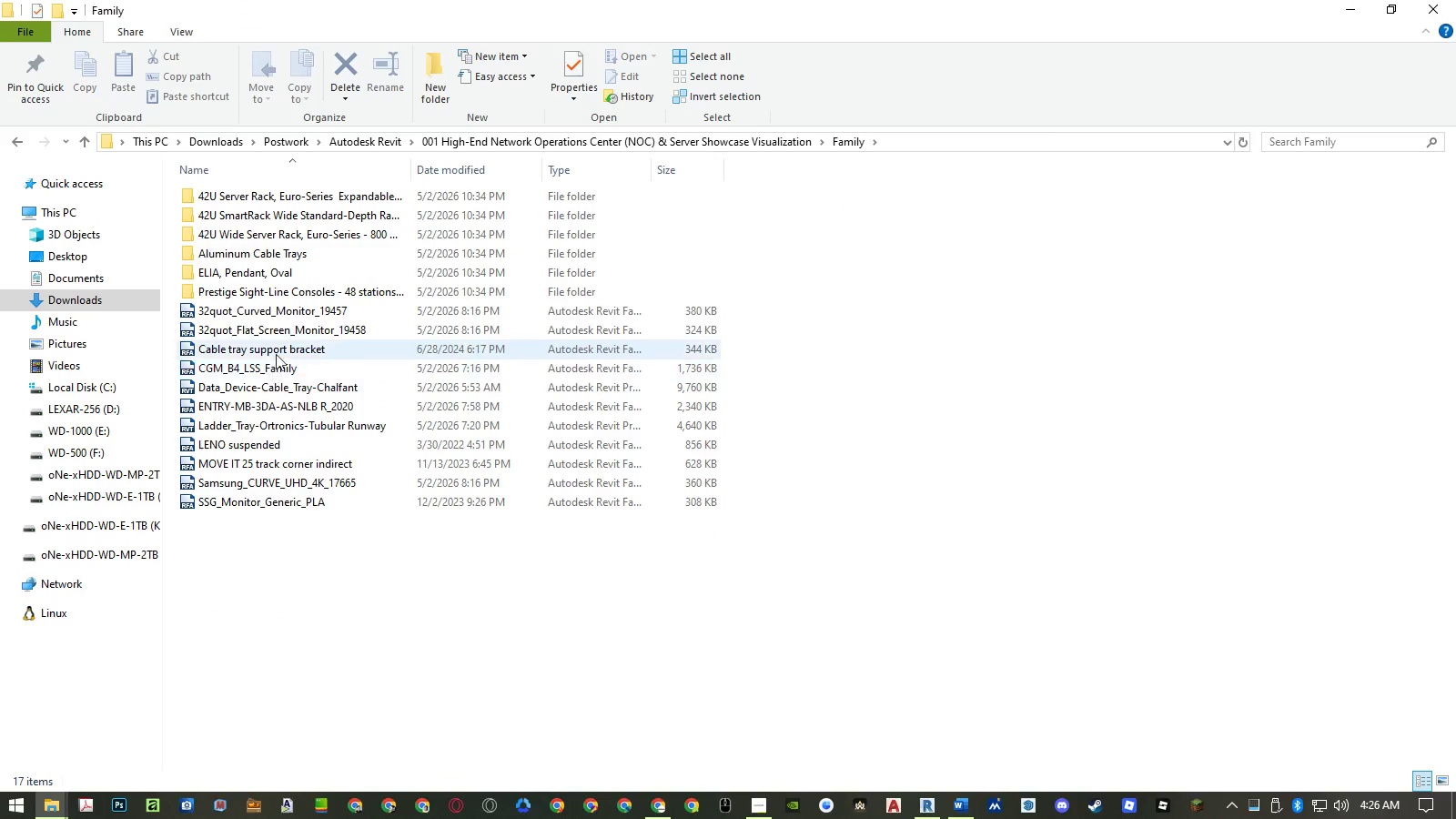 
left_click([276, 354])
 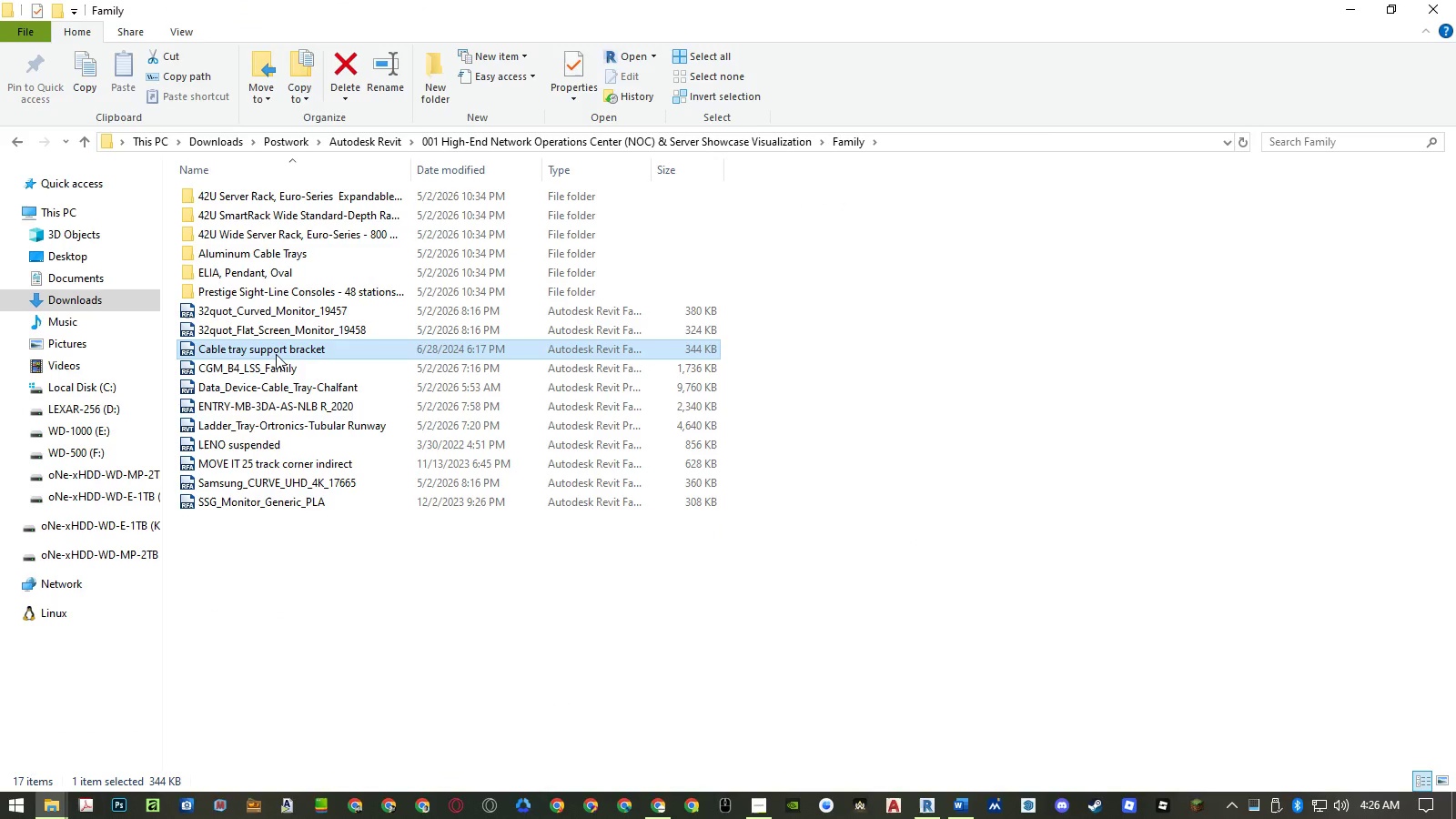 
double_click([276, 354])
 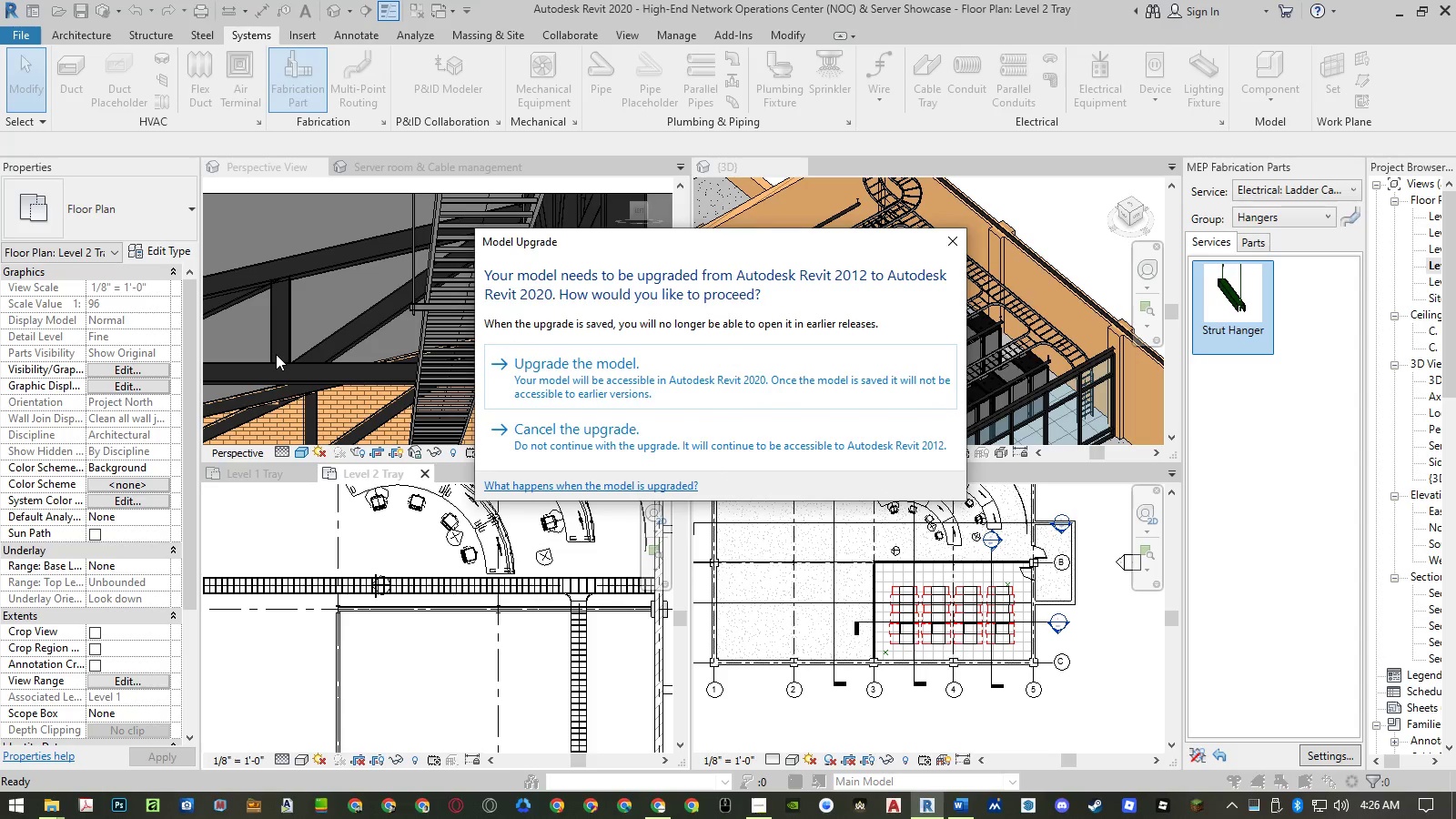 
left_click([623, 371])
 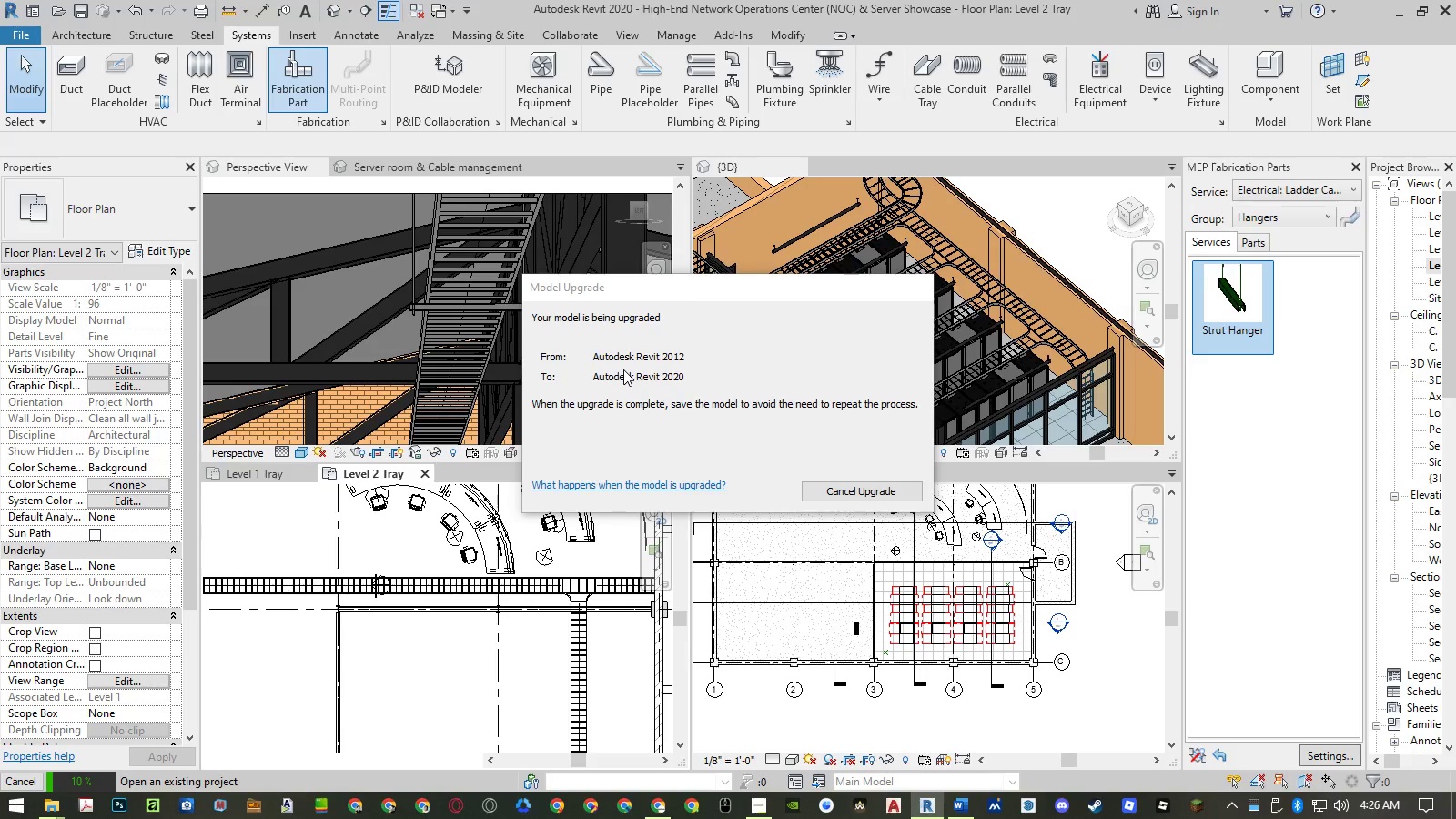 
wait(8.58)
 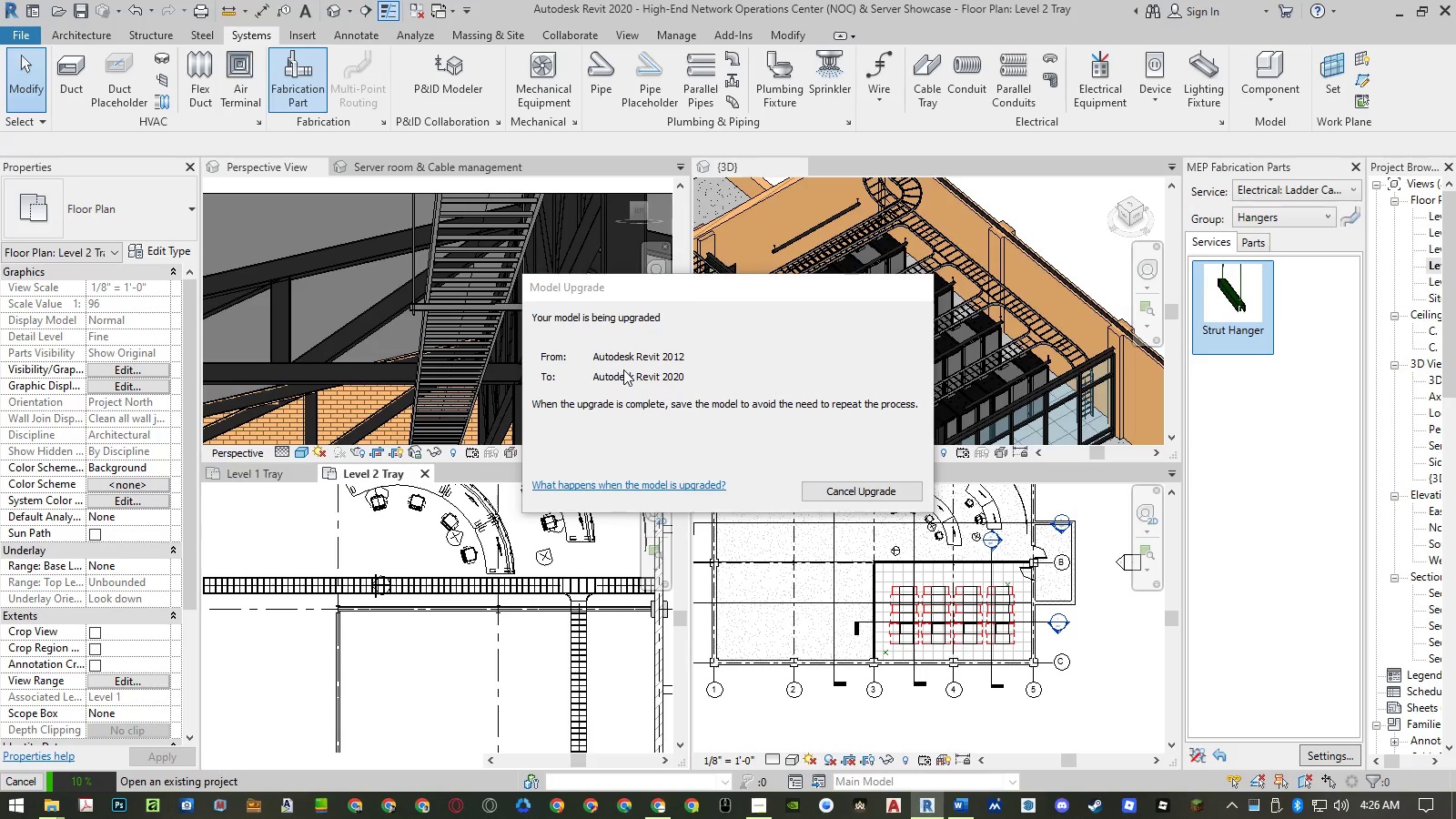 
left_click([532, 621])
 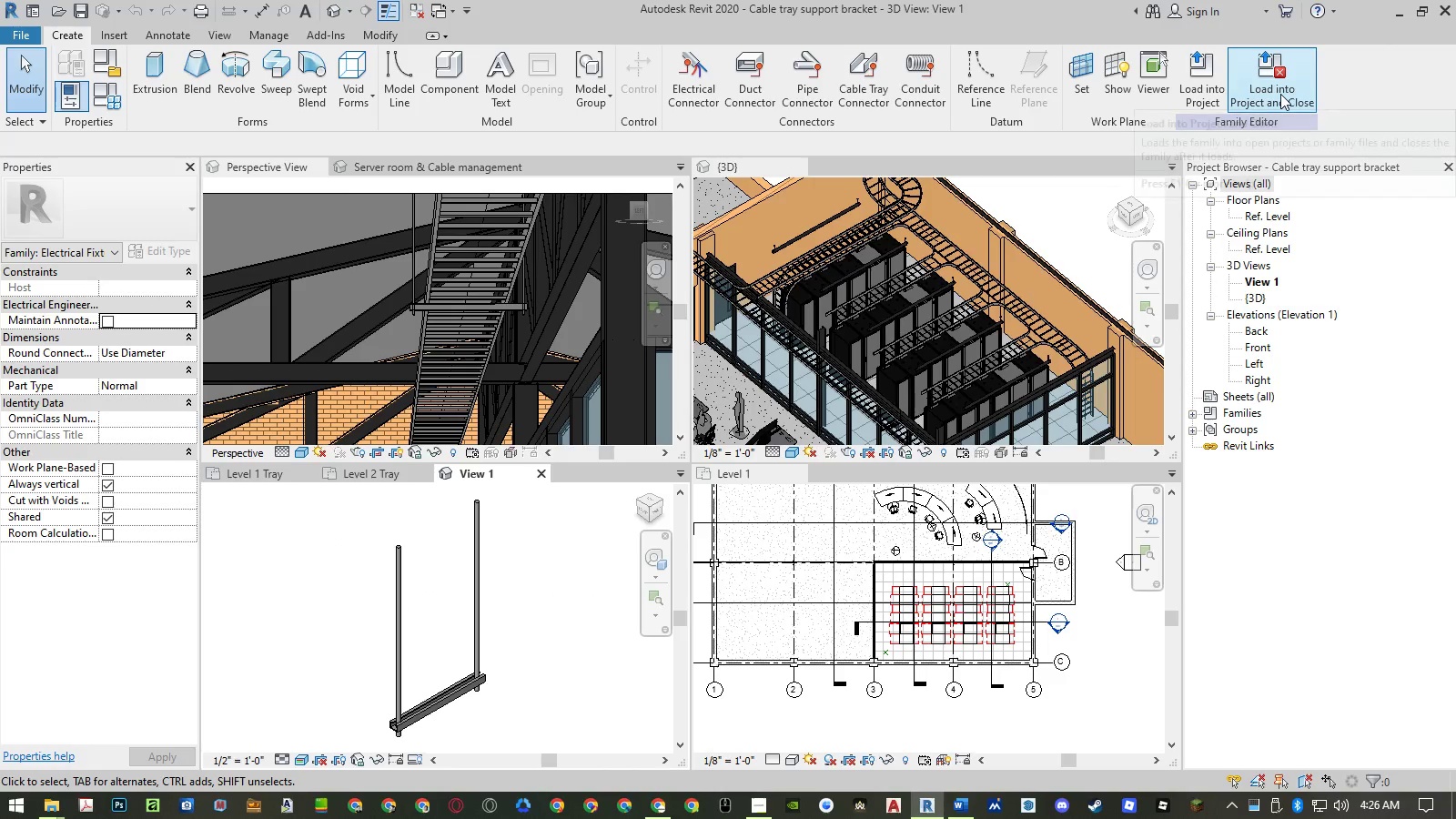 
left_click([1280, 94])
 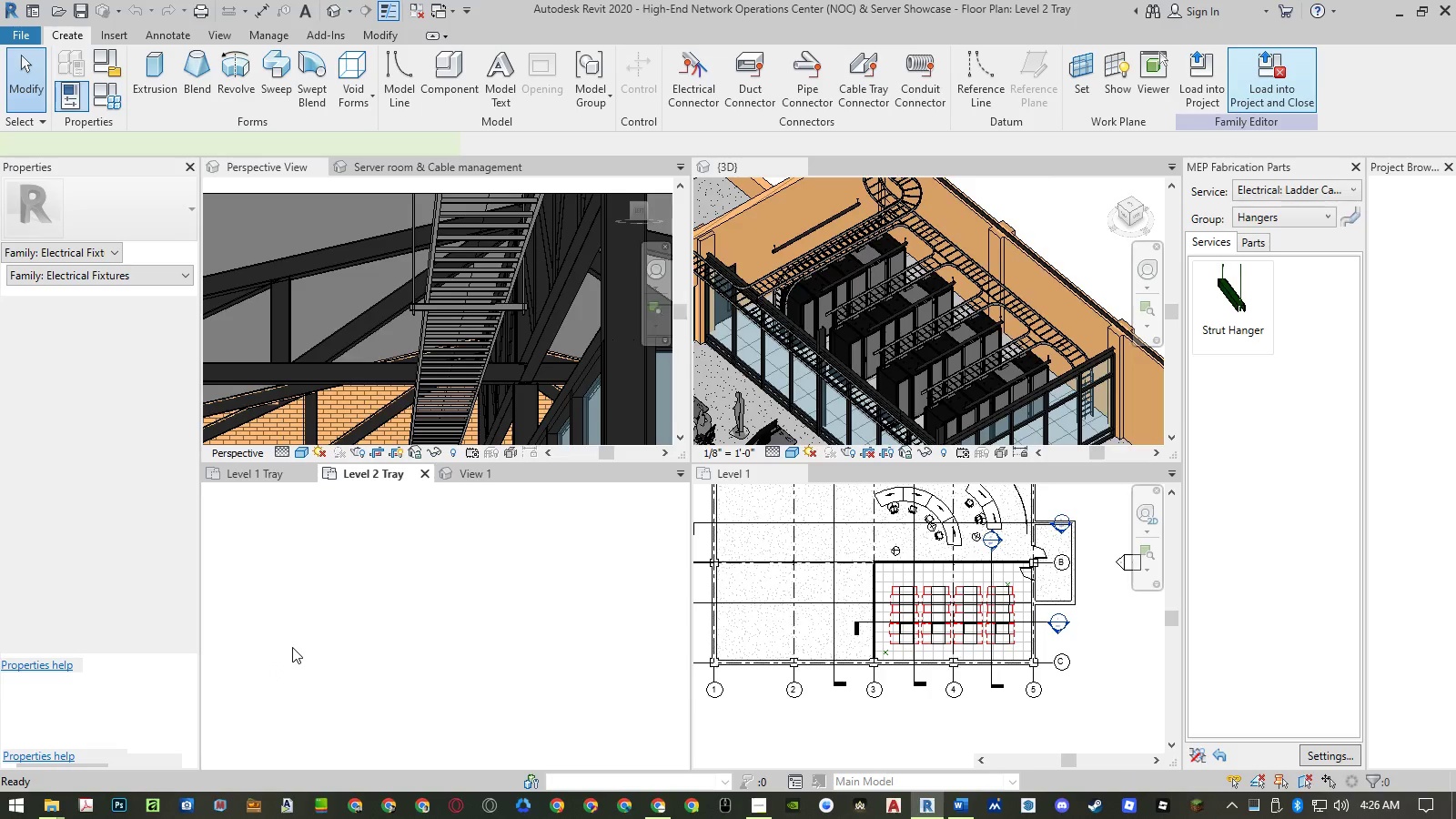 
mouse_move([455, 585])
 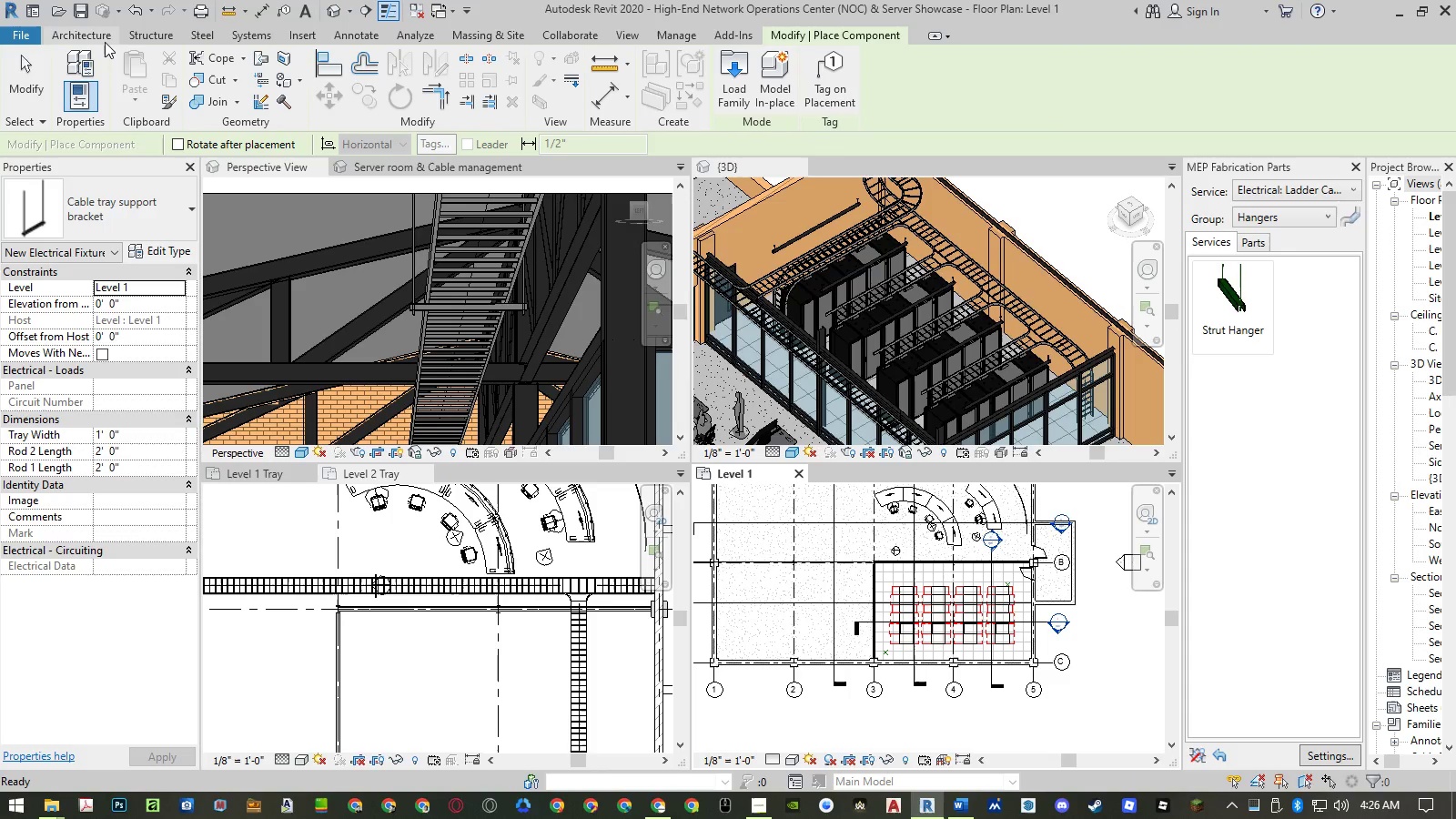 
left_click([102, 38])
 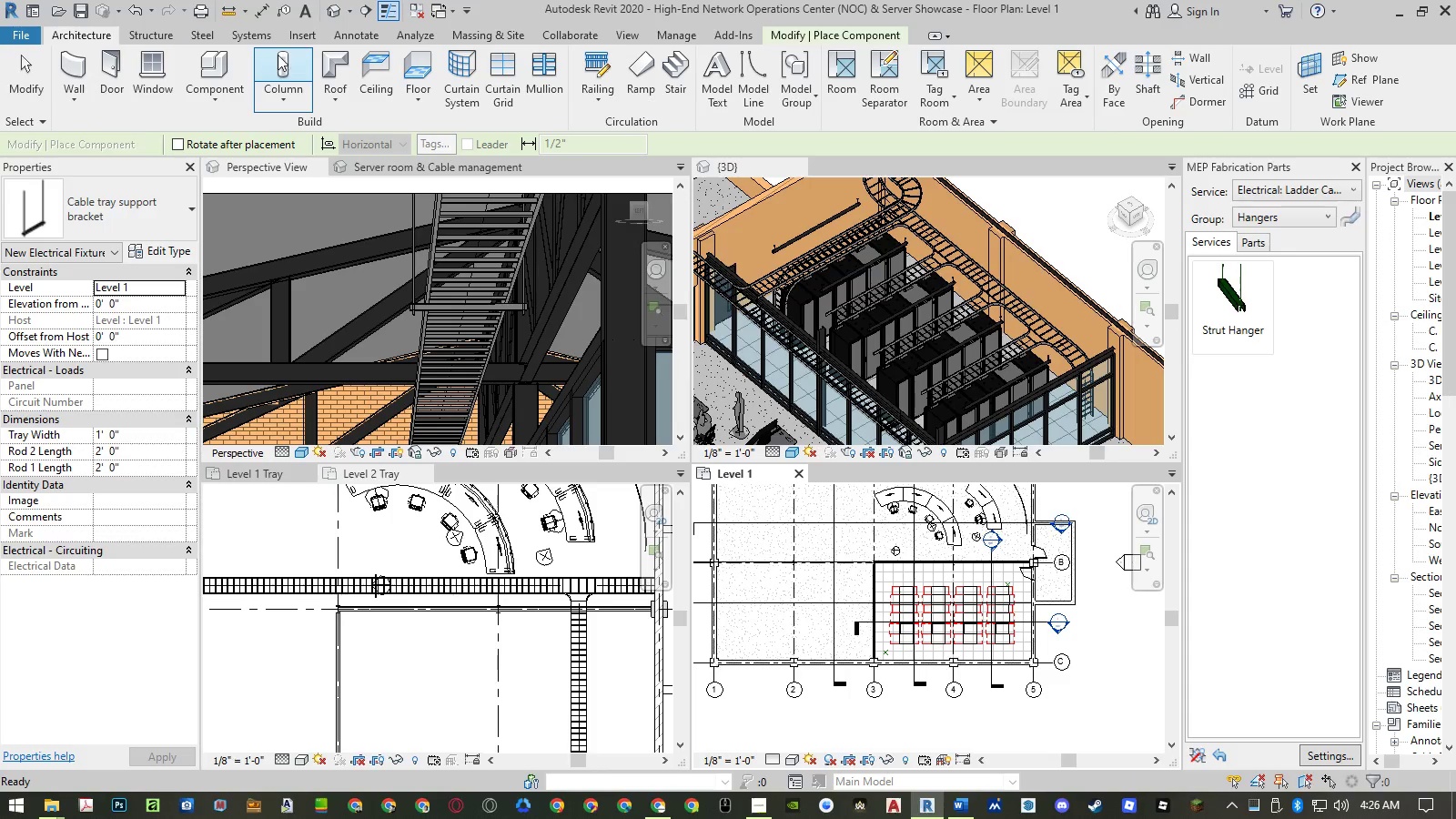 
mouse_move([229, 83])
 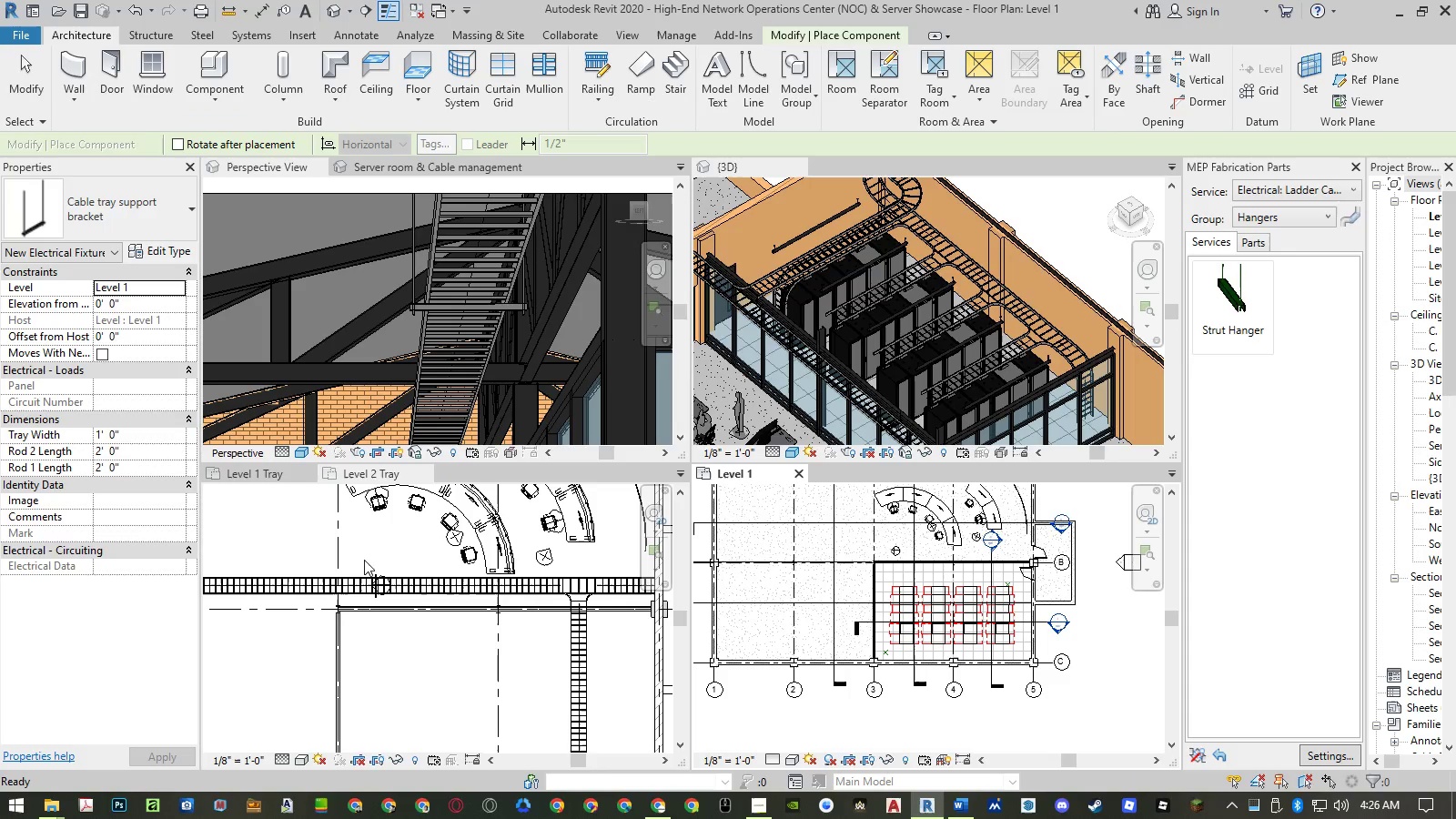 
left_click([375, 554])
 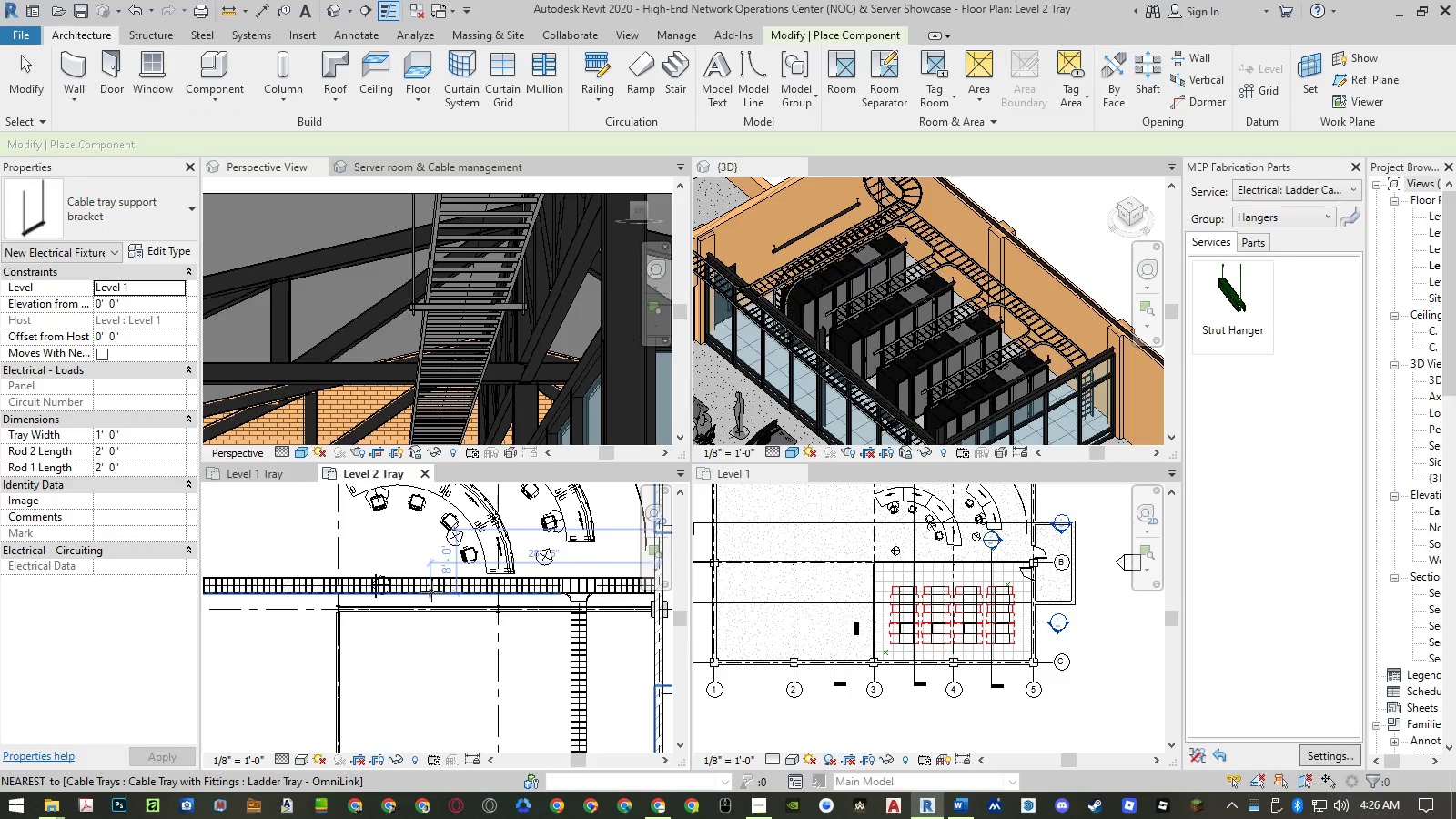 
scroll: coordinate [434, 588], scroll_direction: up, amount: 6.0
 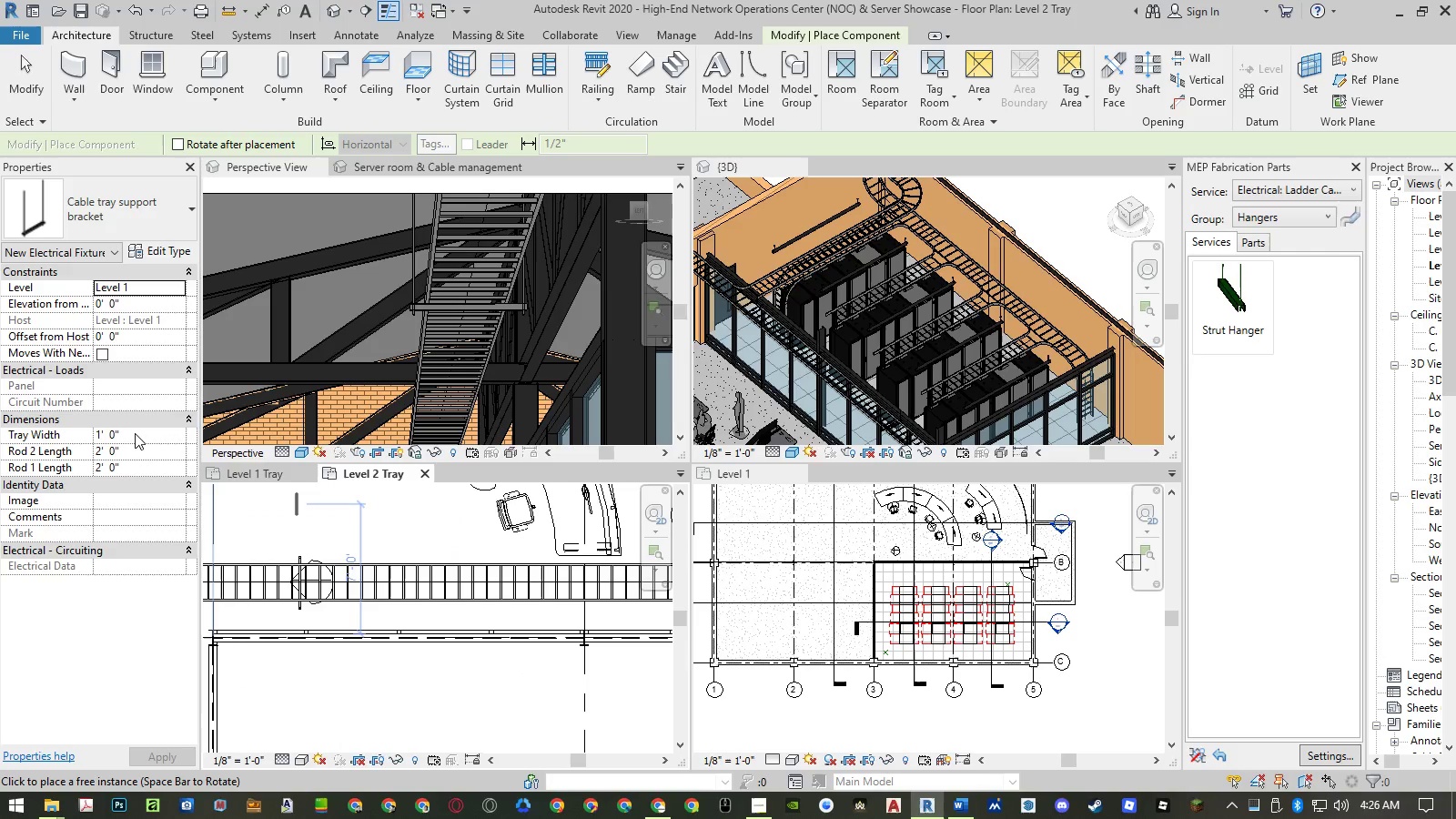 
wait(5.13)
 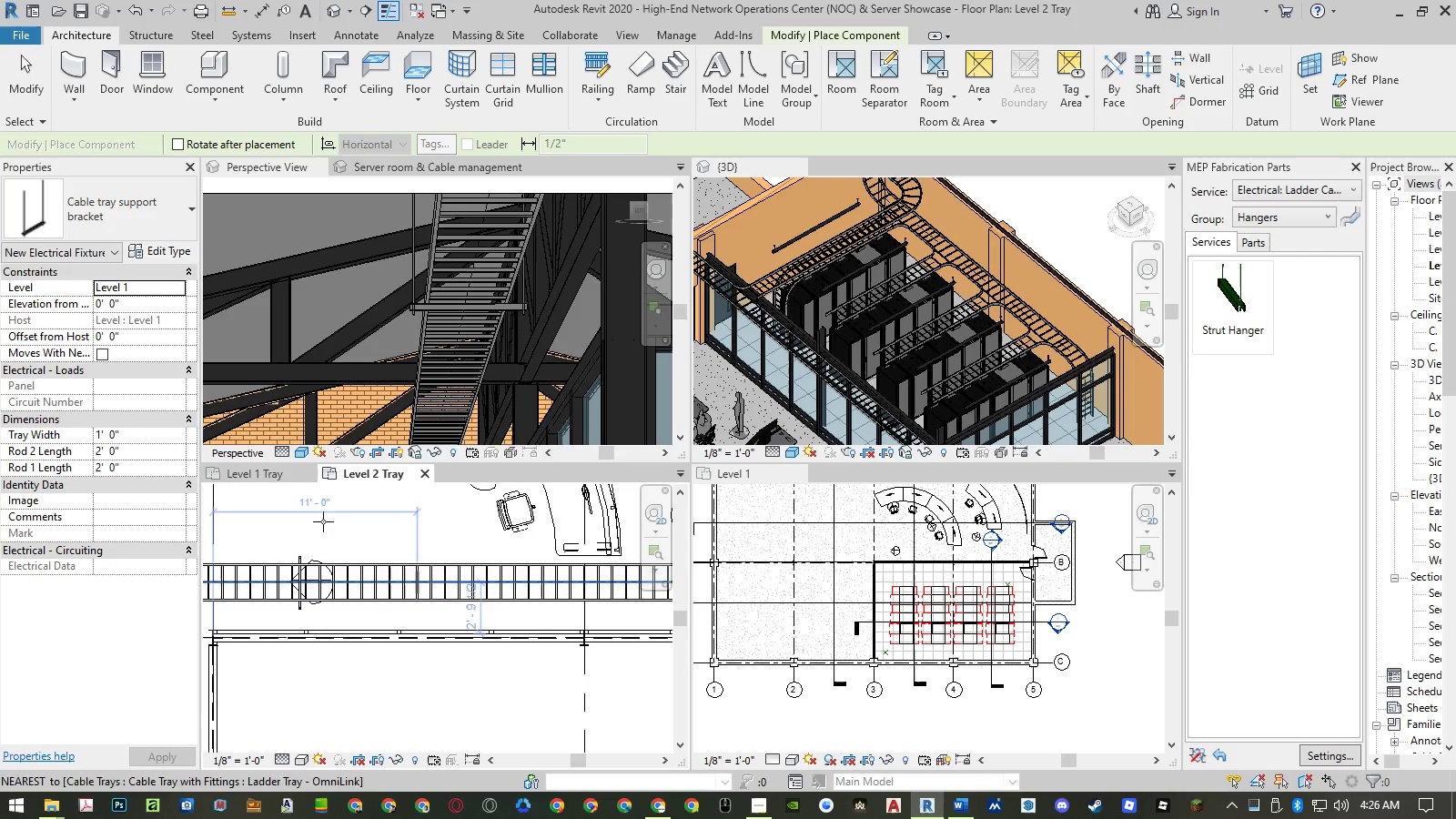 
scroll: coordinate [320, 605], scroll_direction: down, amount: 6.0
 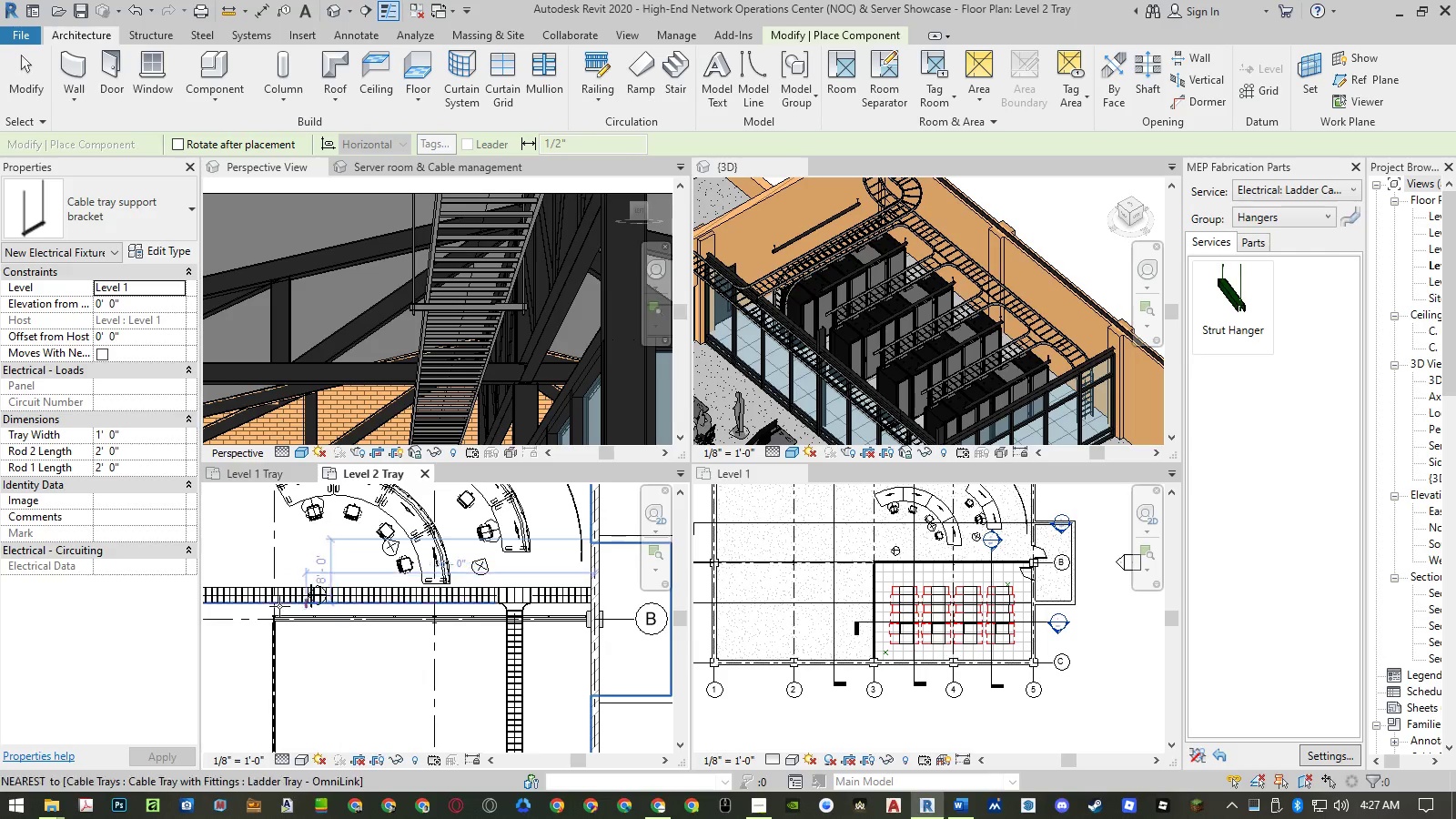 
scroll: coordinate [308, 589], scroll_direction: up, amount: 8.0
 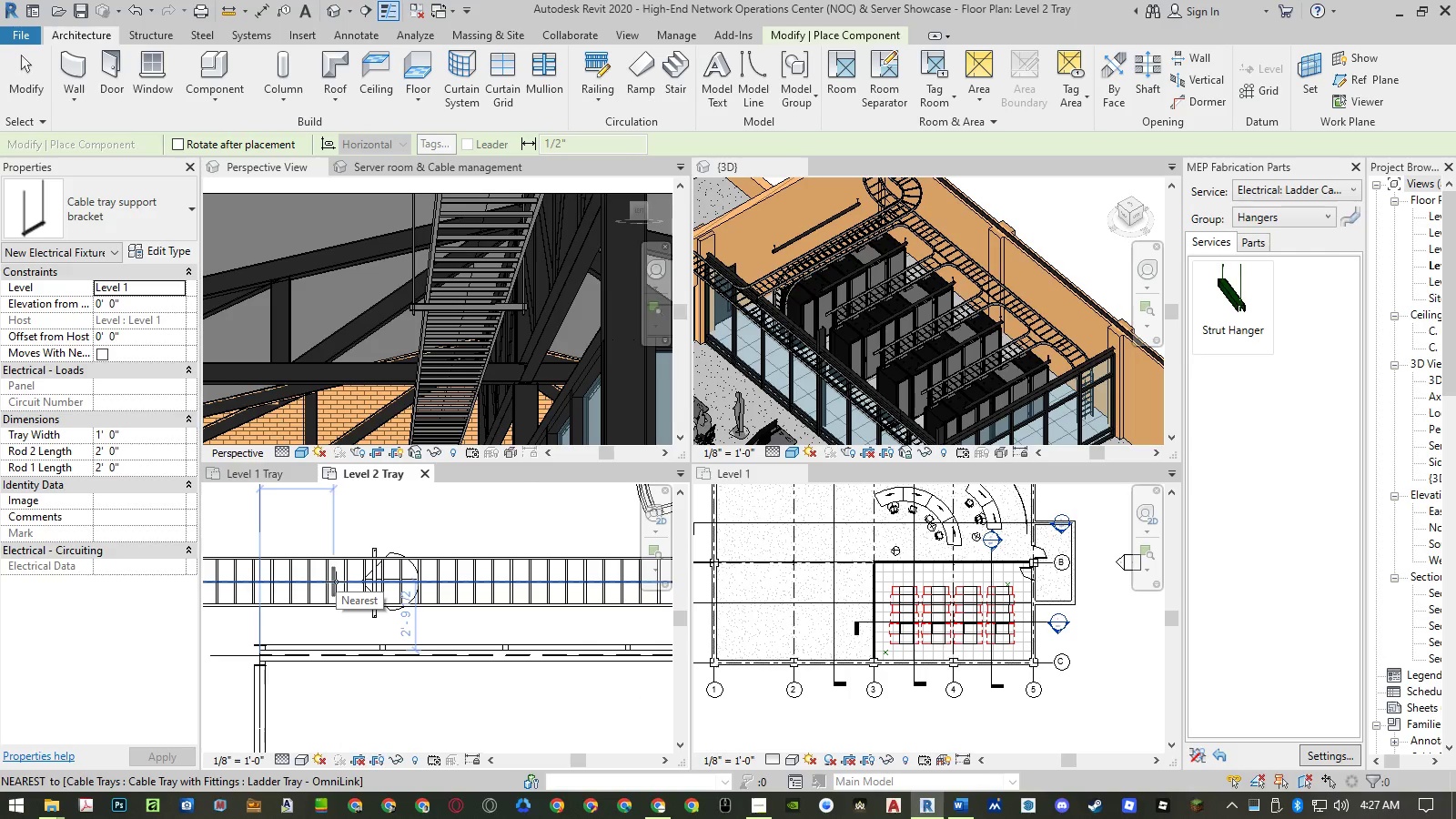 
left_click([336, 581])
 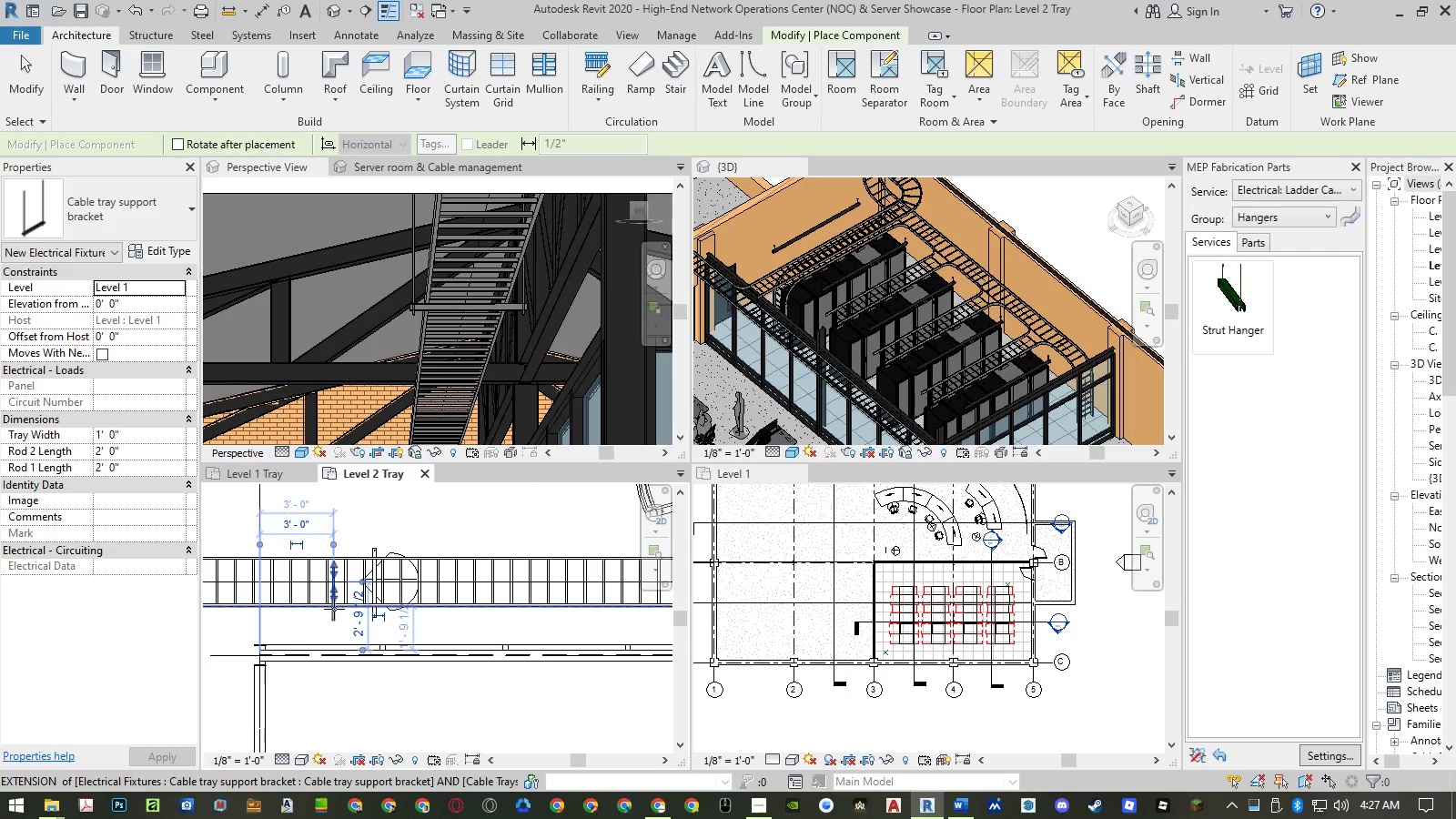 
key(Escape)
 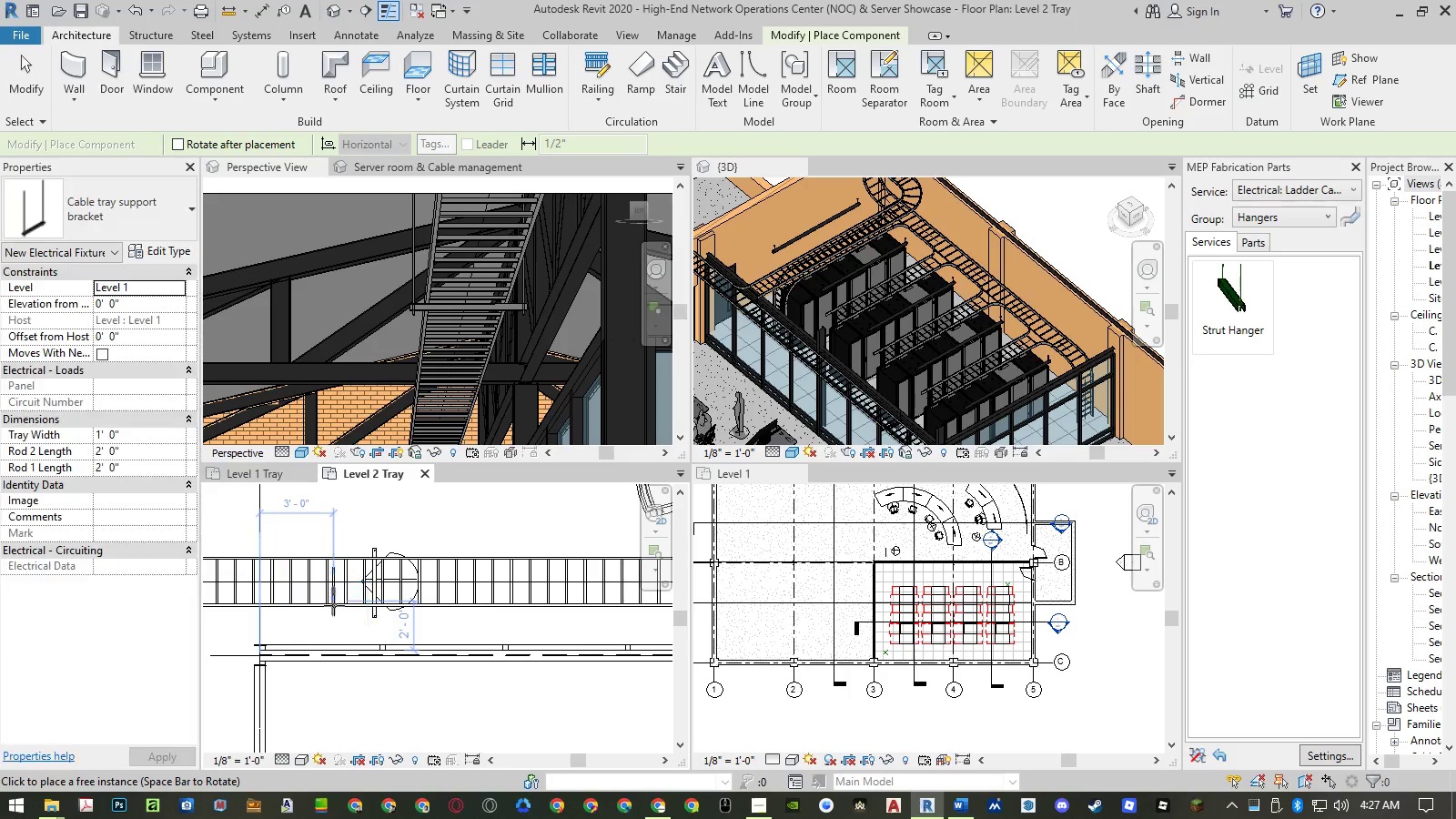 
key(Escape)
 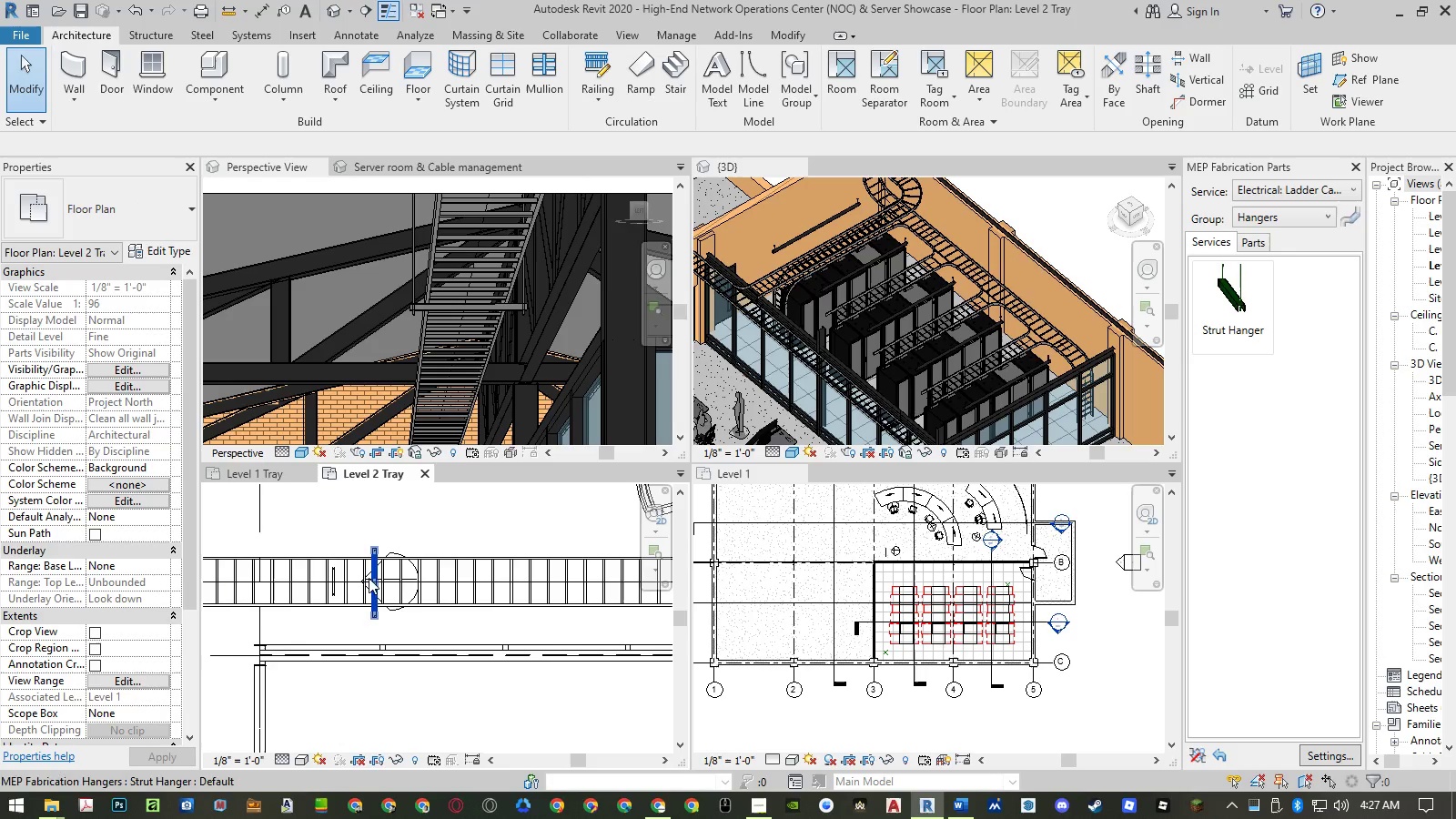 
wait(5.08)
 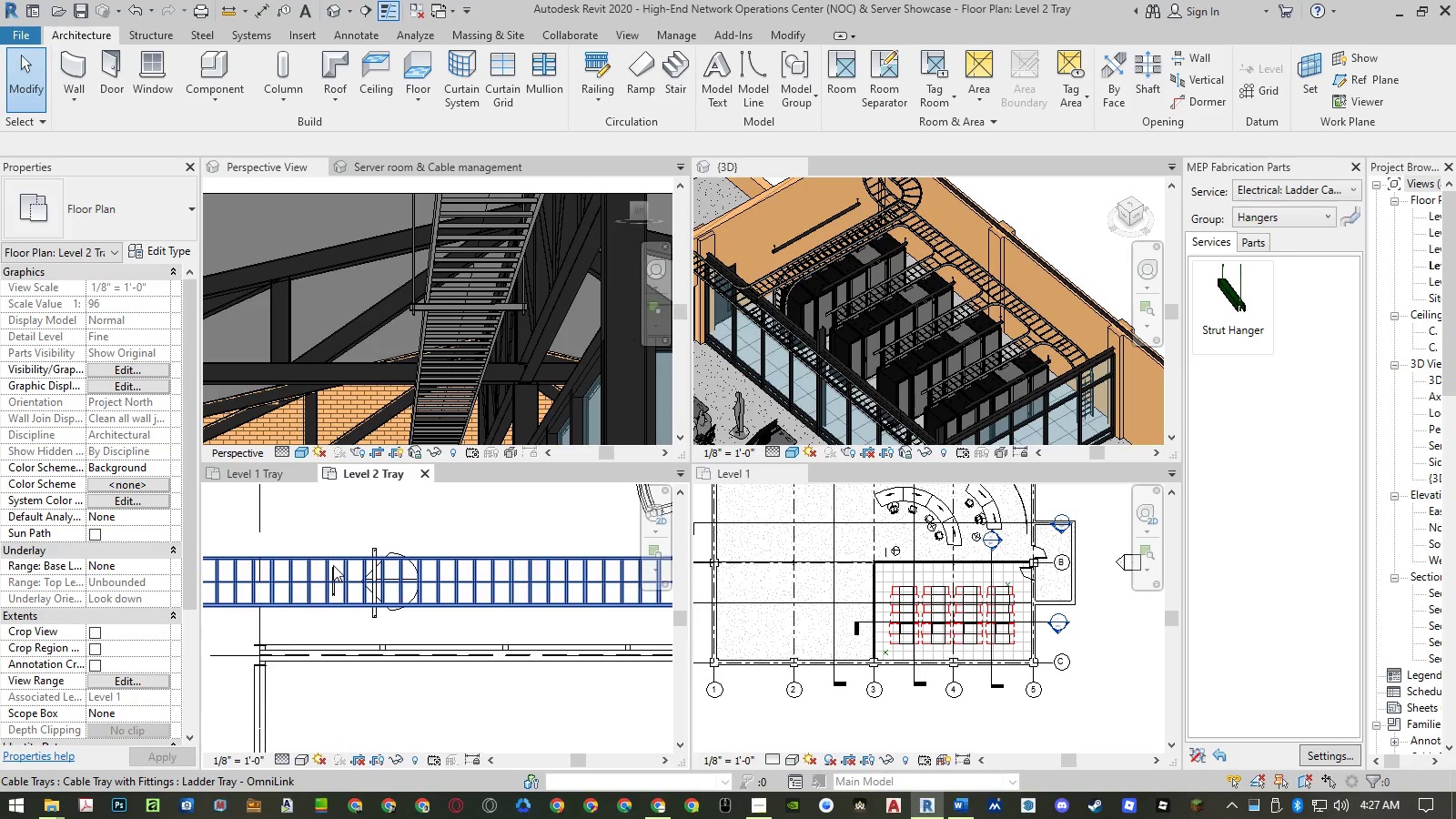 
left_click([336, 570])
 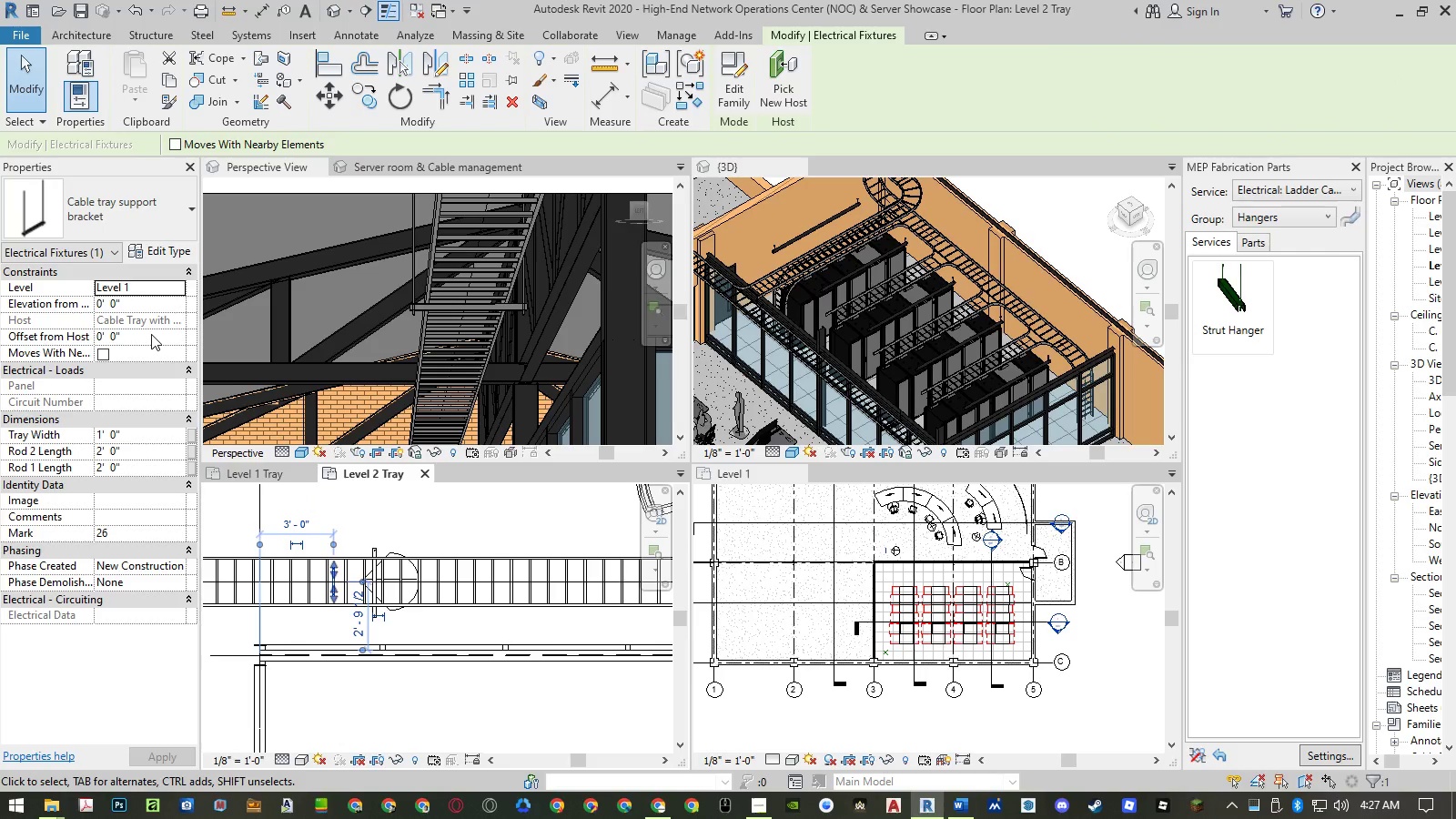 
left_click([147, 304])
 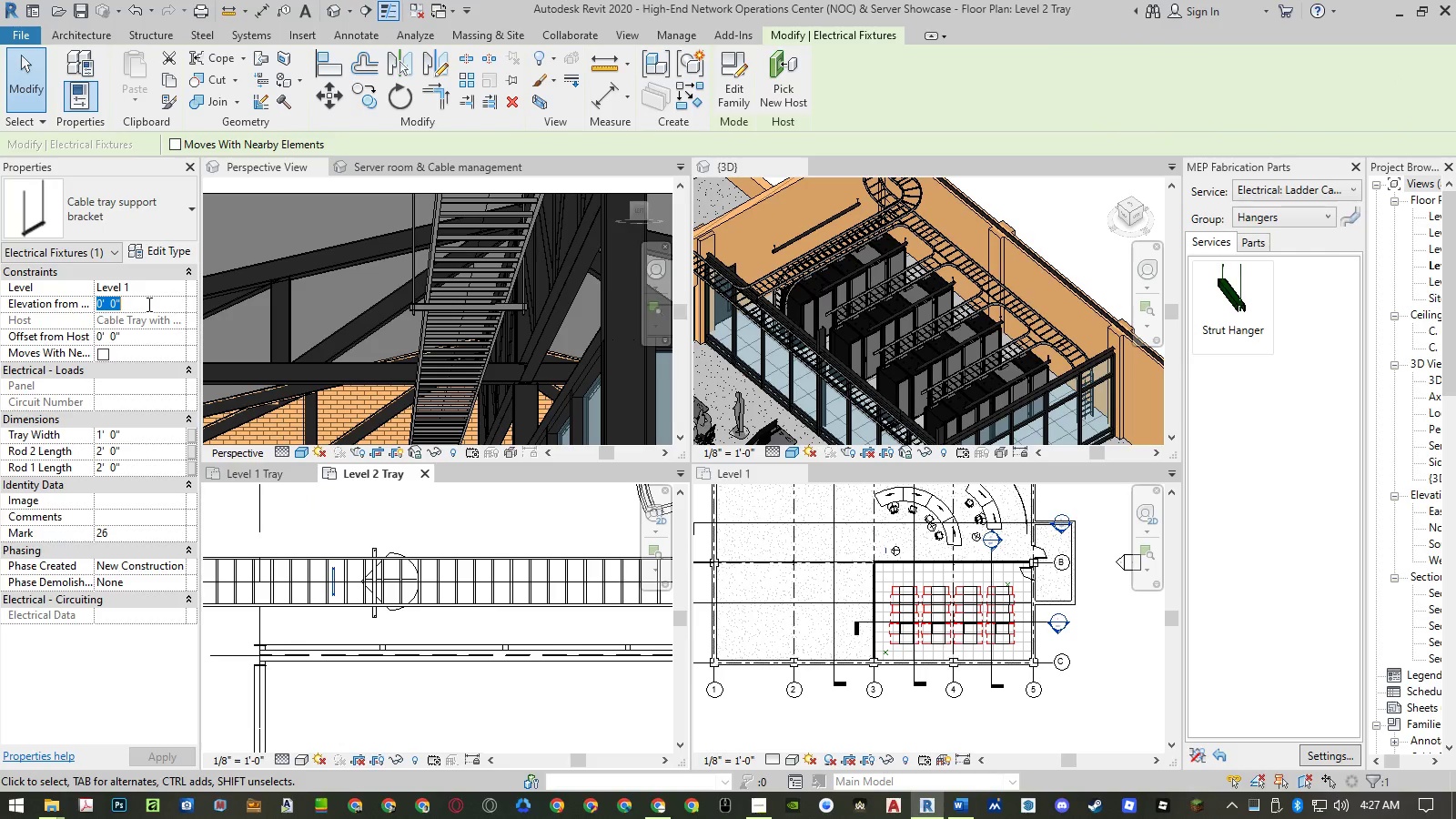 
key(Numpad1)
 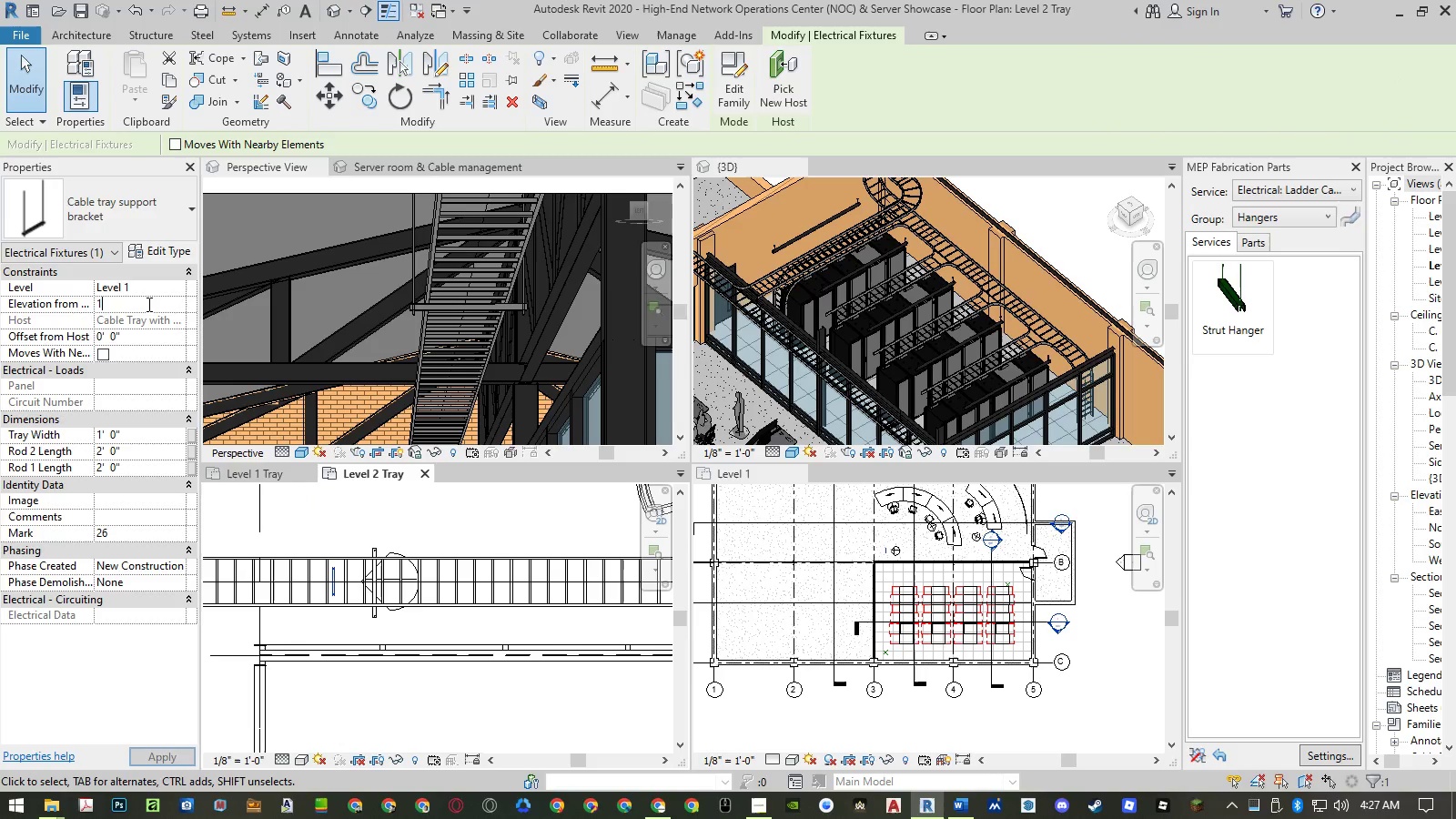 
key(Numpad4)
 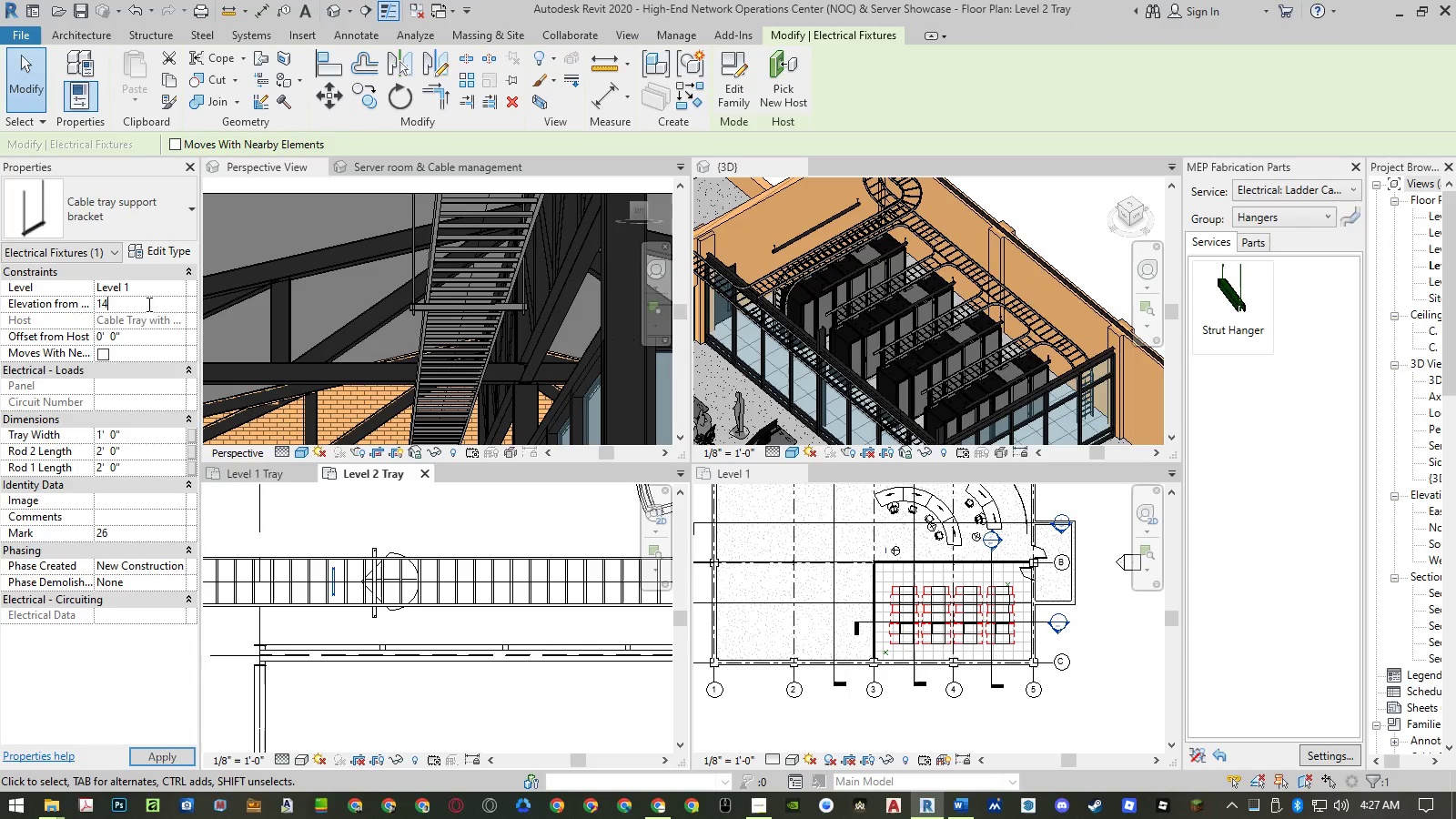 
key(NumpadEnter)
 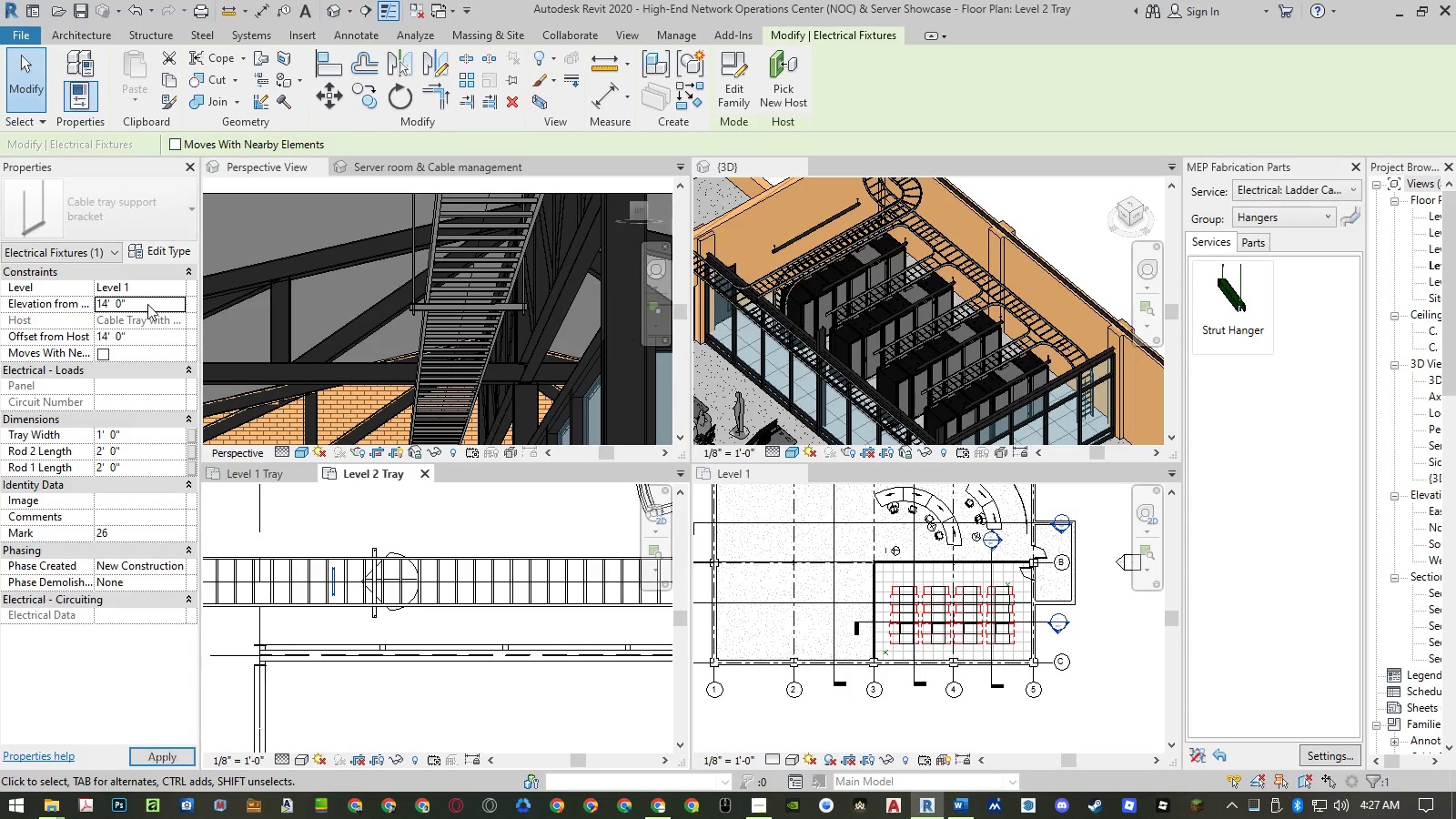 
key(NumpadEnter)
 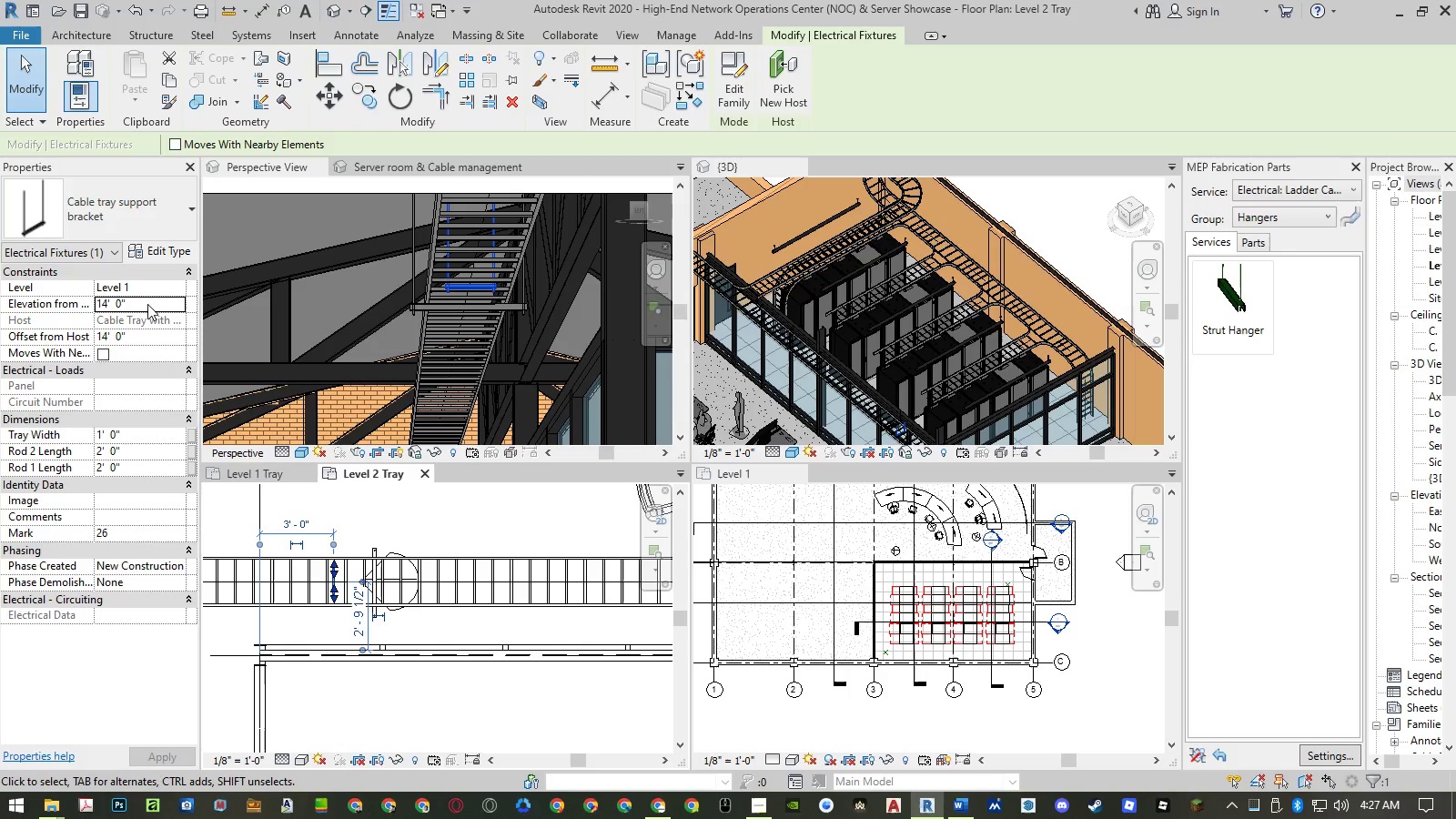 
key(Escape)
 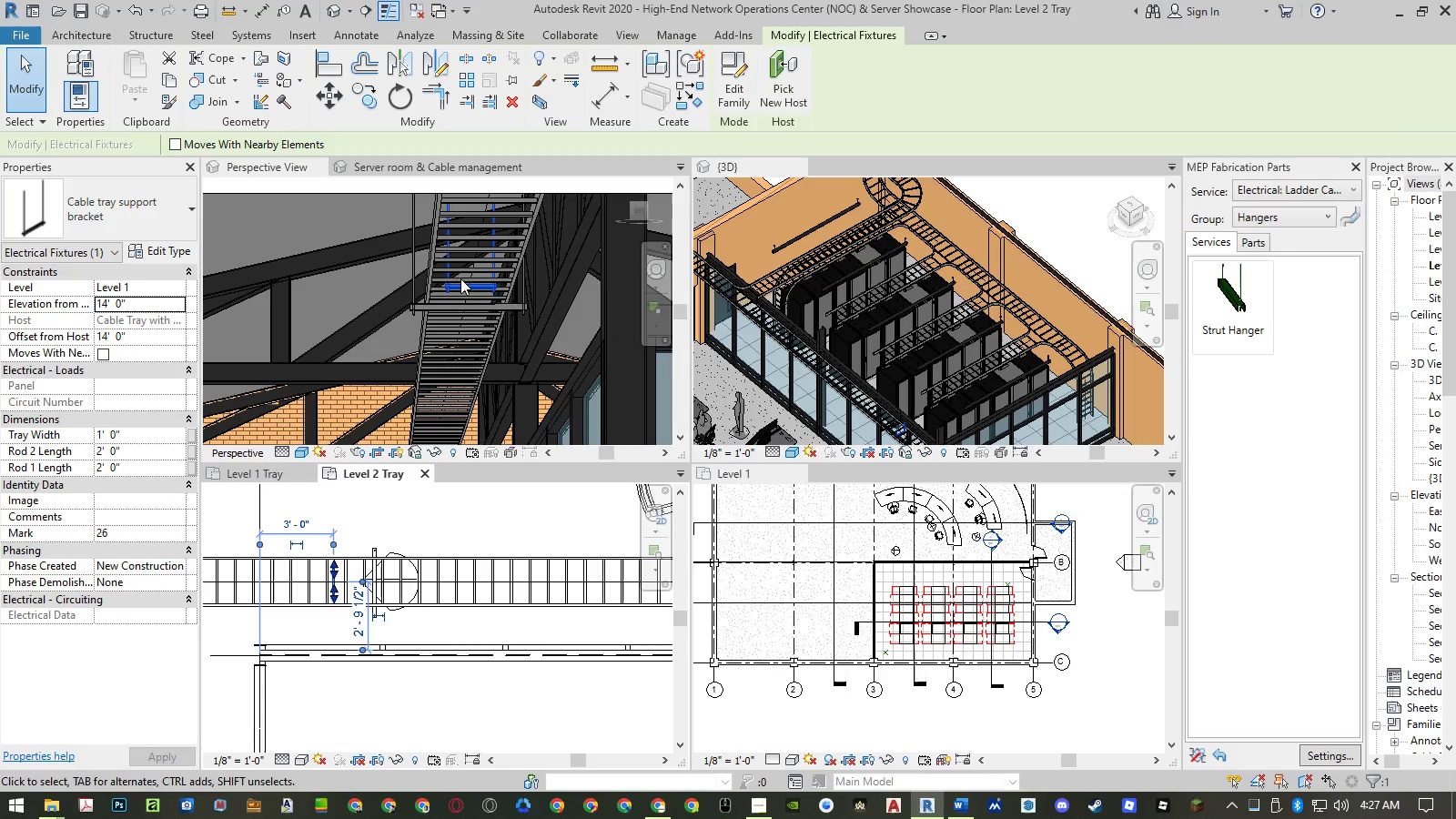 
scroll: coordinate [470, 278], scroll_direction: up, amount: 6.0
 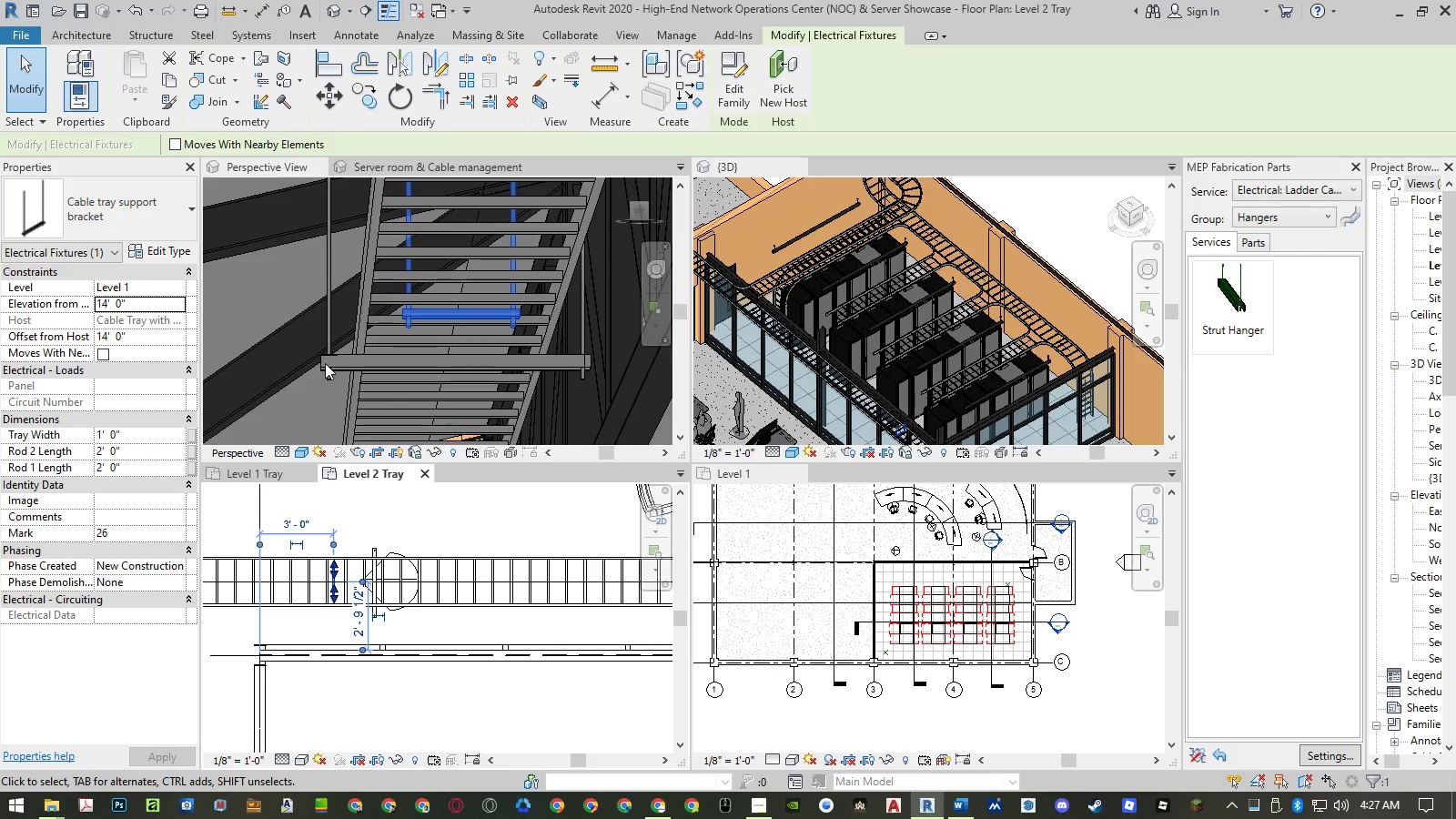 
left_click([326, 363])
 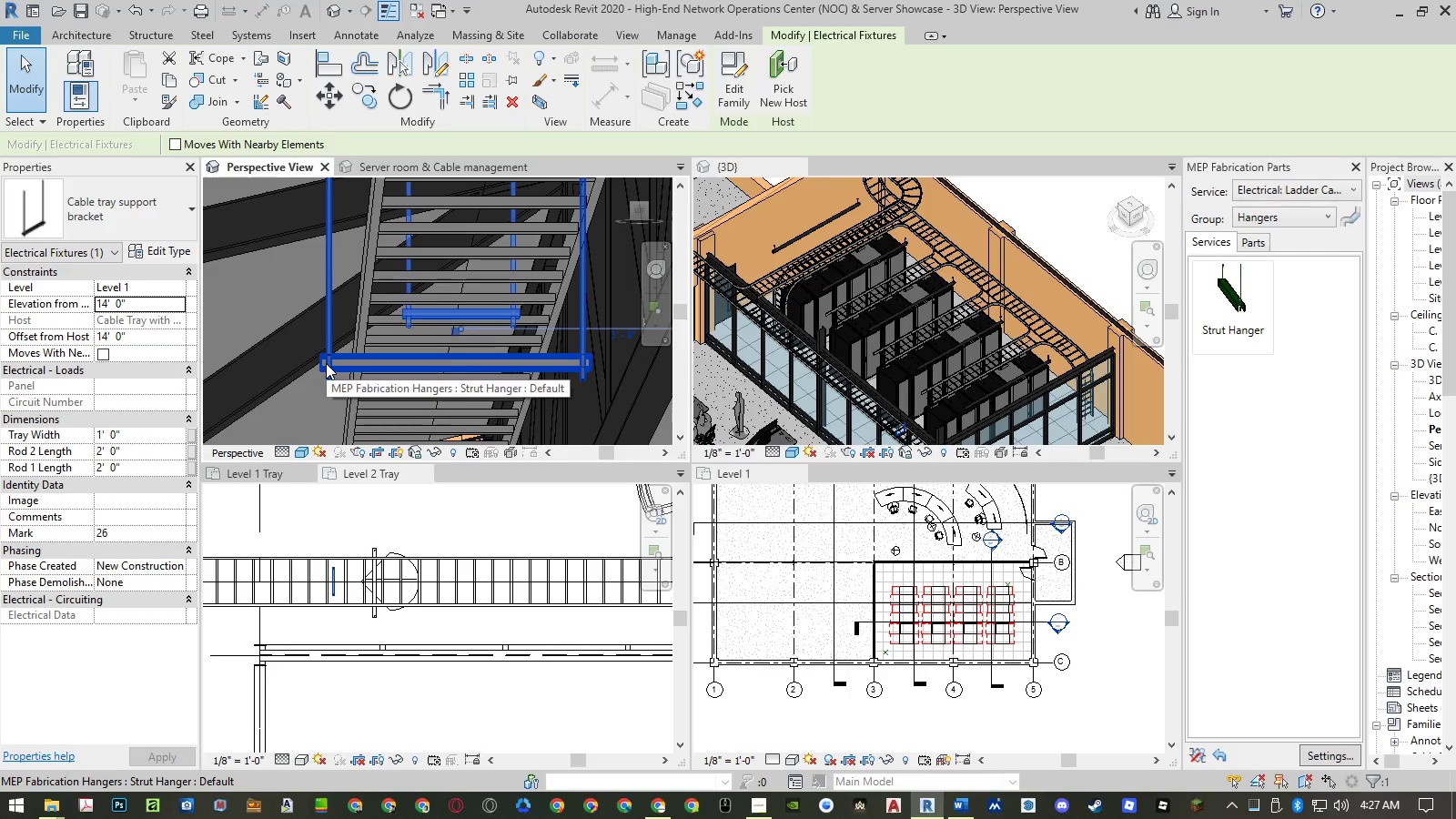 
left_click([326, 363])
 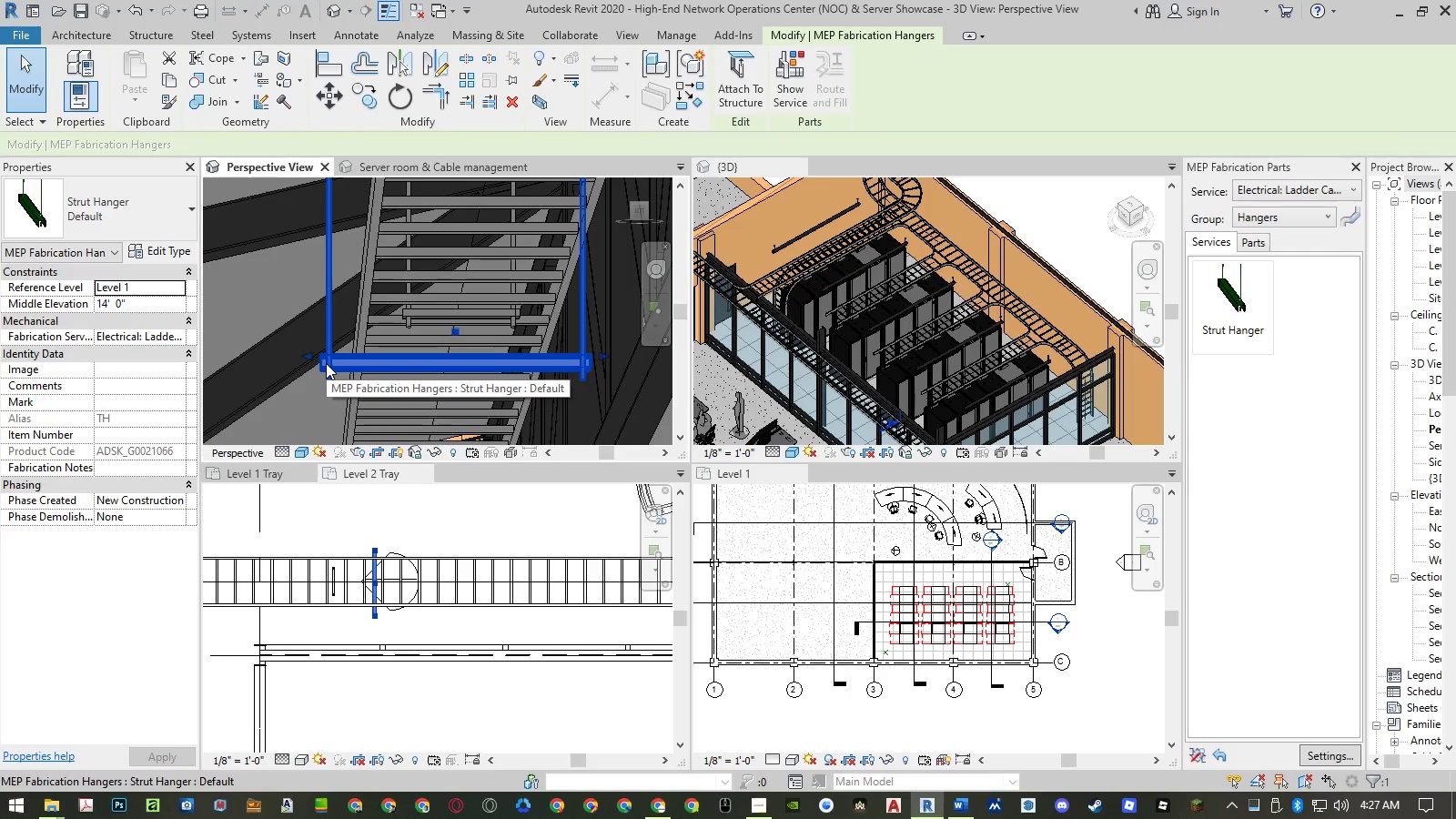 
key(Delete)
 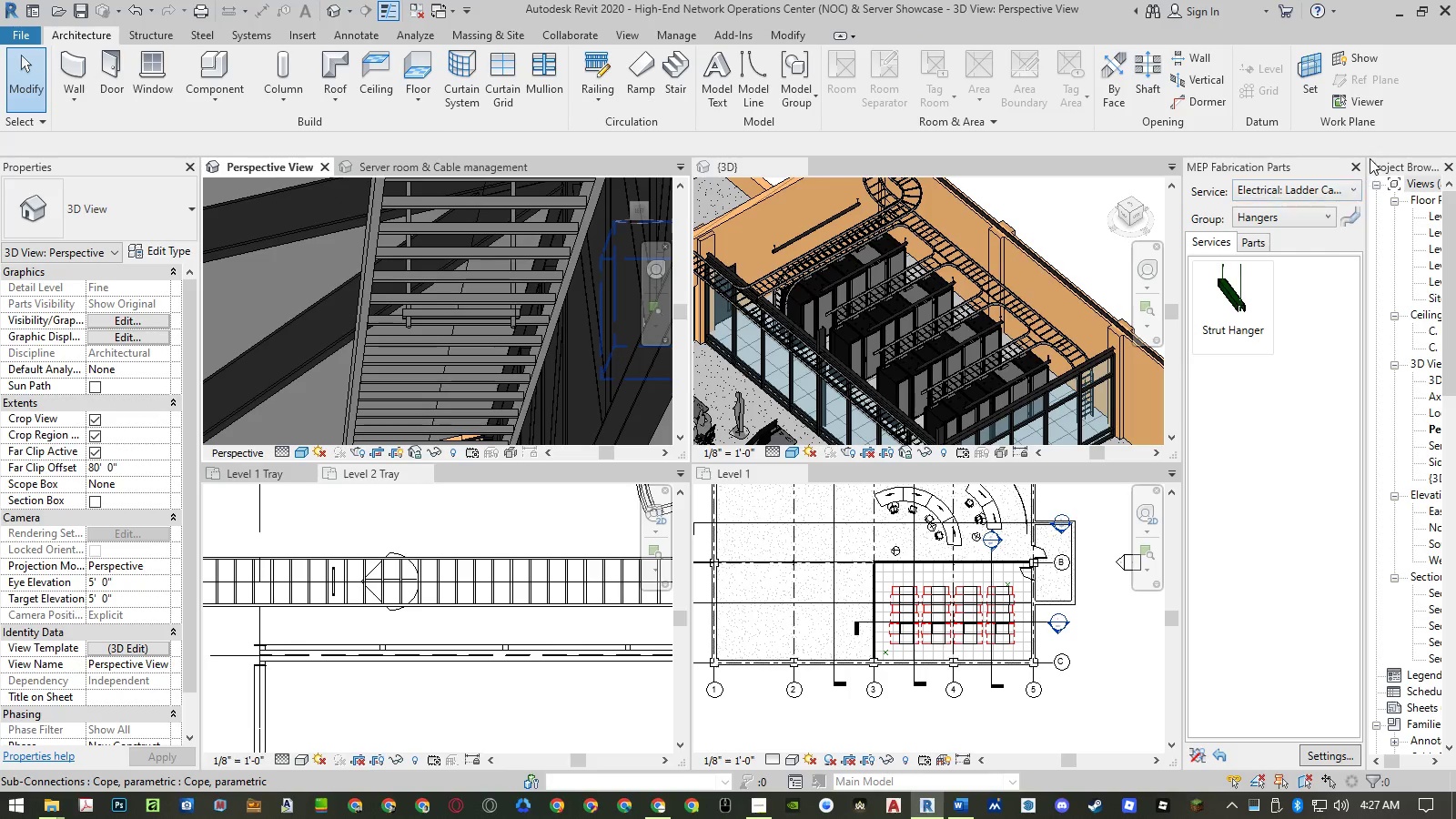 
left_click([1352, 165])
 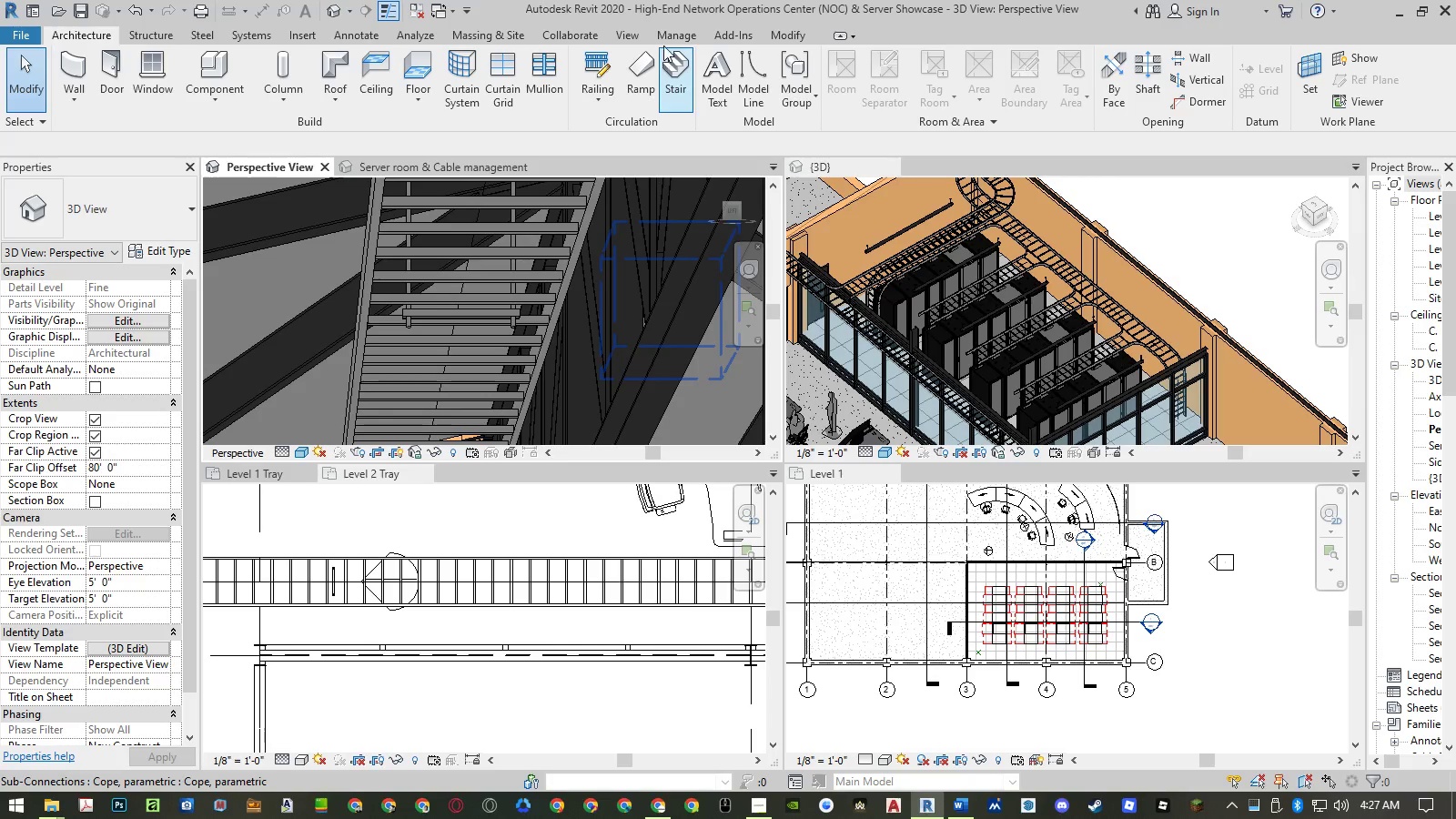 
left_click([668, 35])
 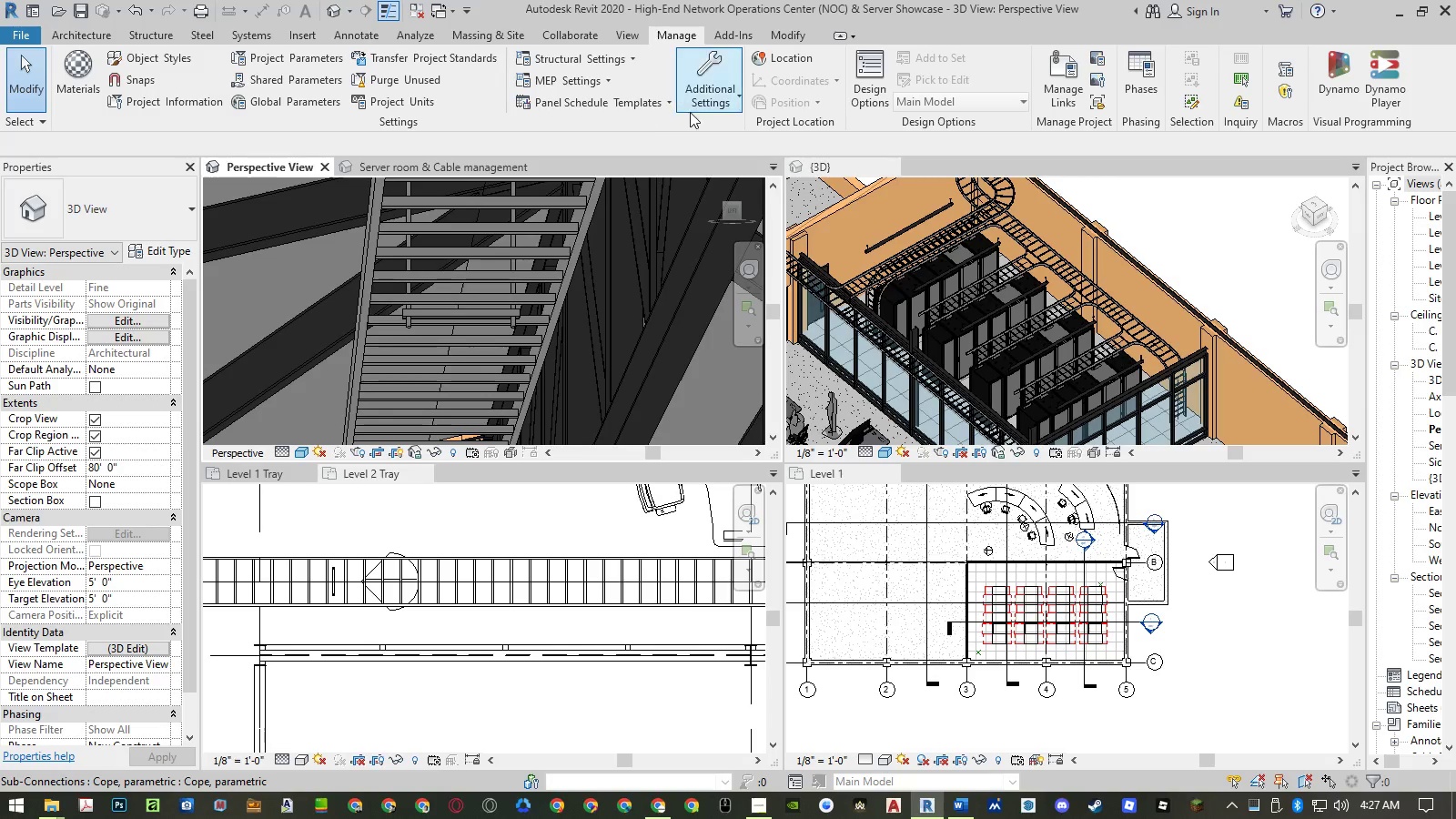 
left_click([419, 77])
 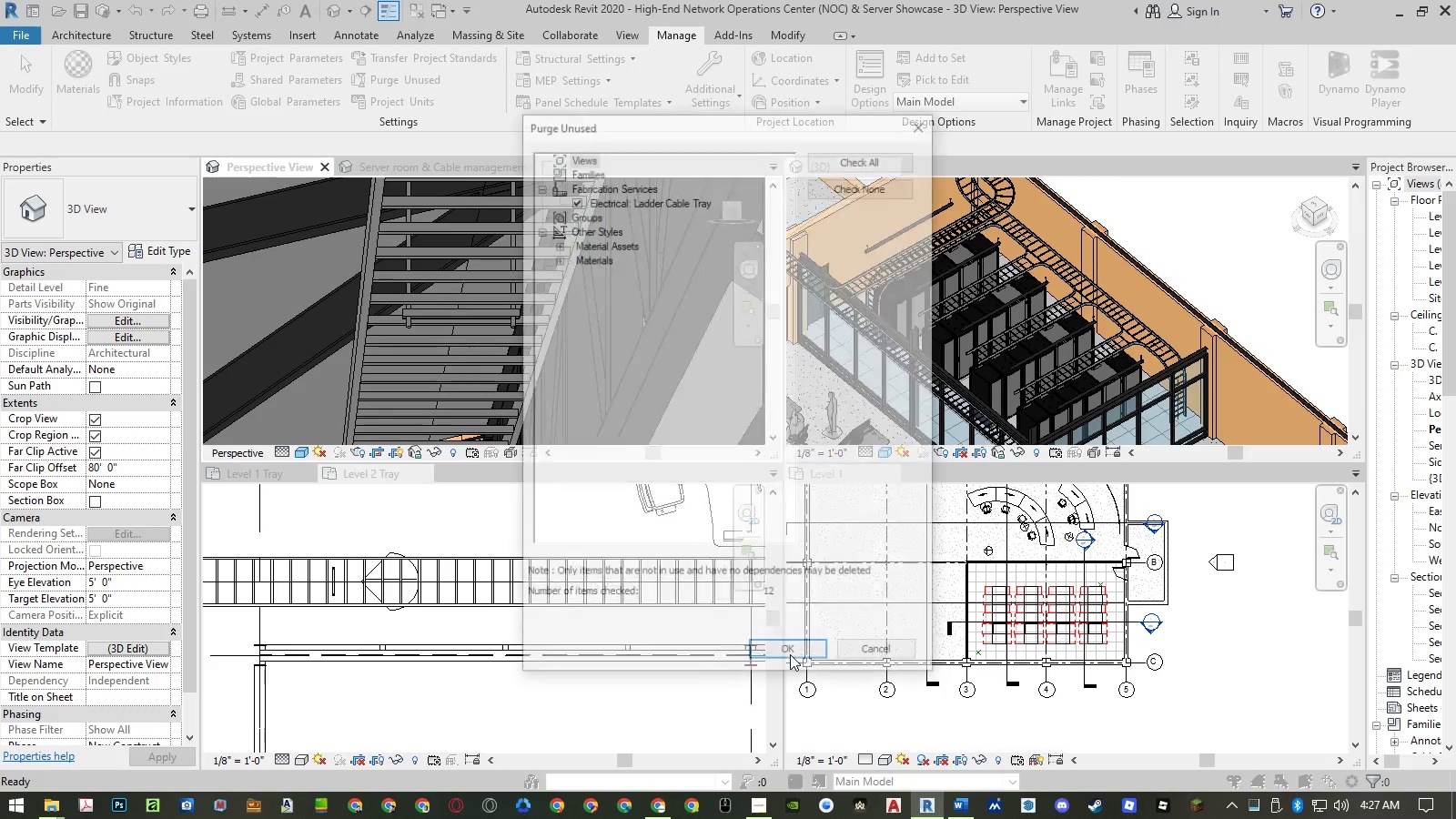 
left_click([790, 654])
 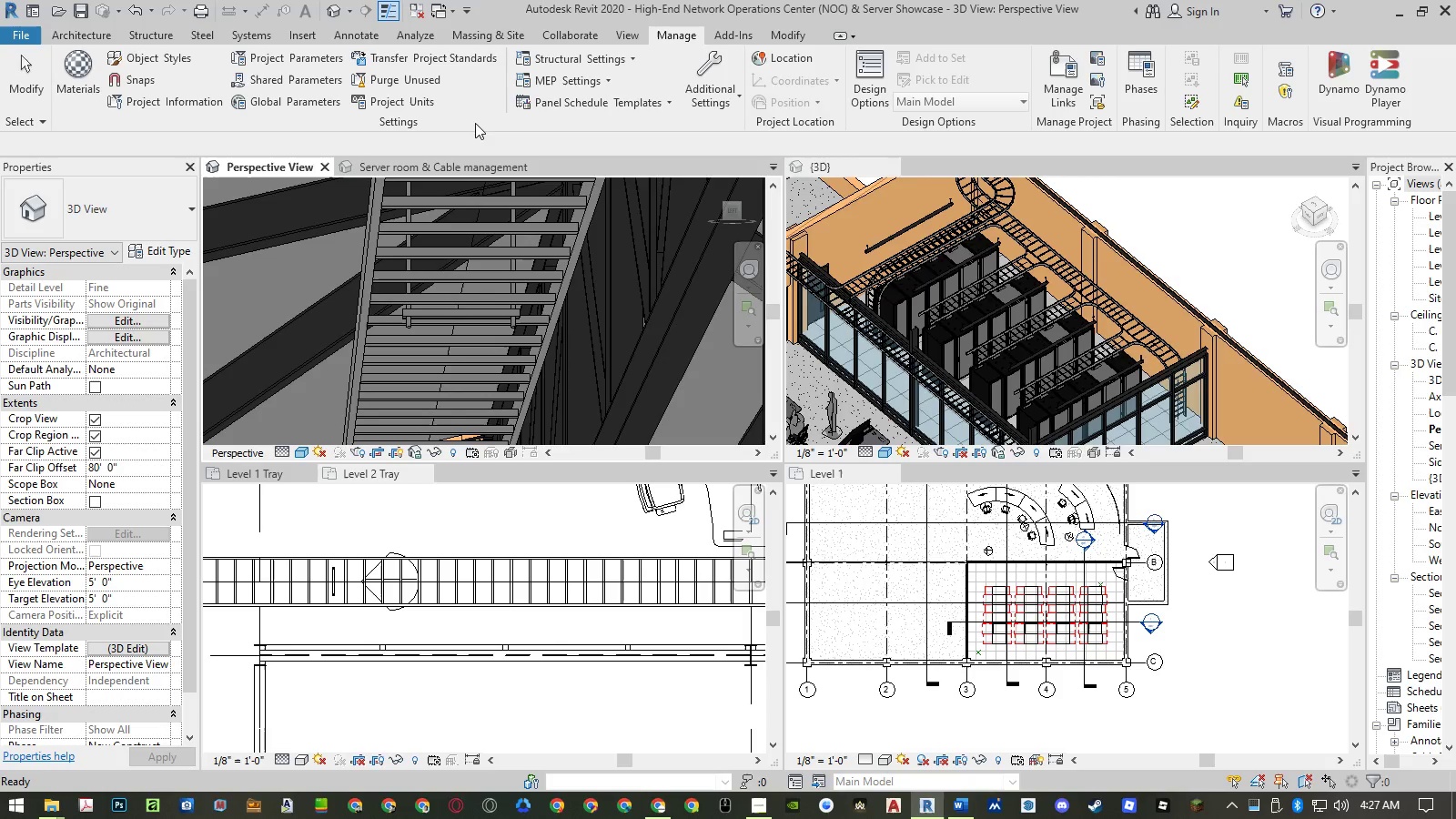 
left_click([410, 77])
 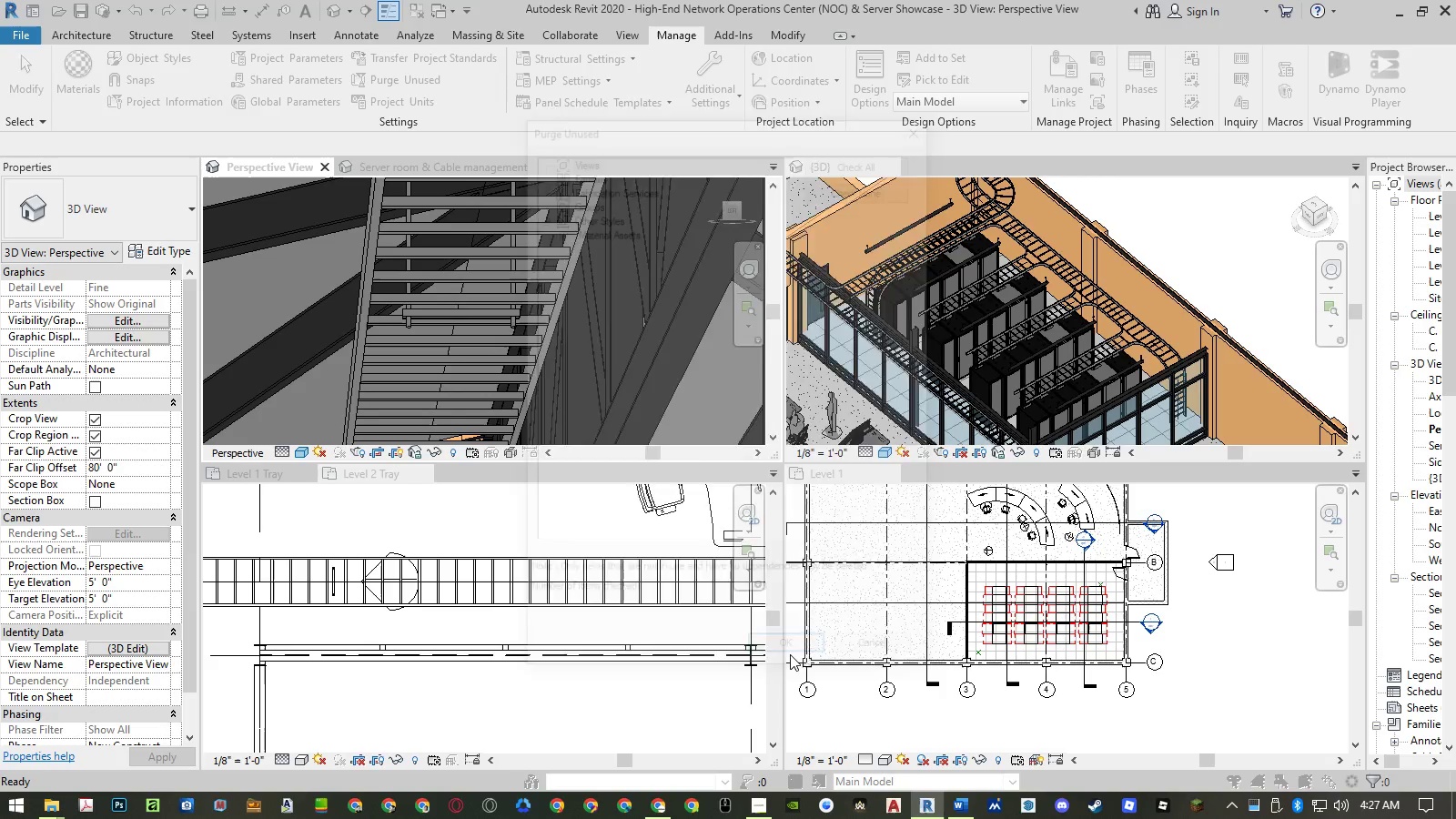 
left_click([790, 654])
 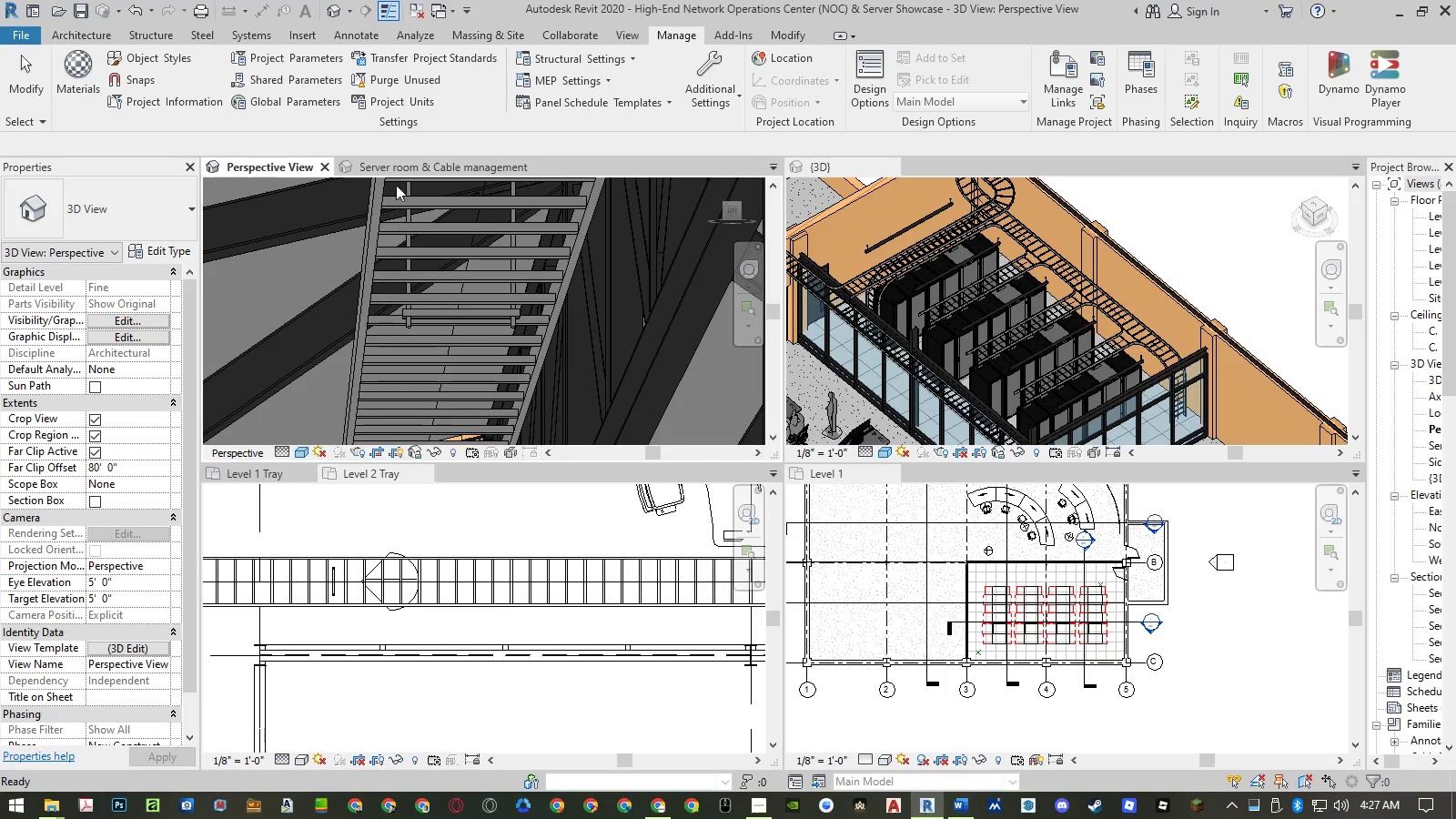 
left_click([394, 85])
 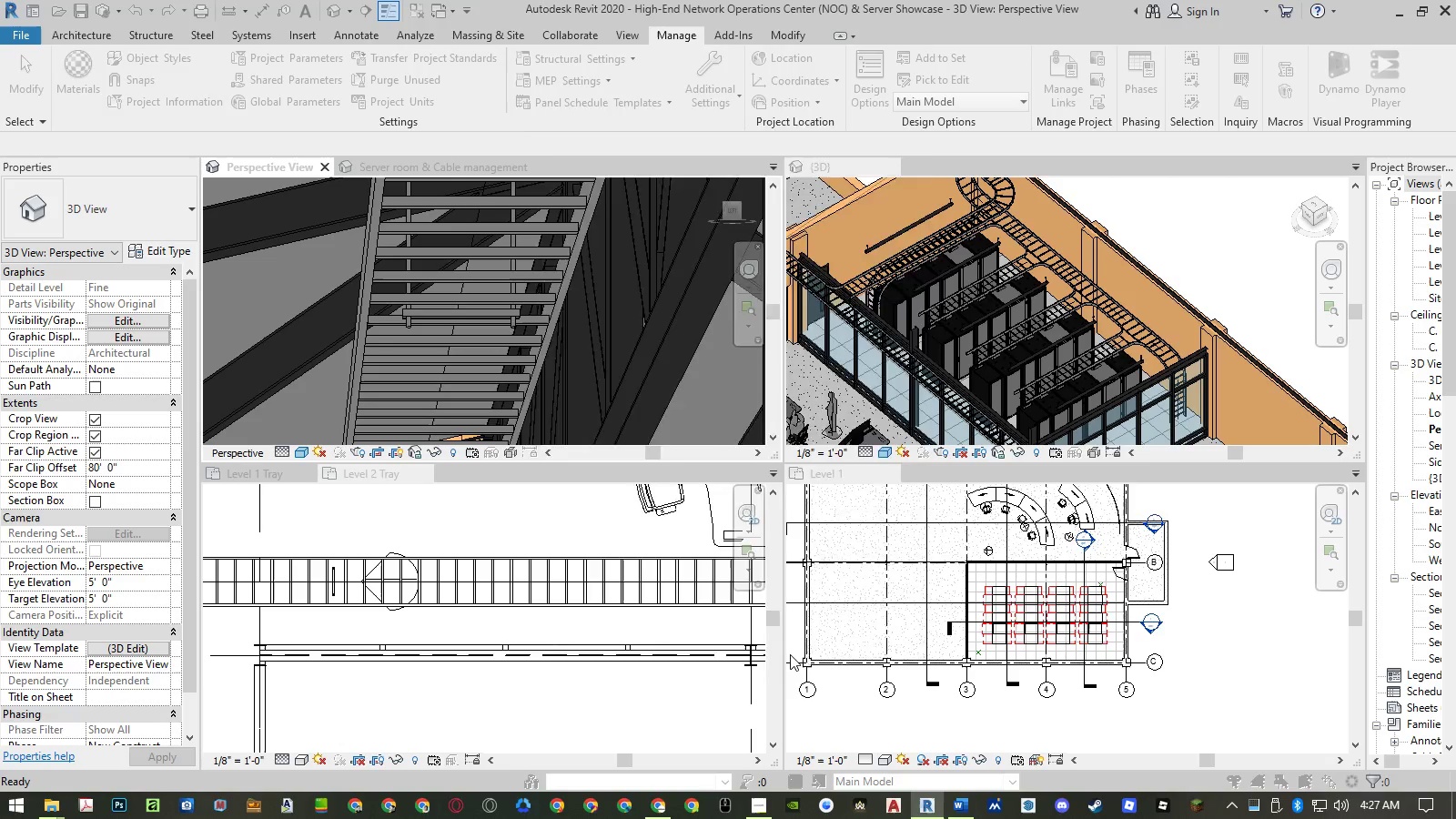 
left_click([790, 654])
 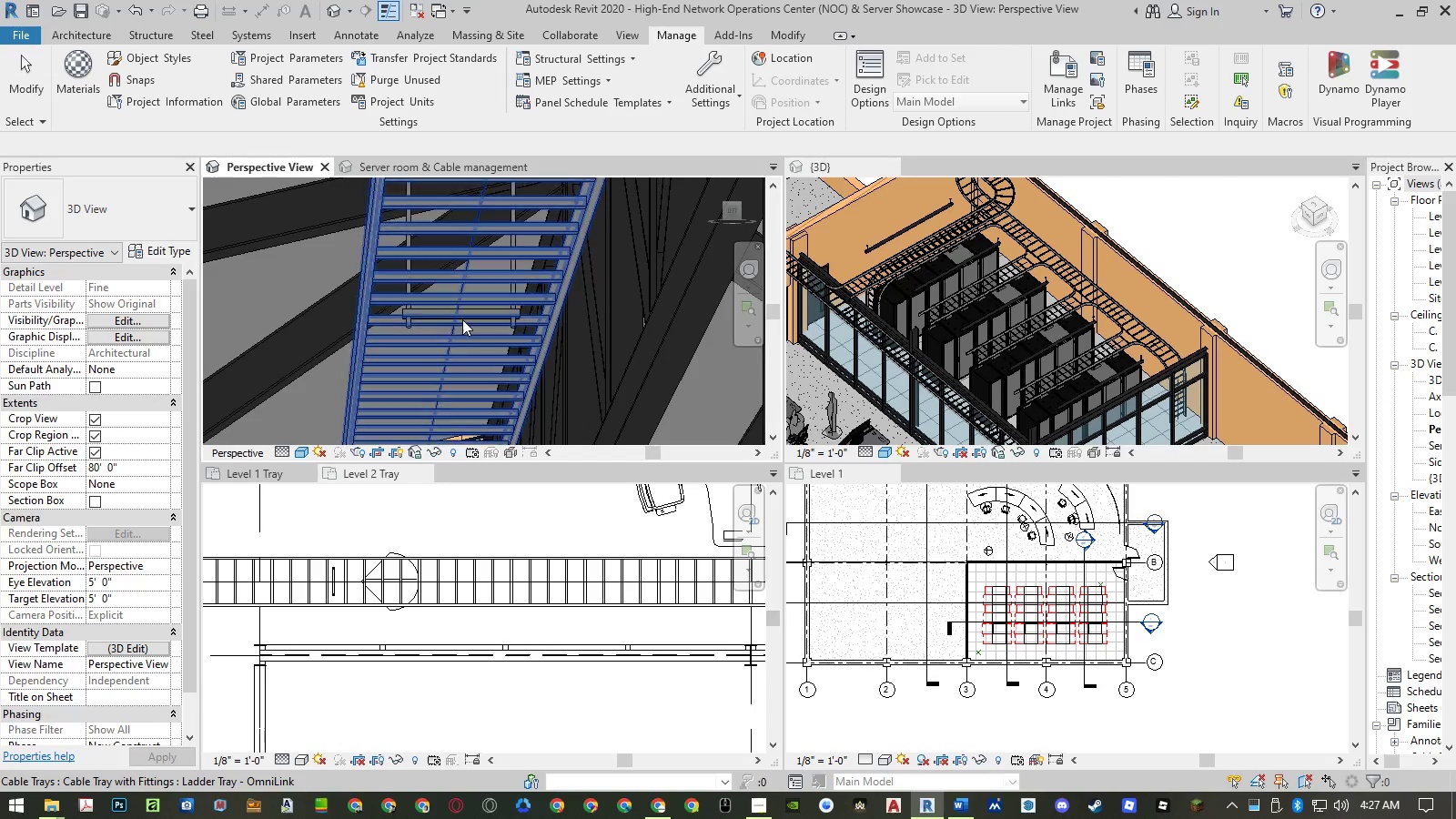 
left_click([461, 317])
 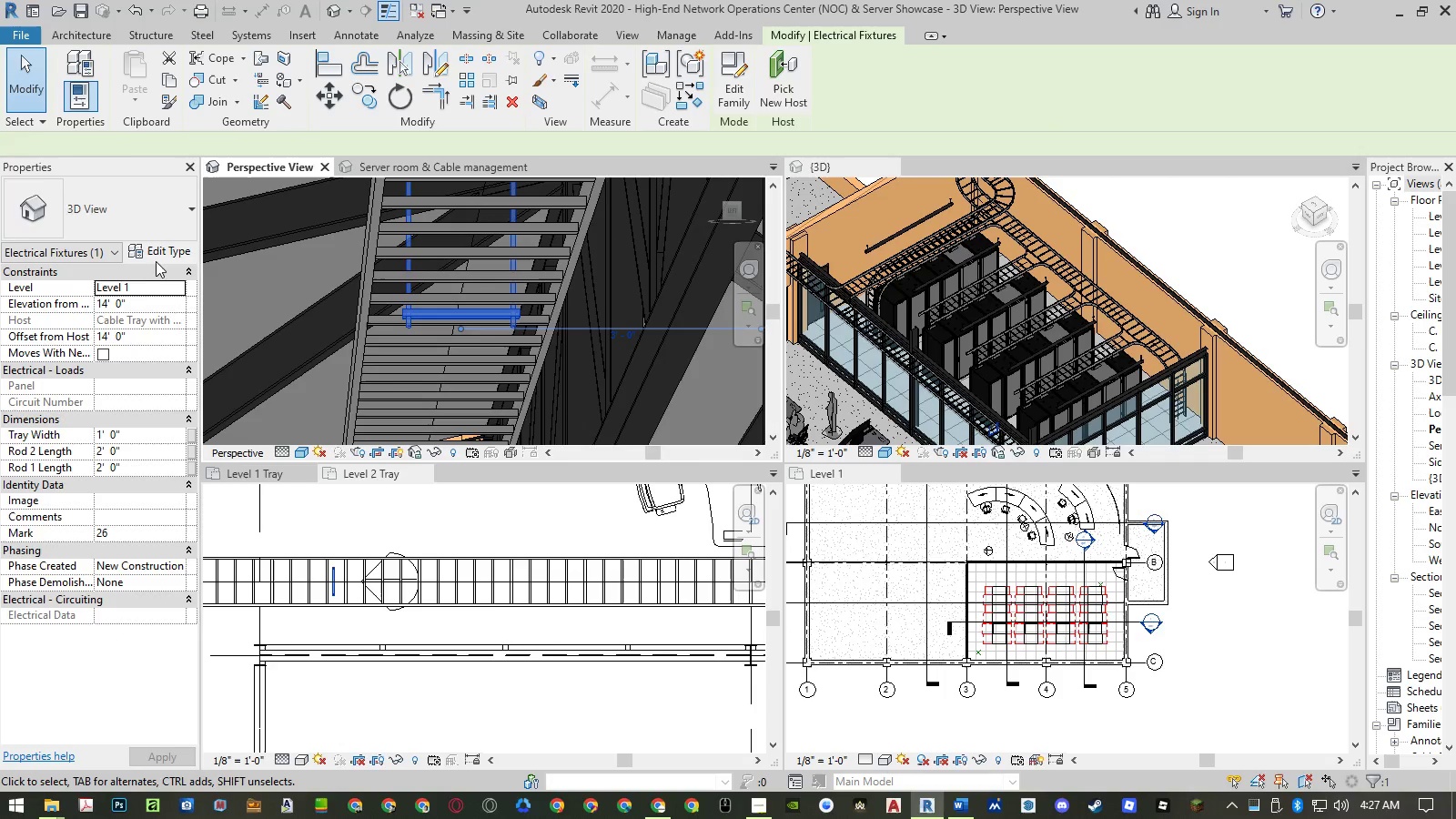 
left_click([154, 256])
 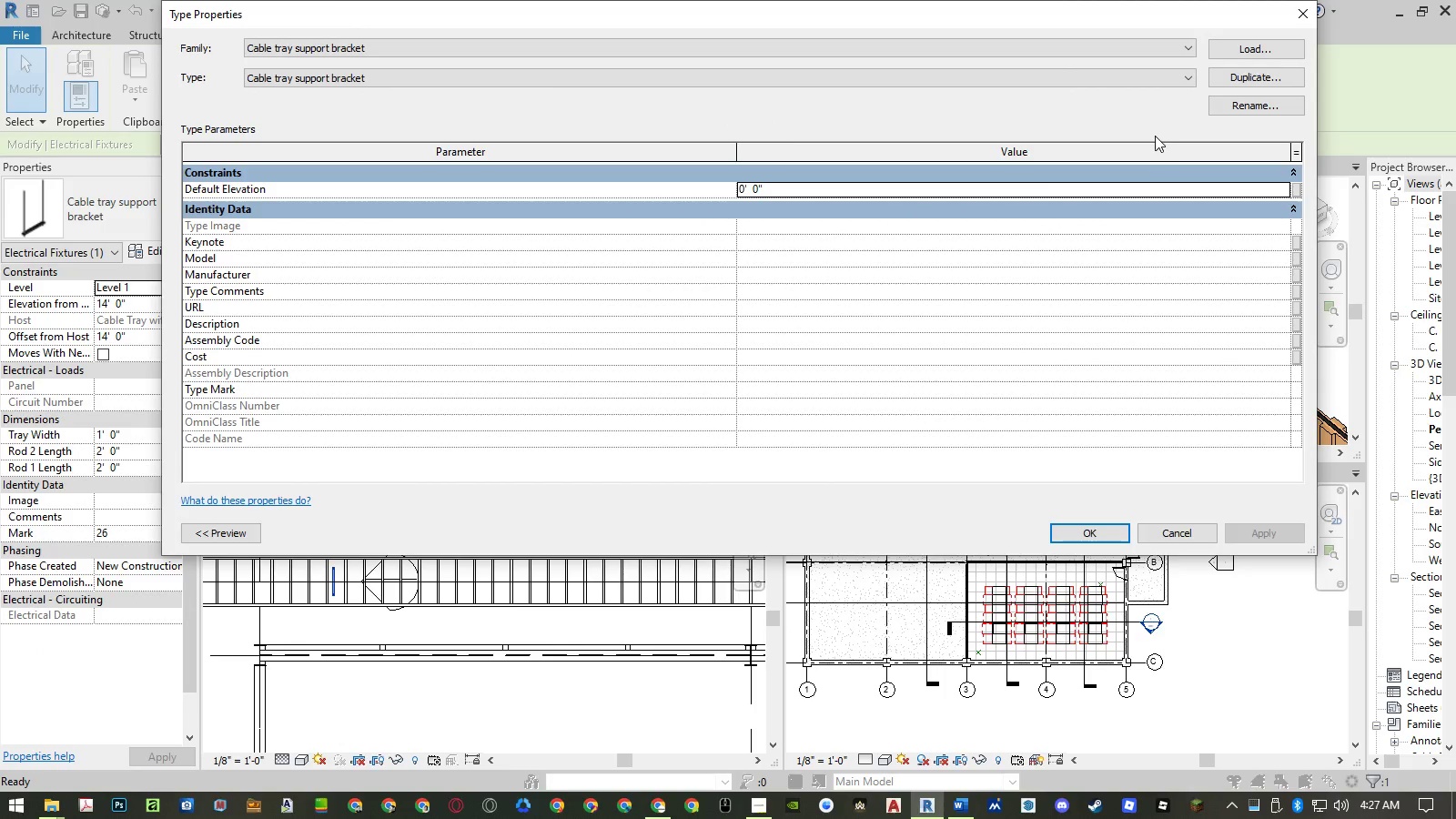 
left_click([1235, 103])
 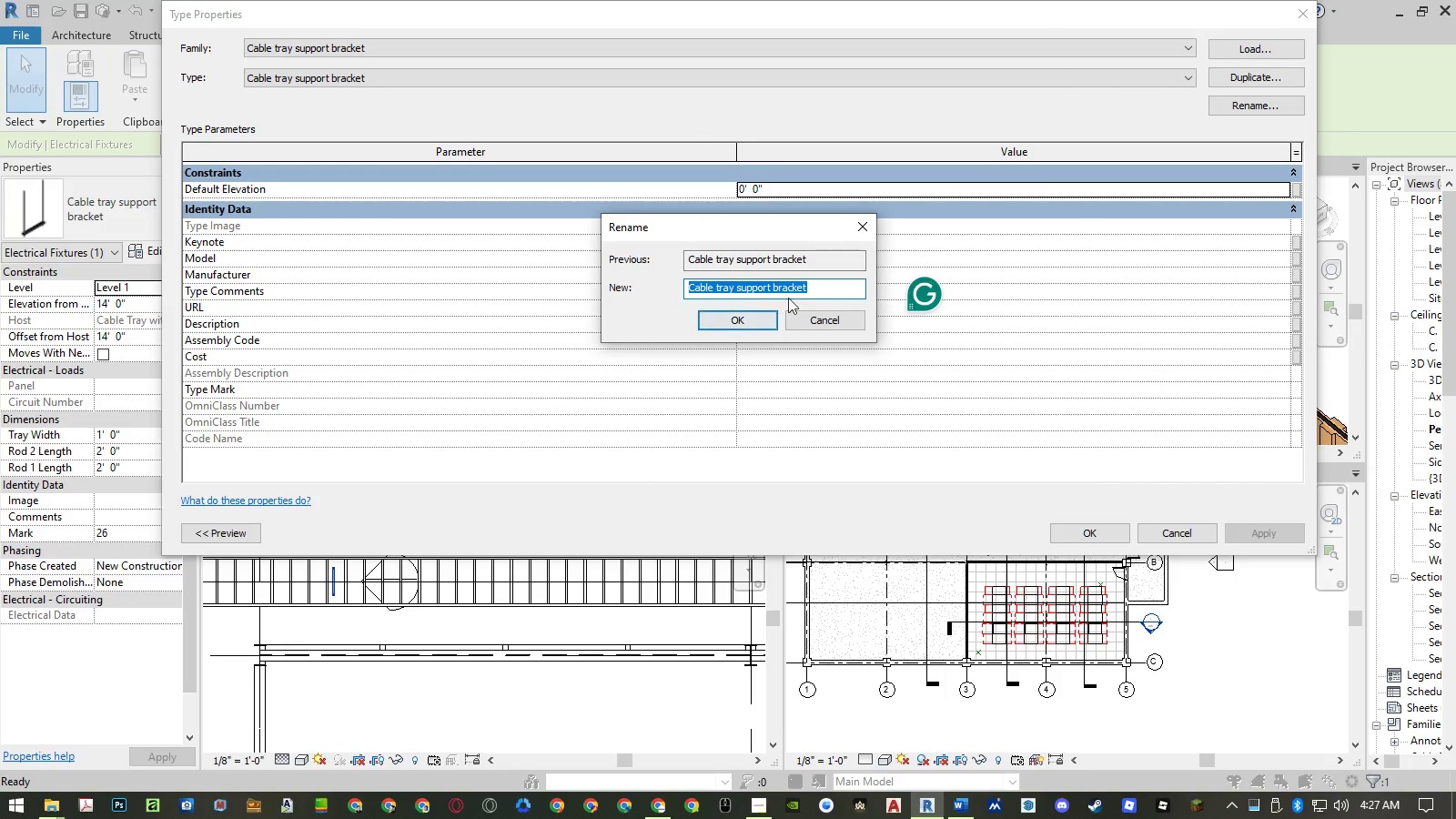 
left_click([819, 290])
 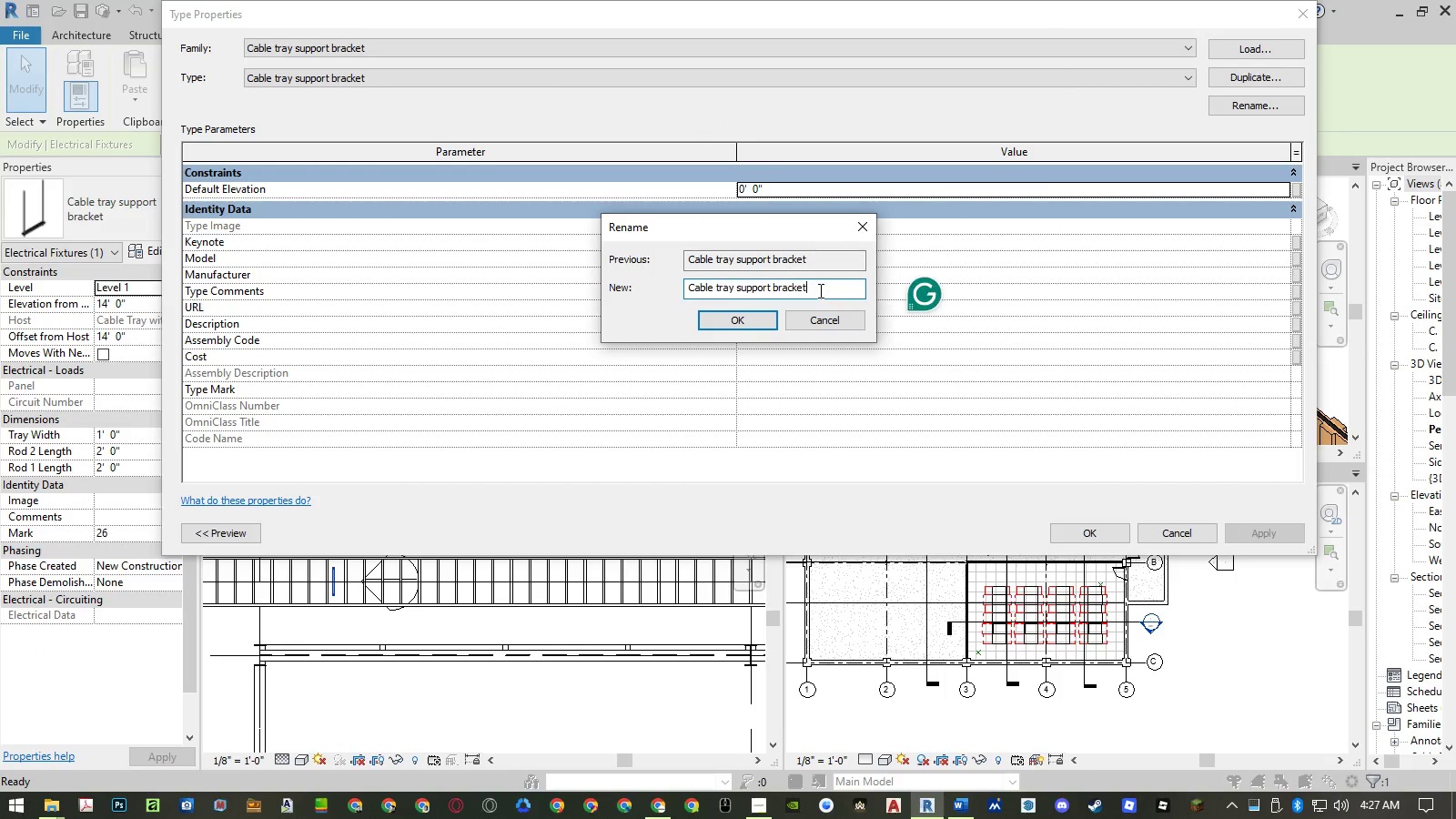 
key(Space)
 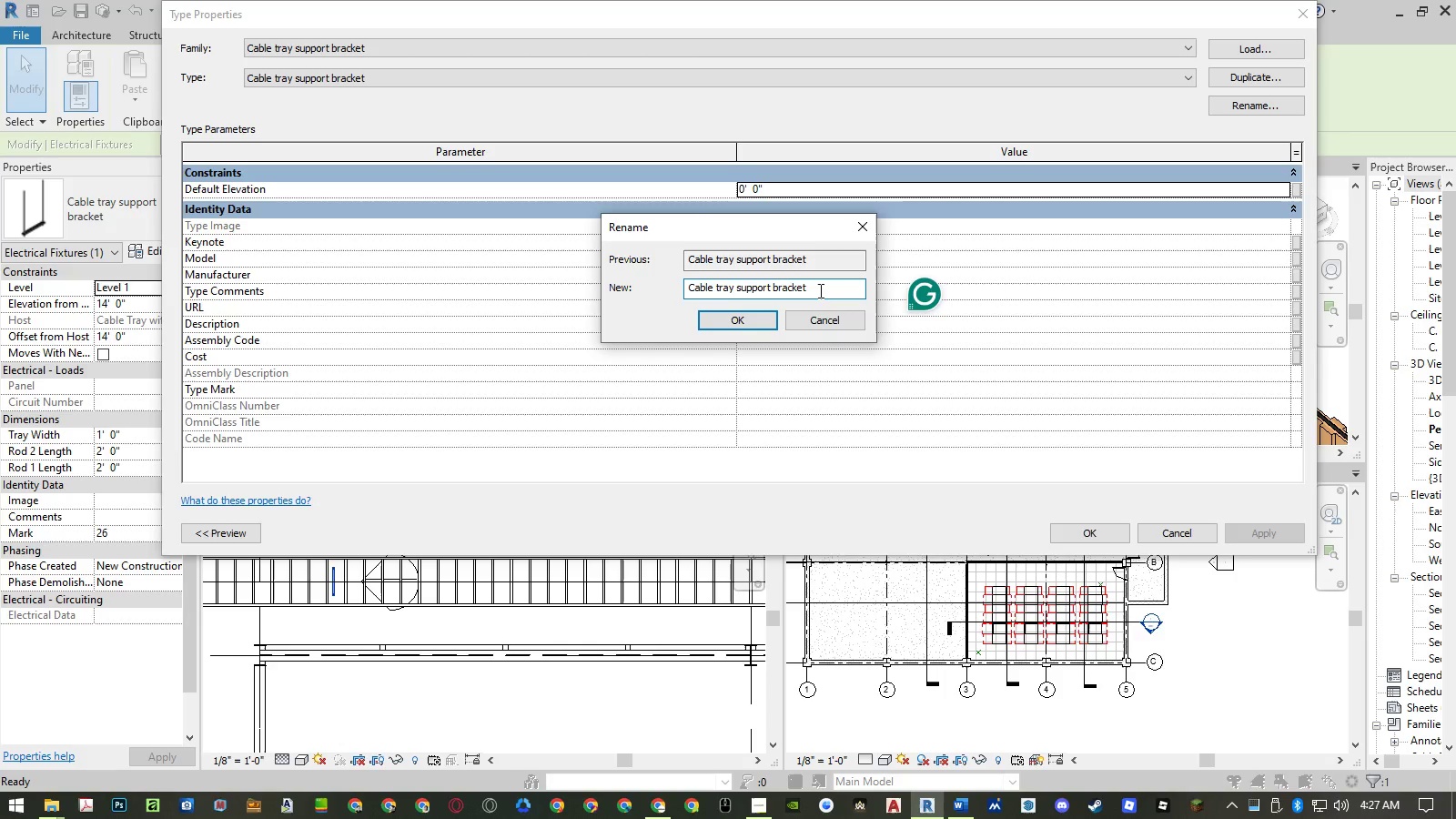 
key(Space)
 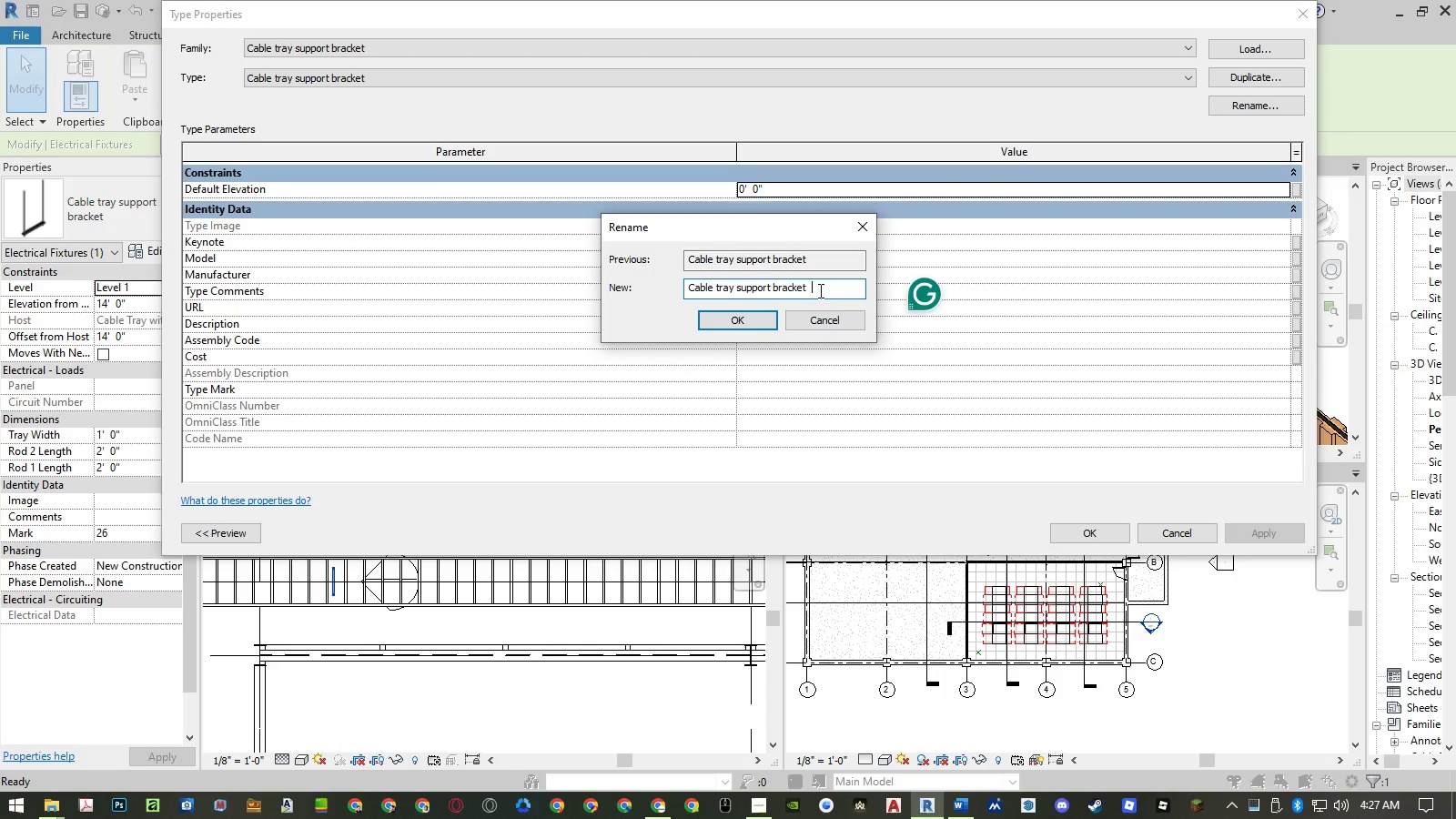 
key(Backspace)
 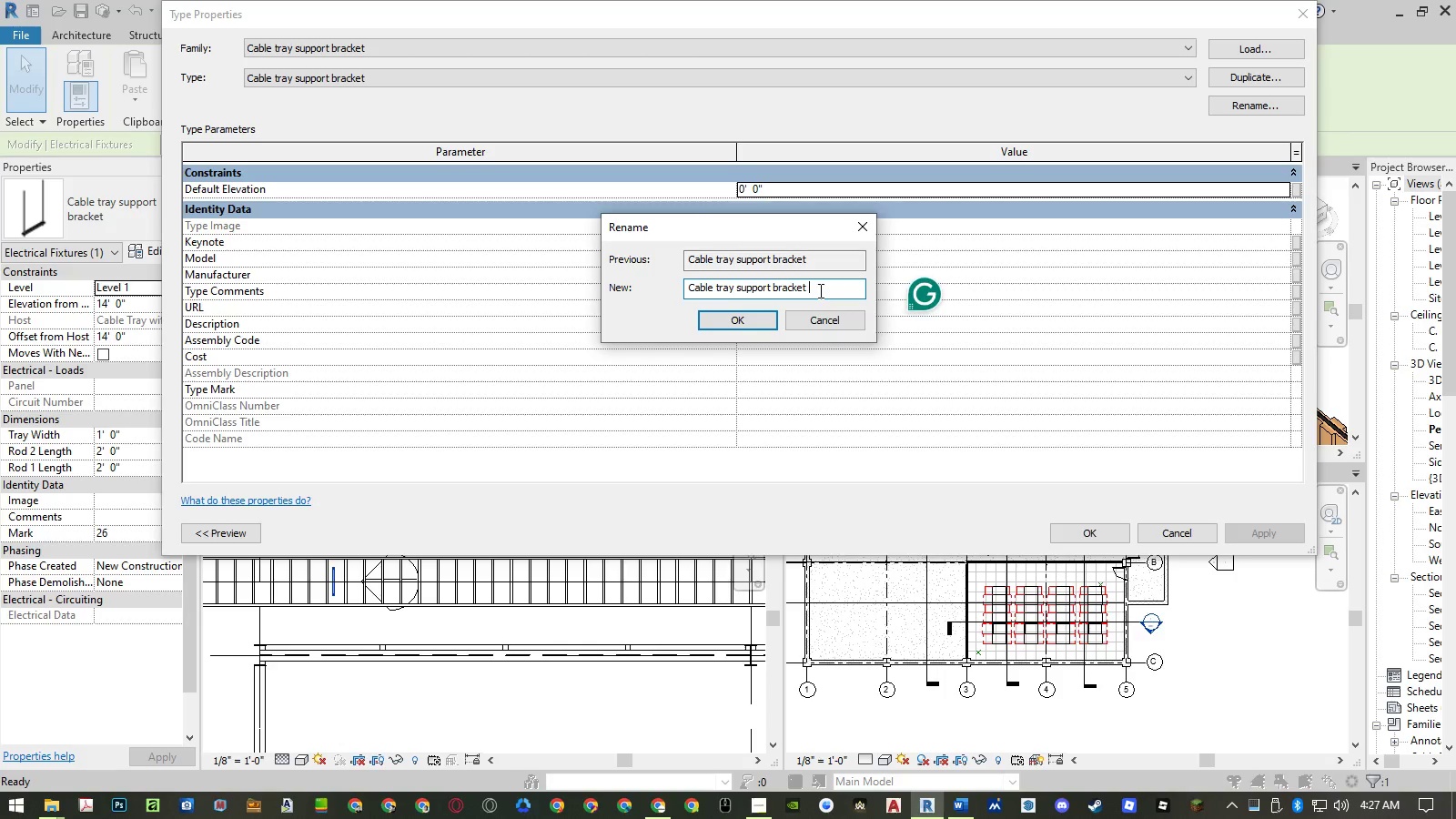 
key(Minus)
 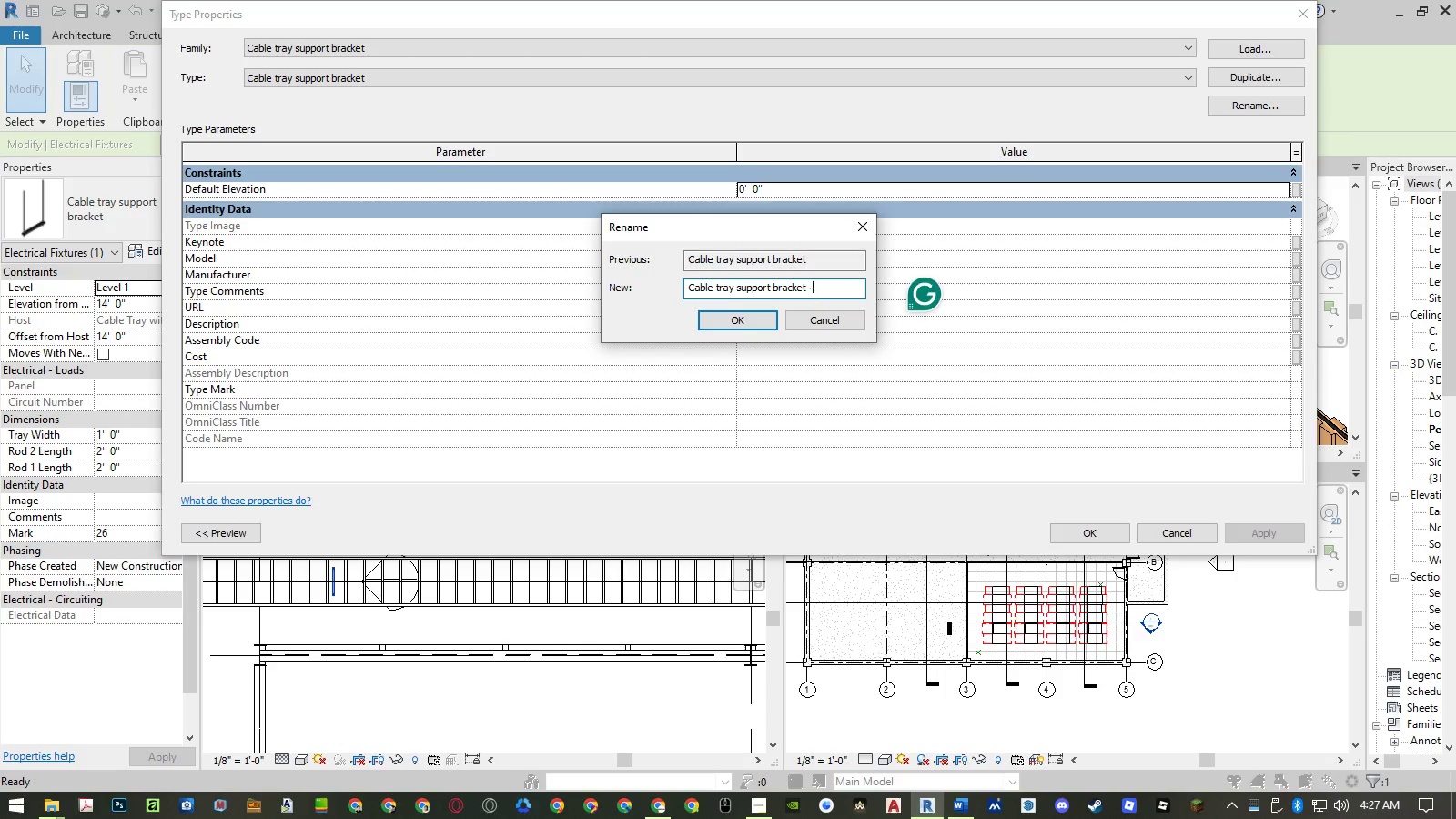 
key(Space)
 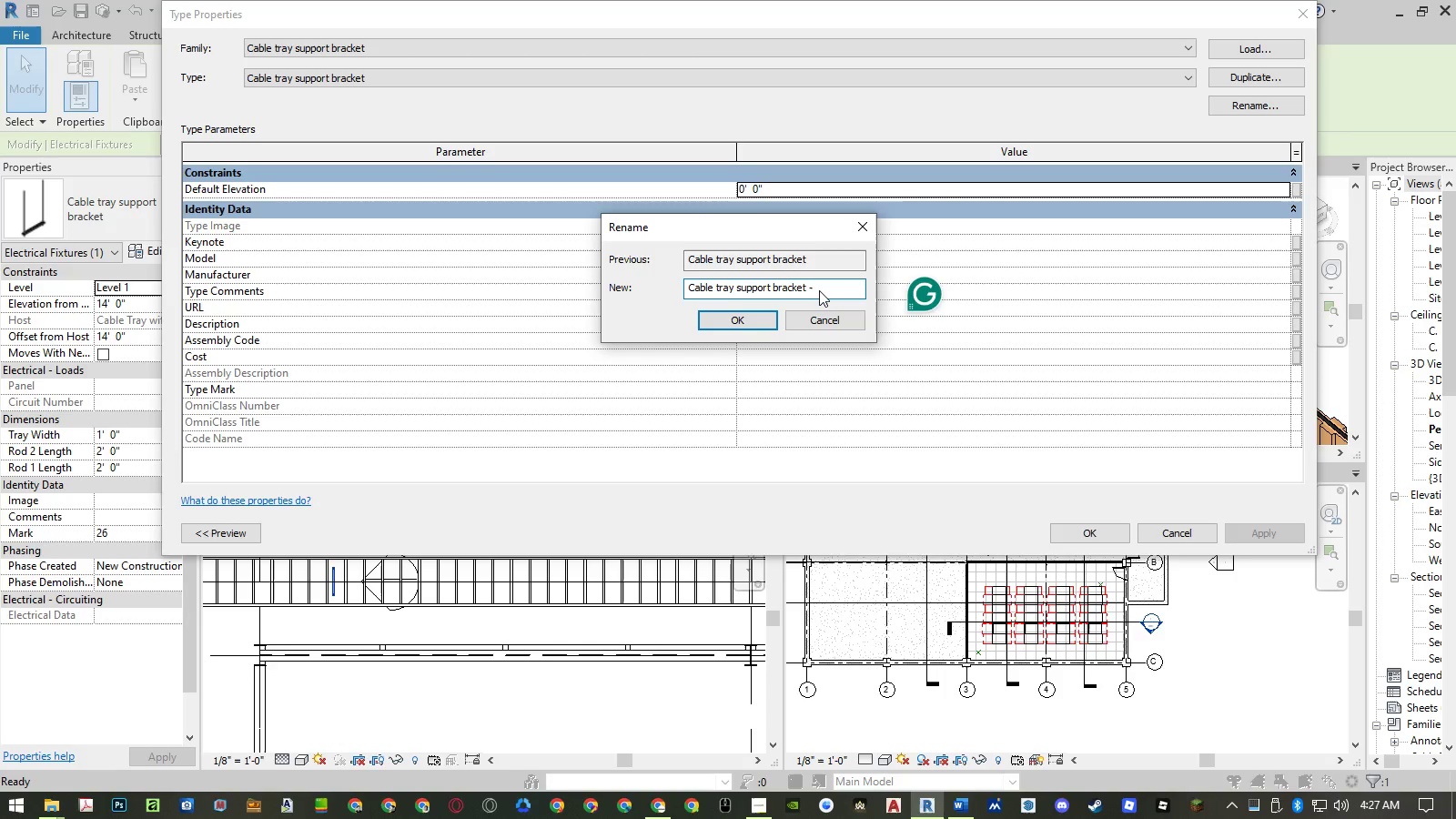 
key(Numpad2)
 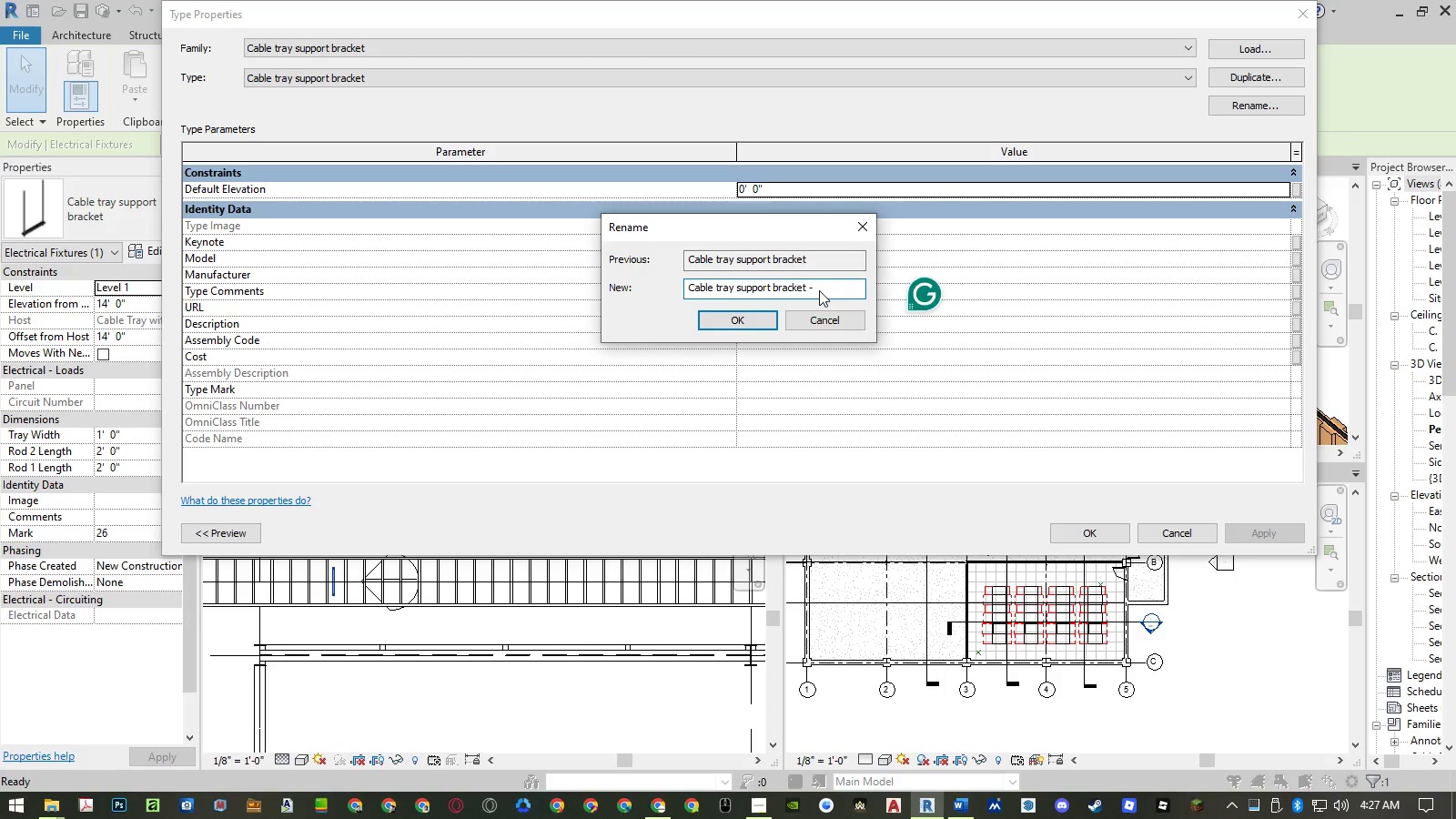 
key(Numpad4)
 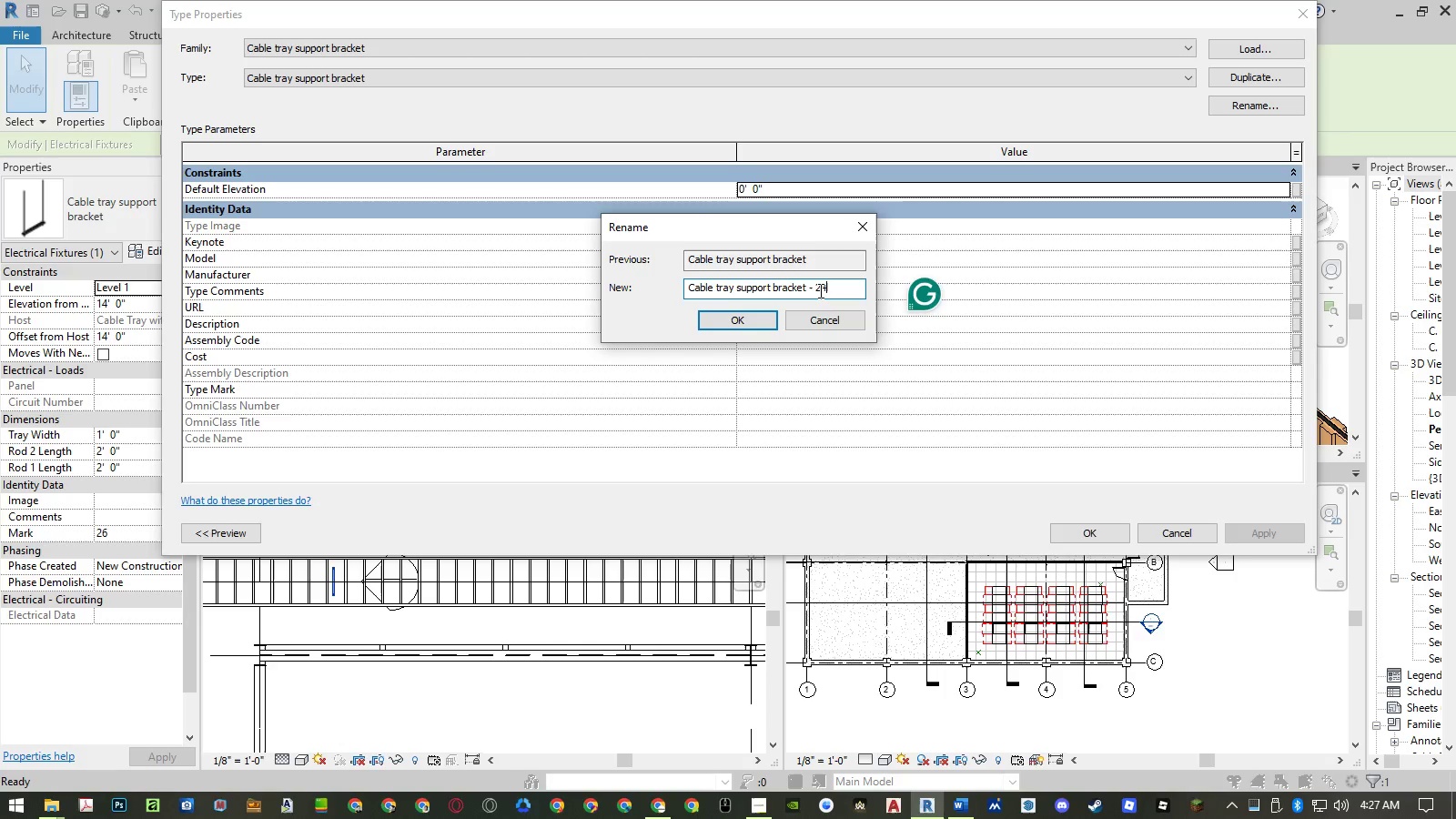 
key(Shift+Quote)
 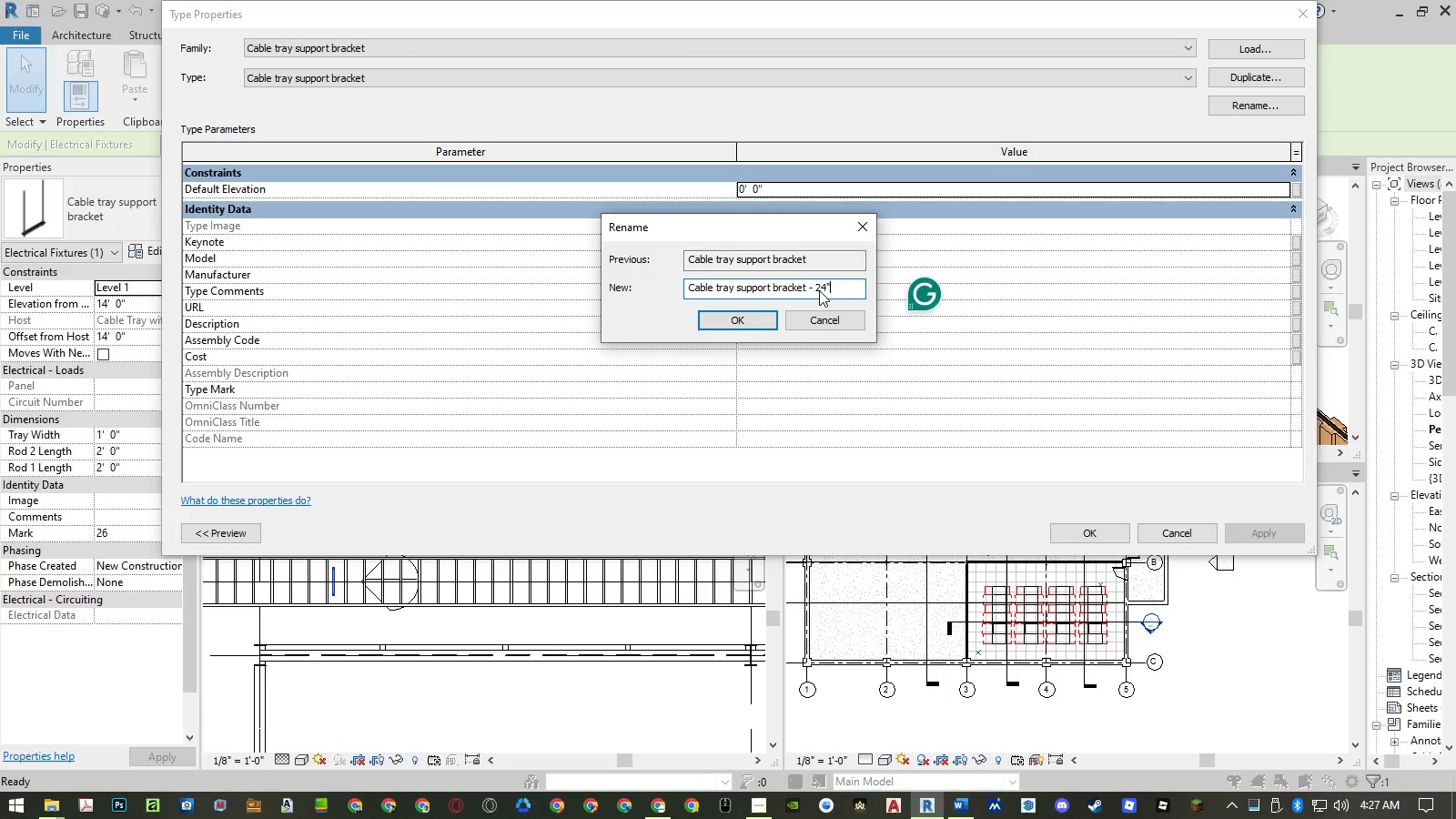 
key(Enter)
 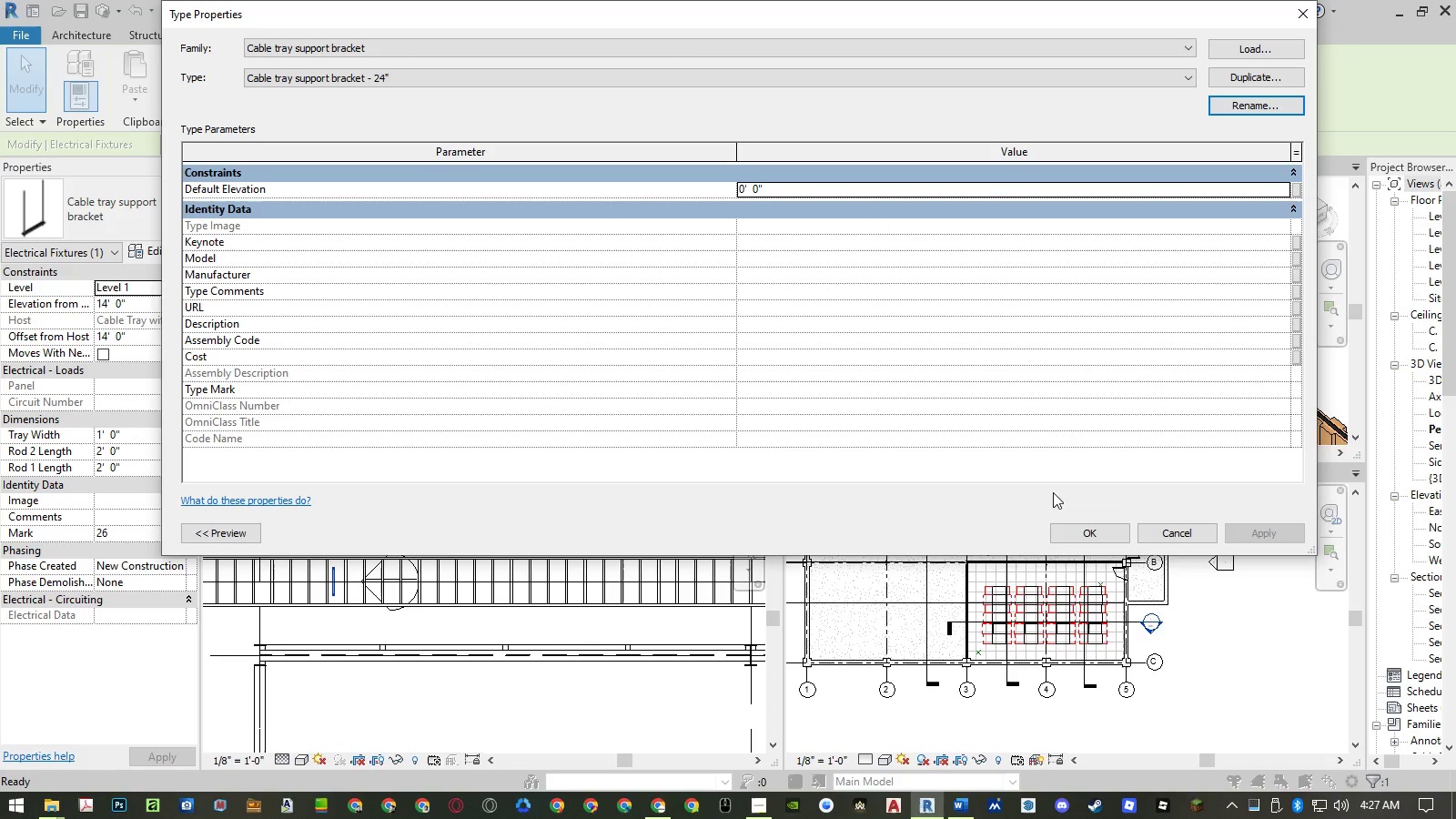 
scroll: coordinate [1021, 338], scroll_direction: down, amount: 5.0
 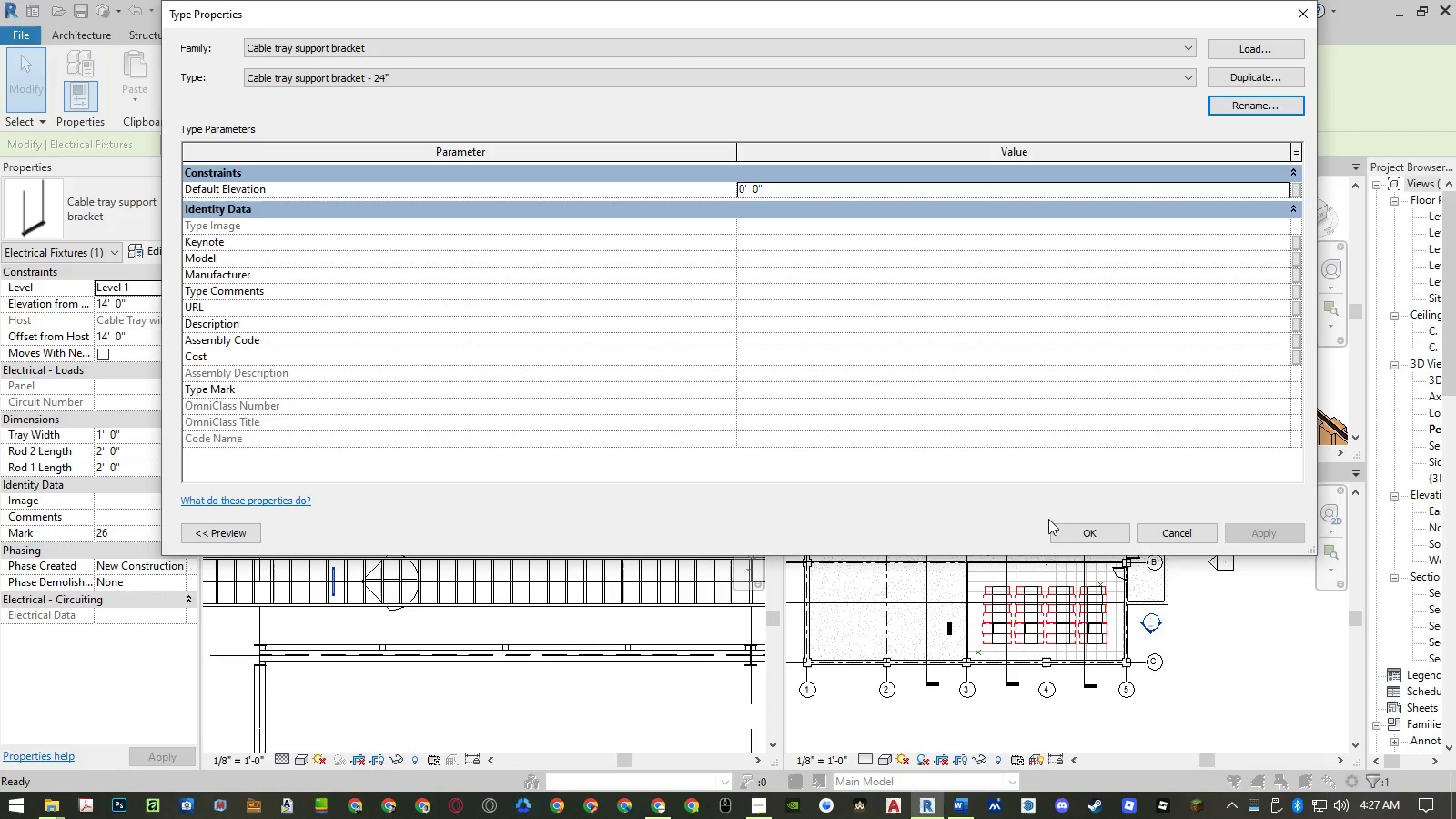 
left_click([1061, 529])
 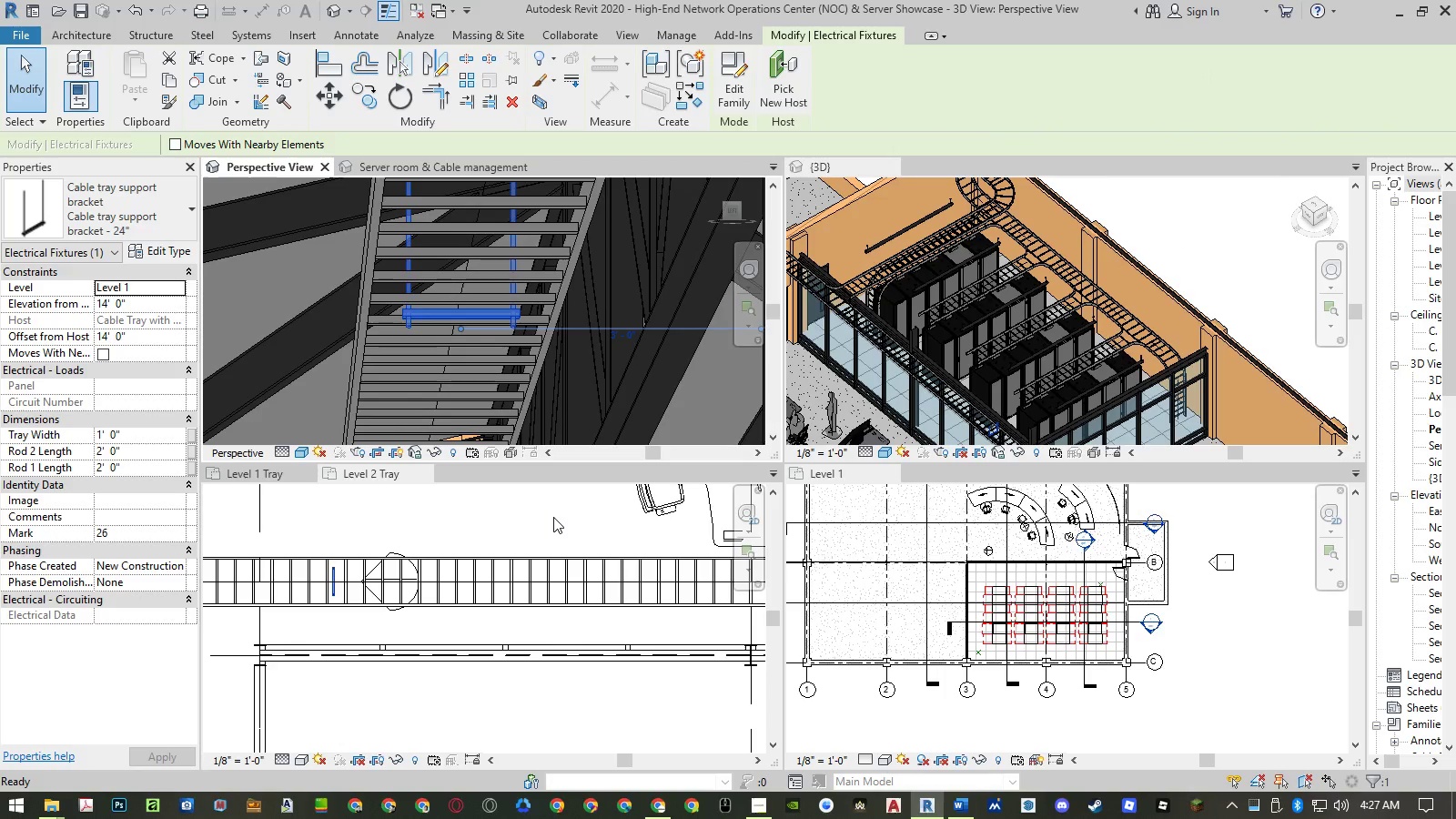 
key(Control+ControlLeft)
 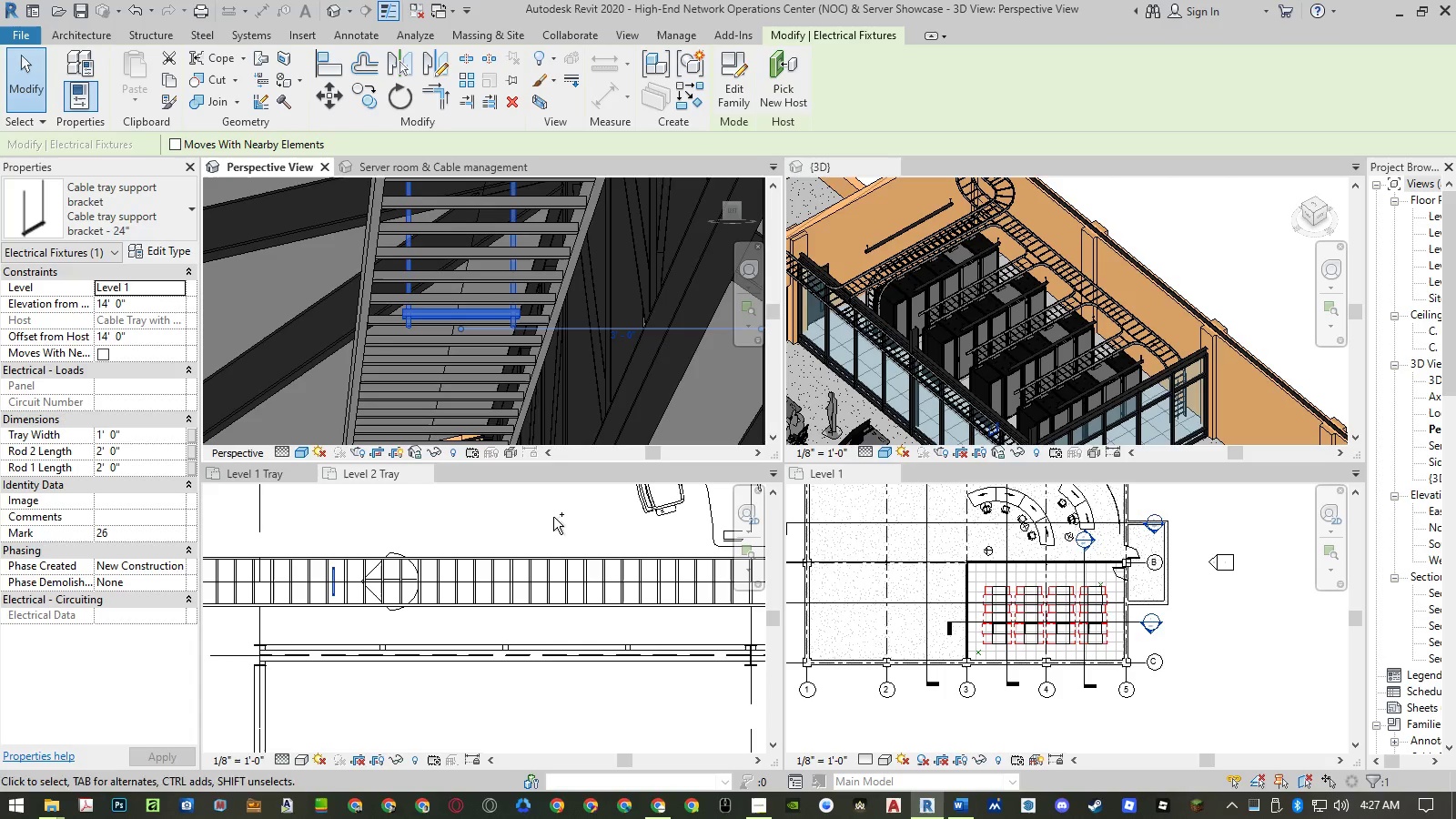 
key(Control+Z)
 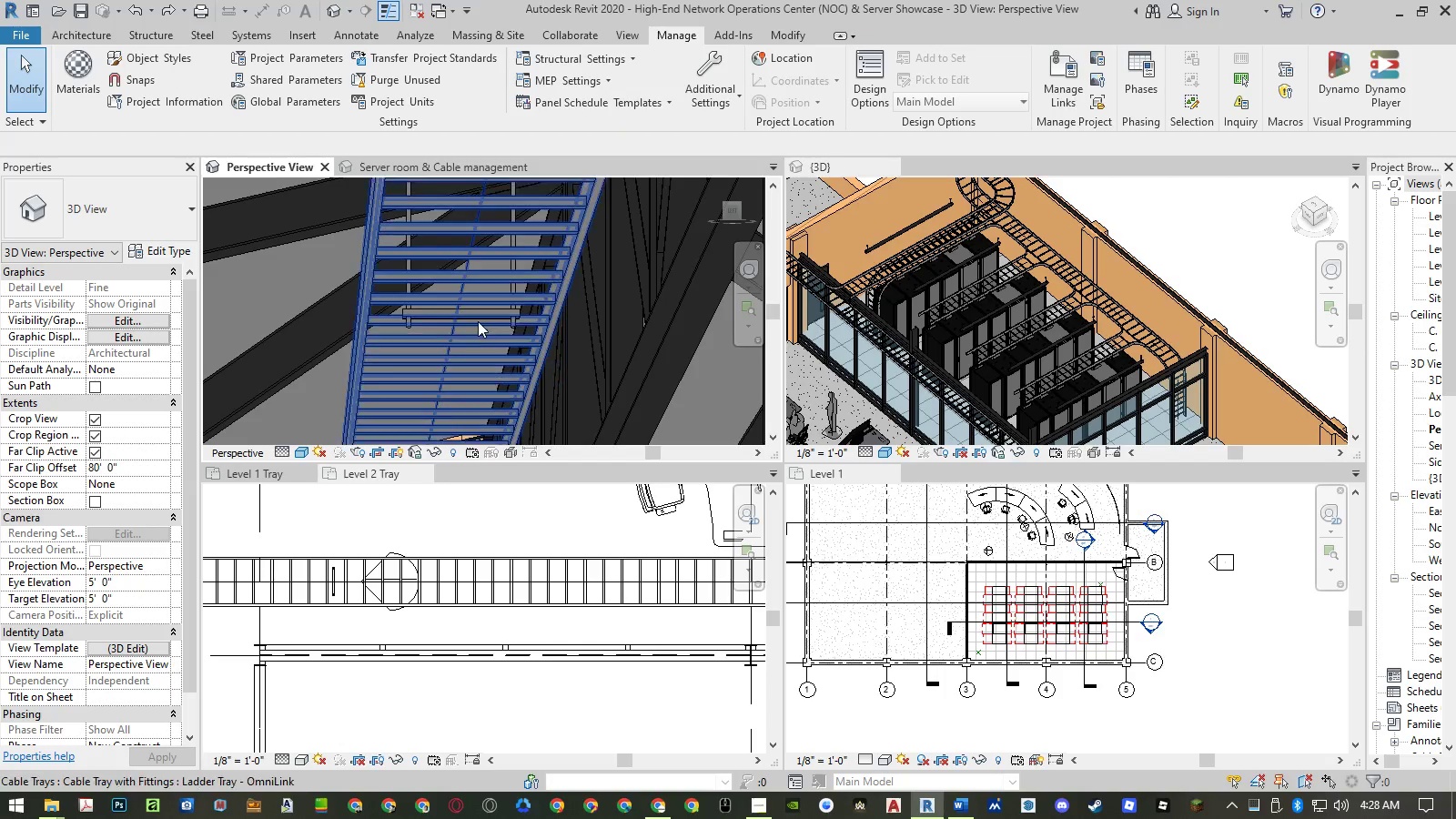 
left_click([474, 315])
 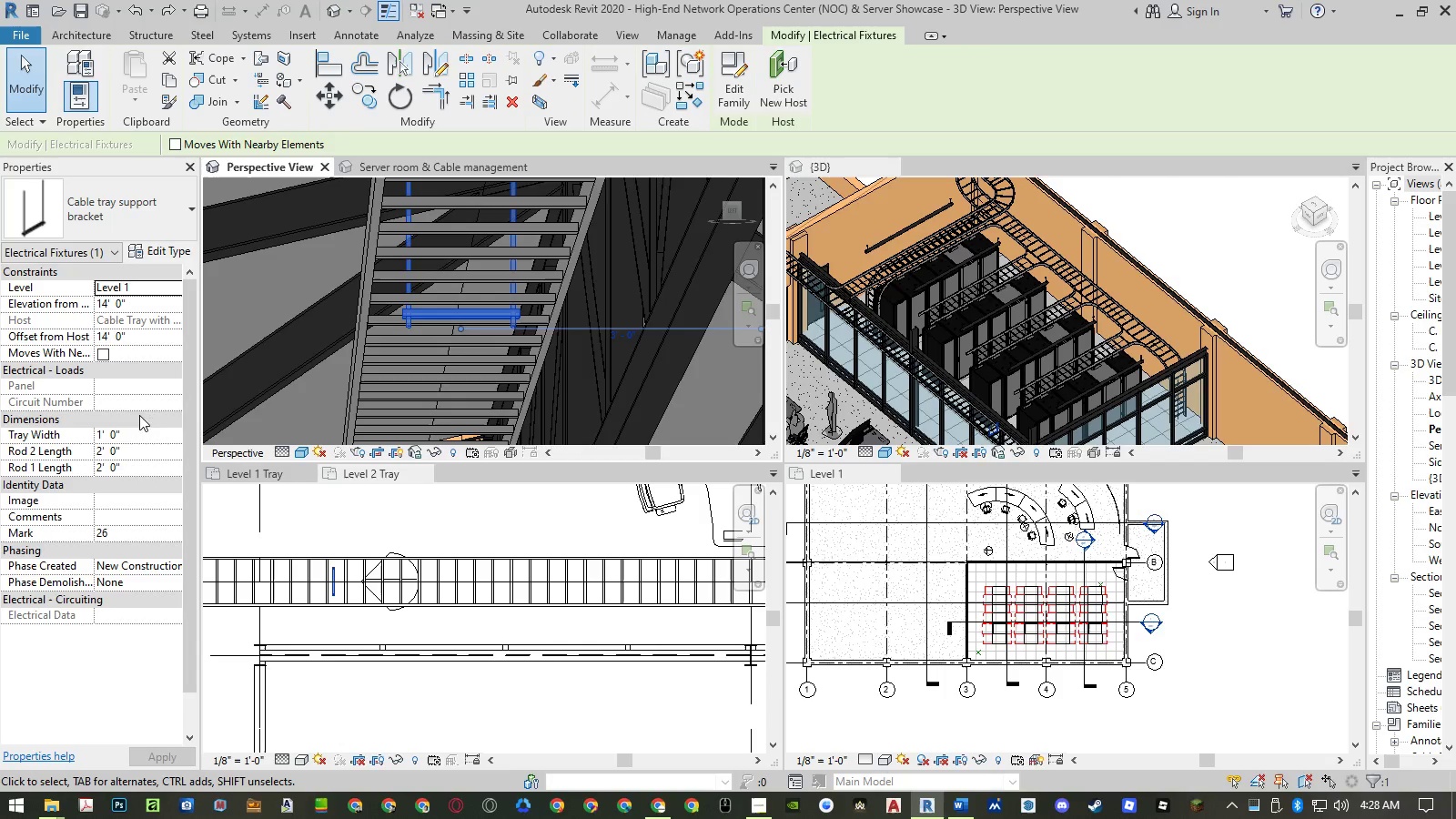 
left_click([139, 434])
 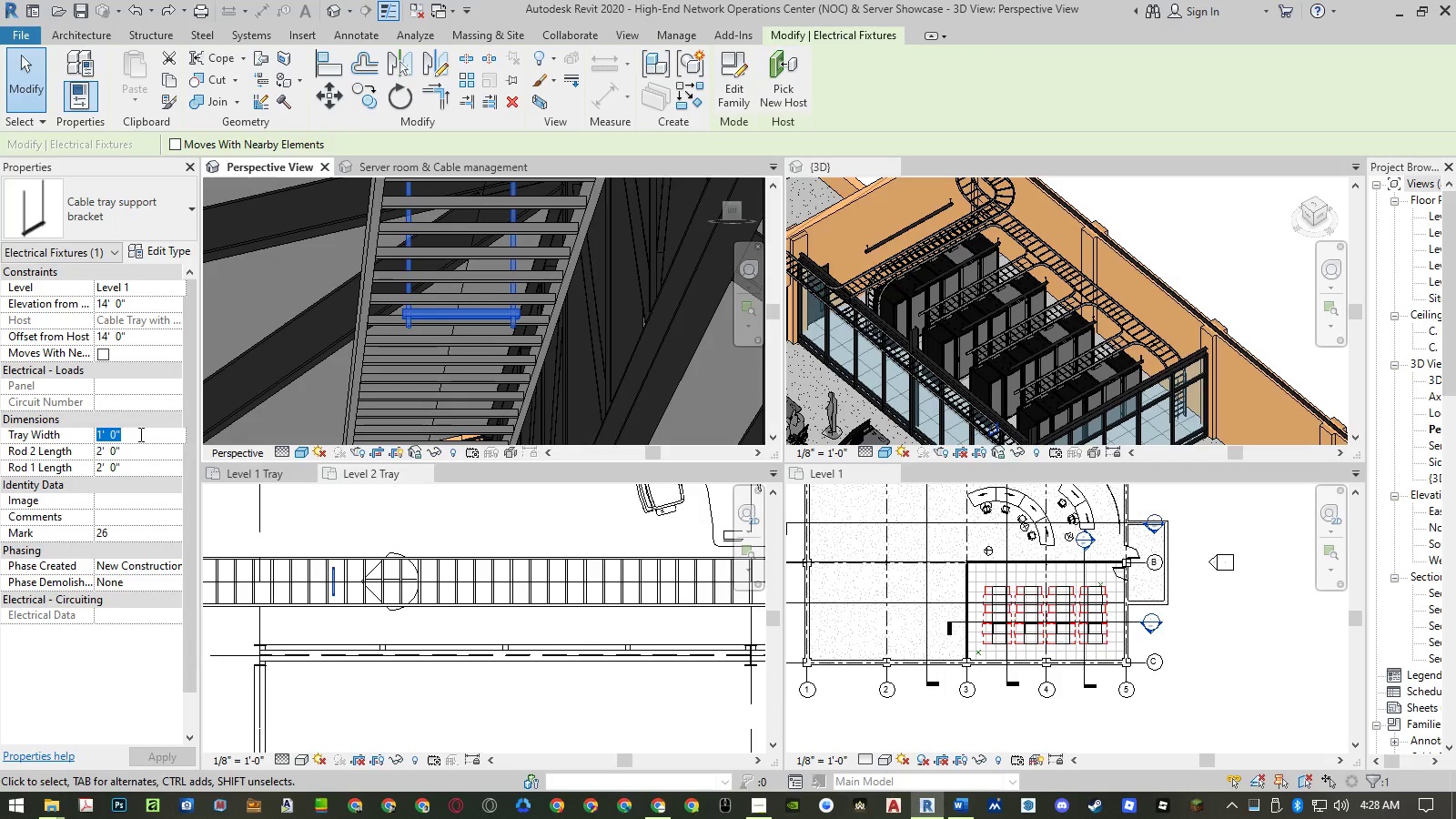 
key(Numpad2)
 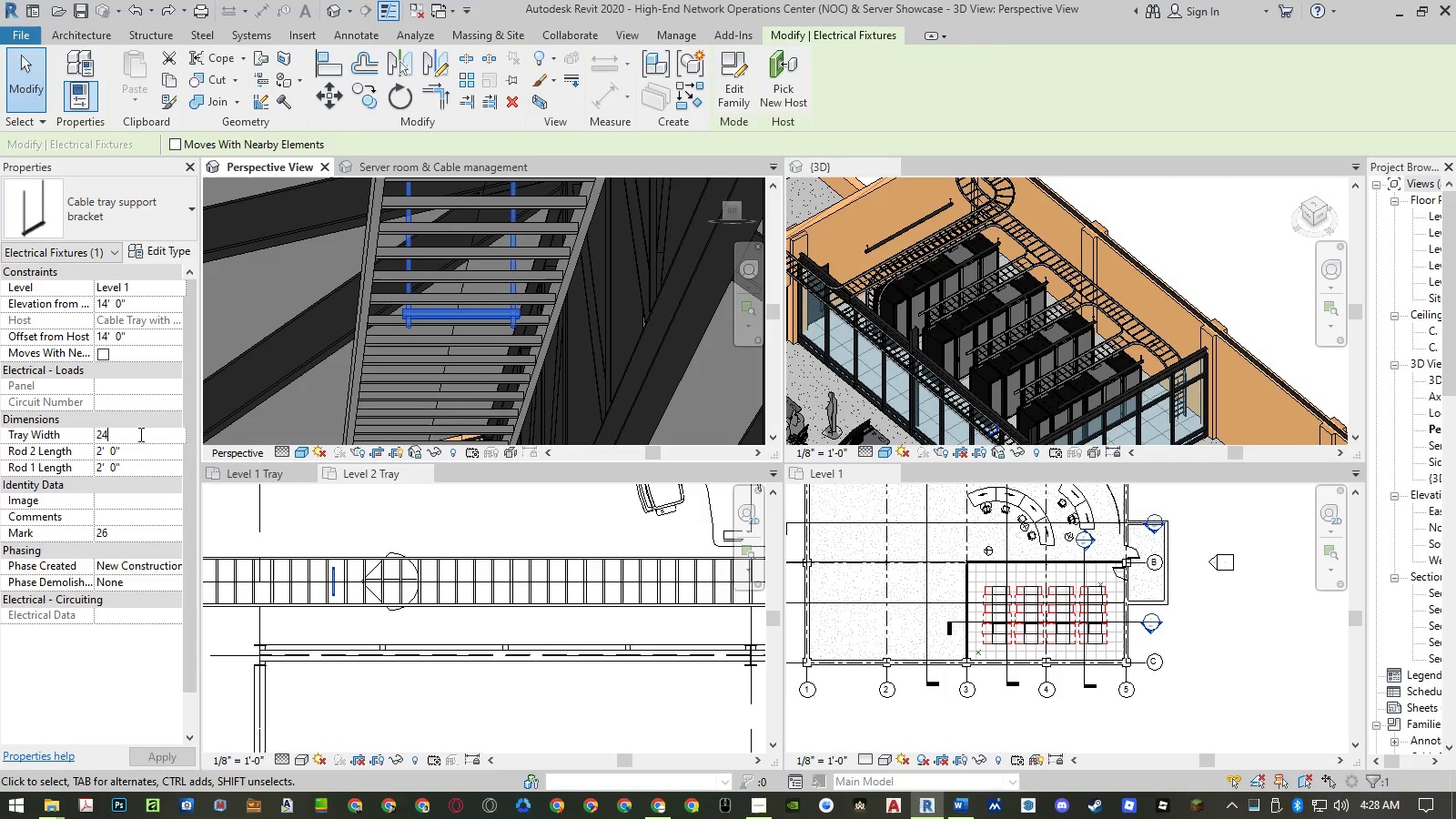 
key(Numpad4)
 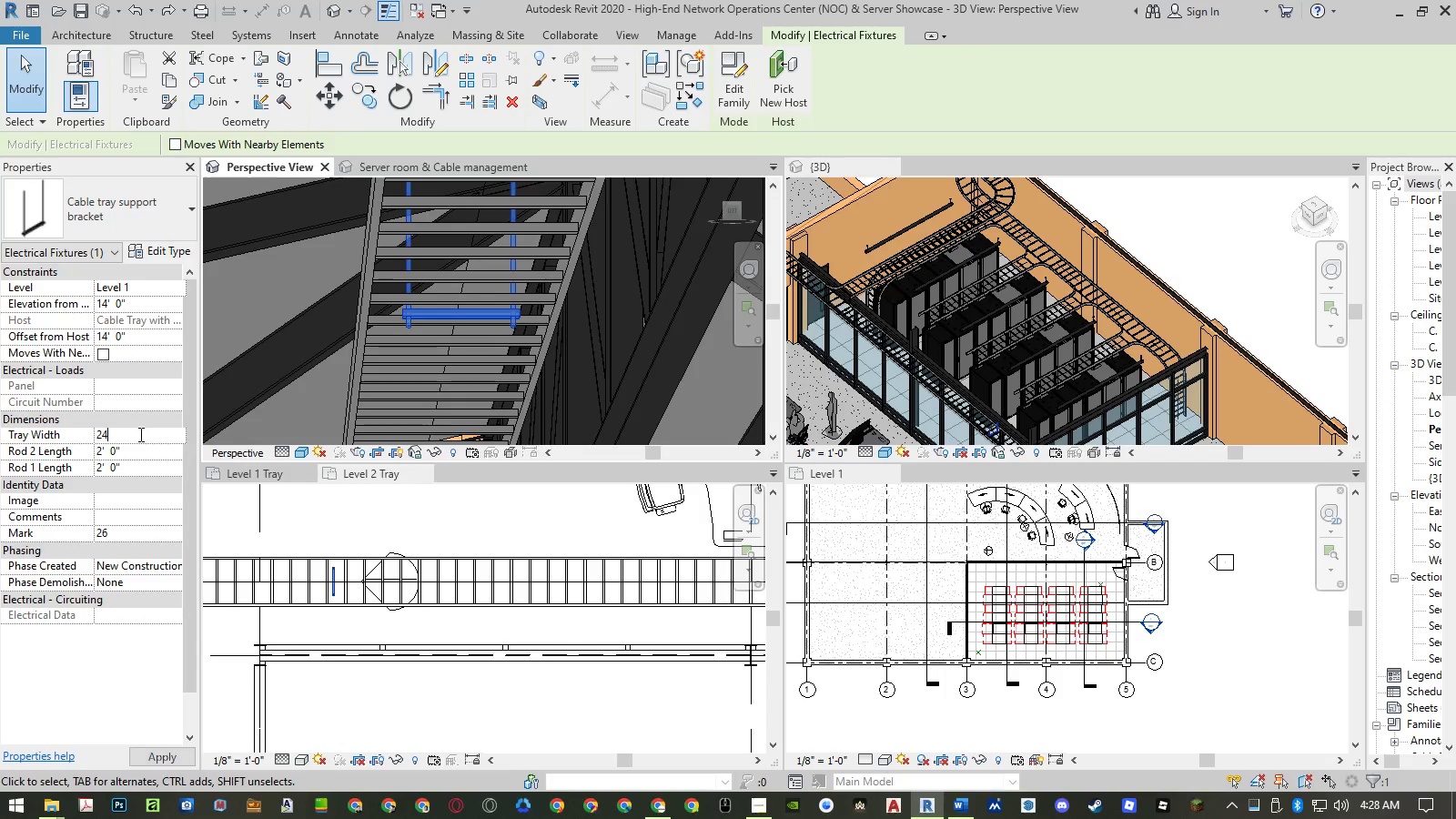 
key(NumpadEnter)
 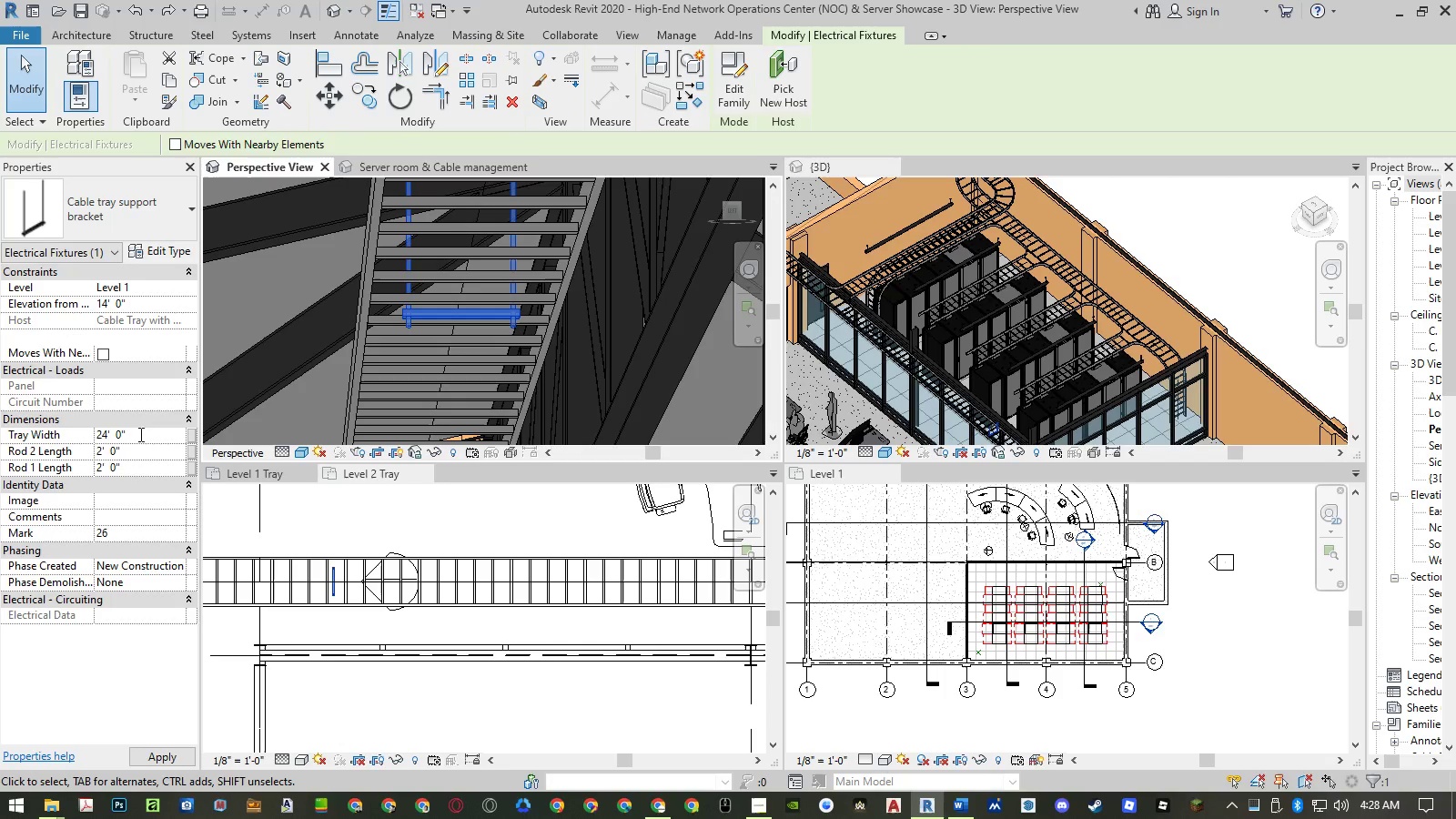 
key(NumpadEnter)
 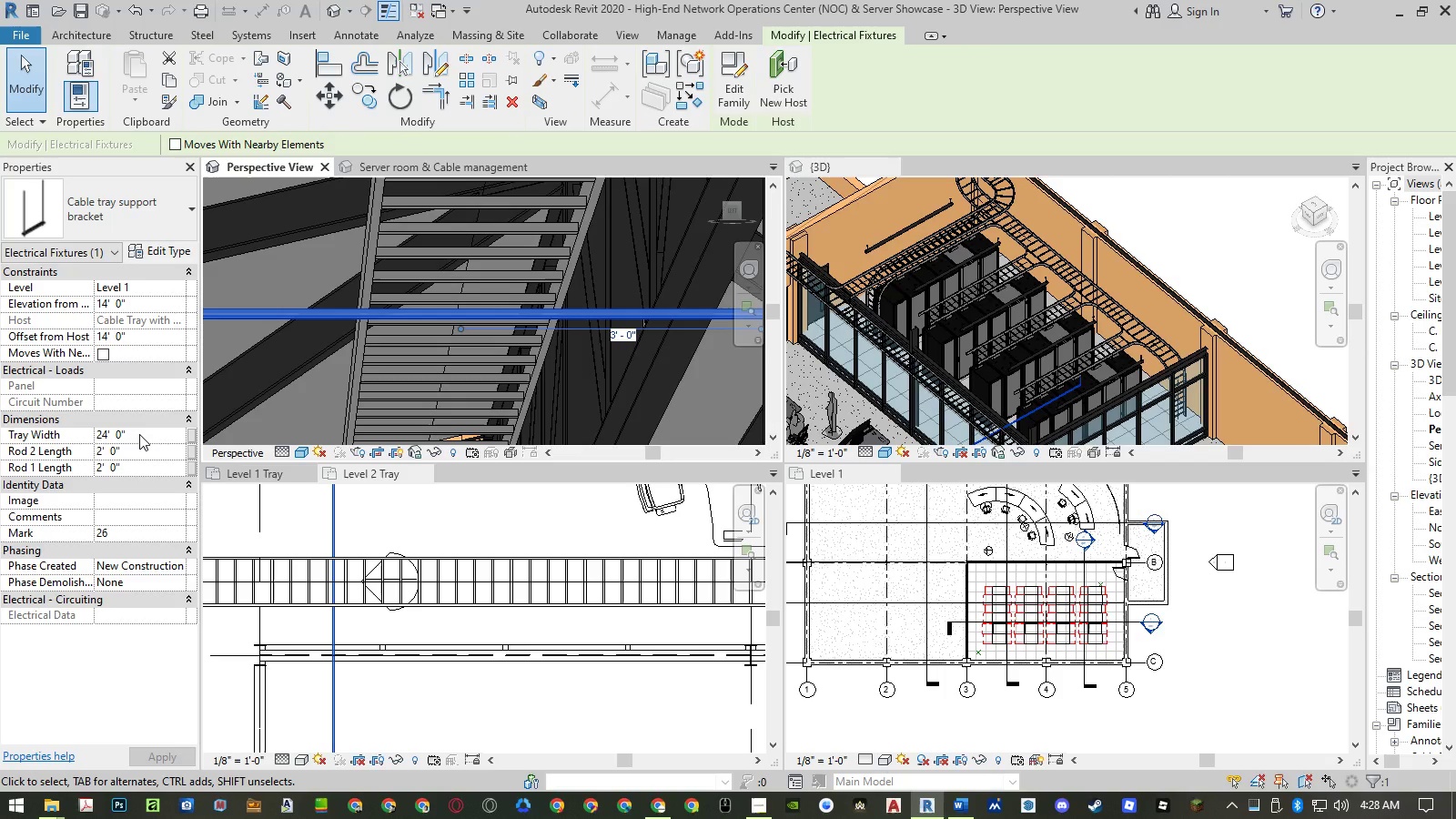 
left_click([139, 434])
 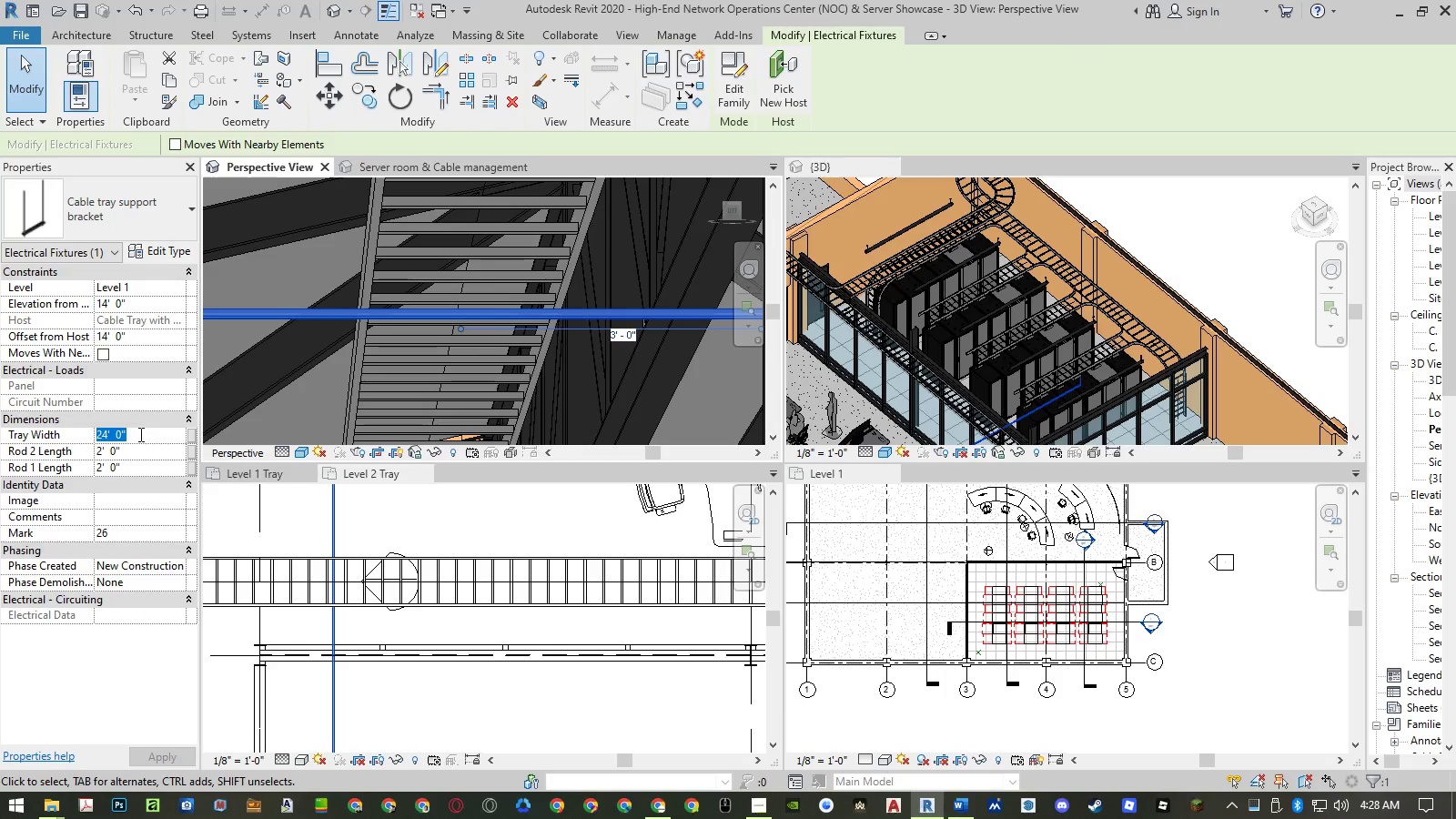 
key(Numpad2)
 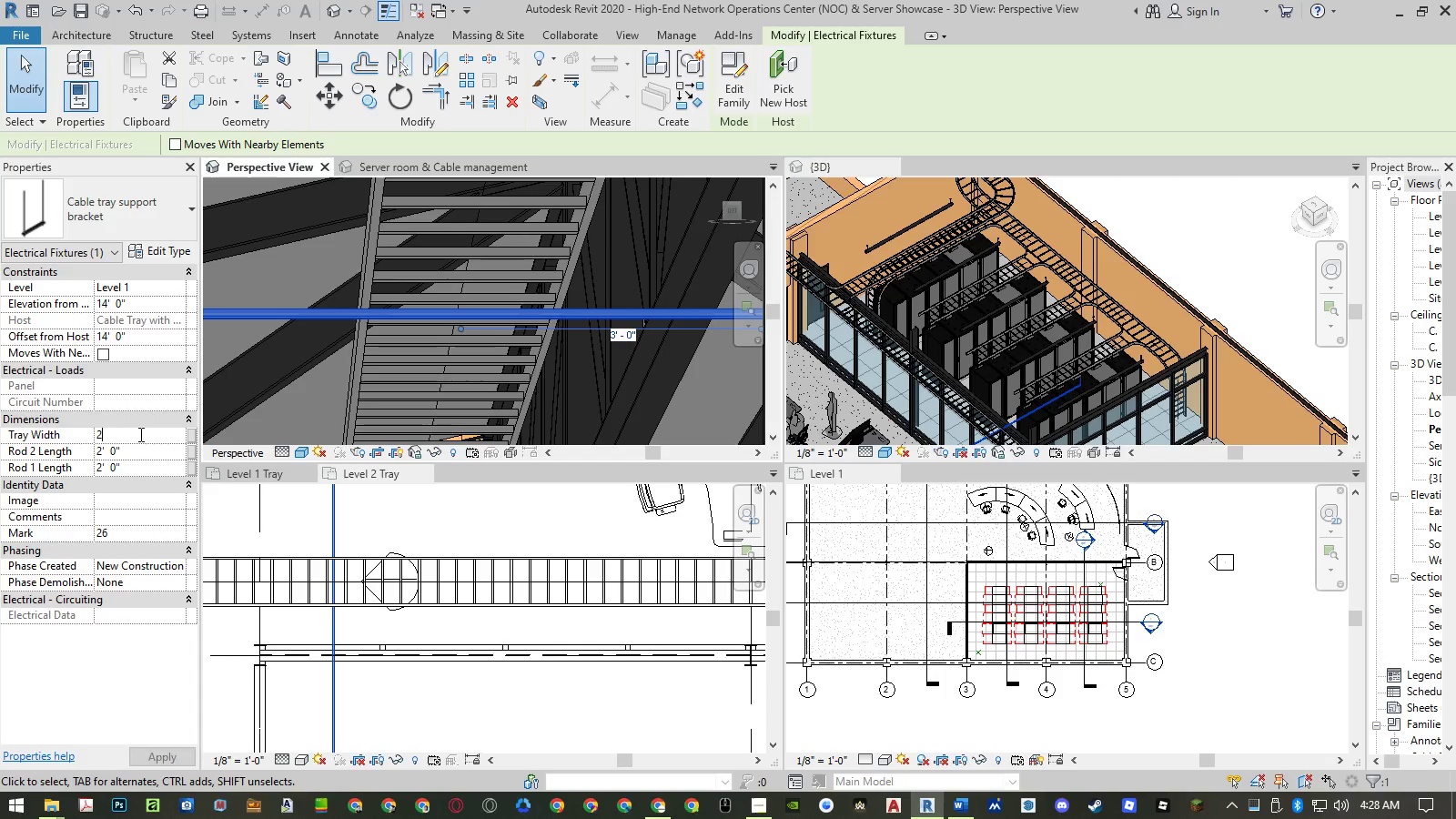 
key(NumpadEnter)
 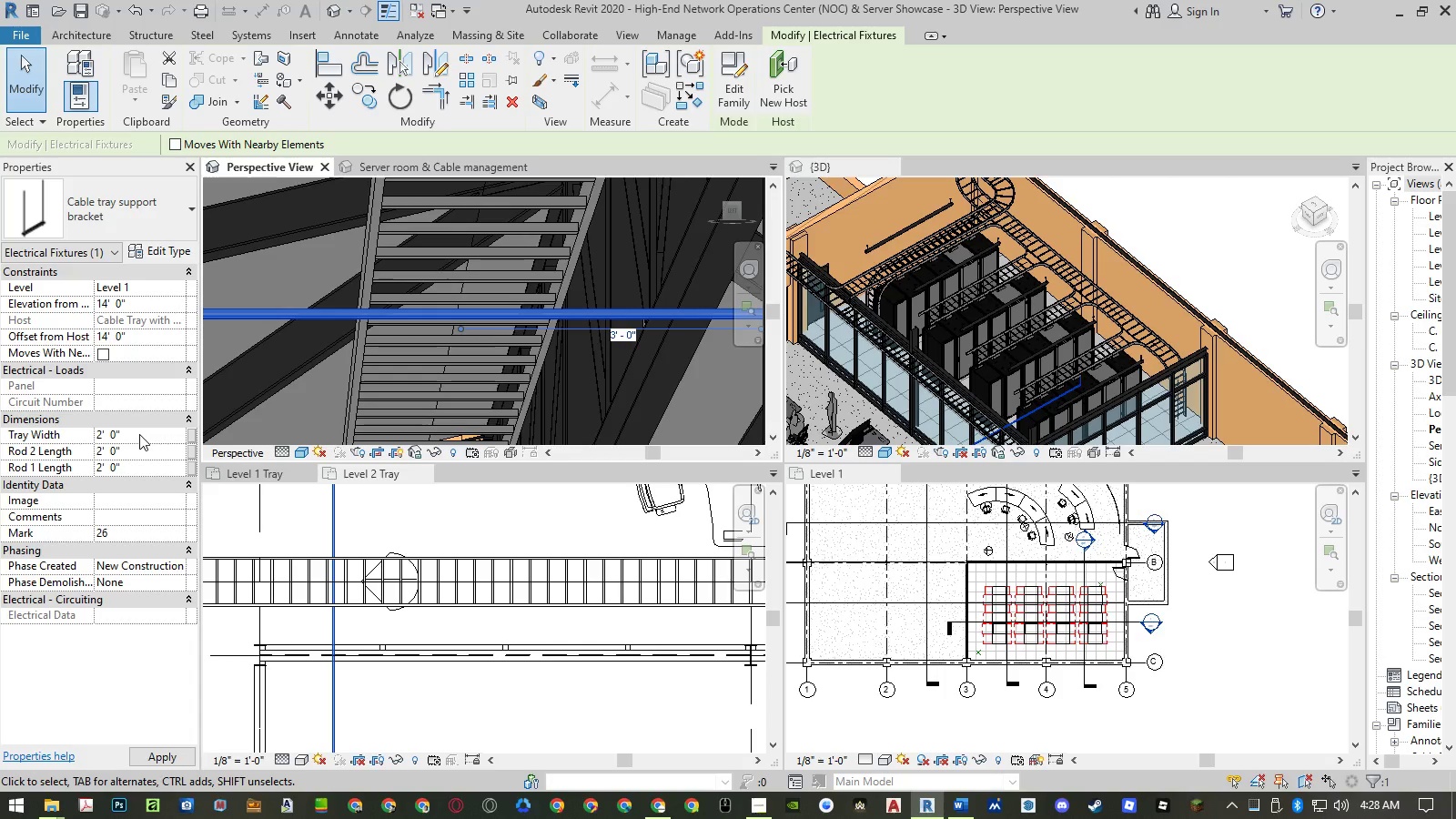 
key(NumpadEnter)
 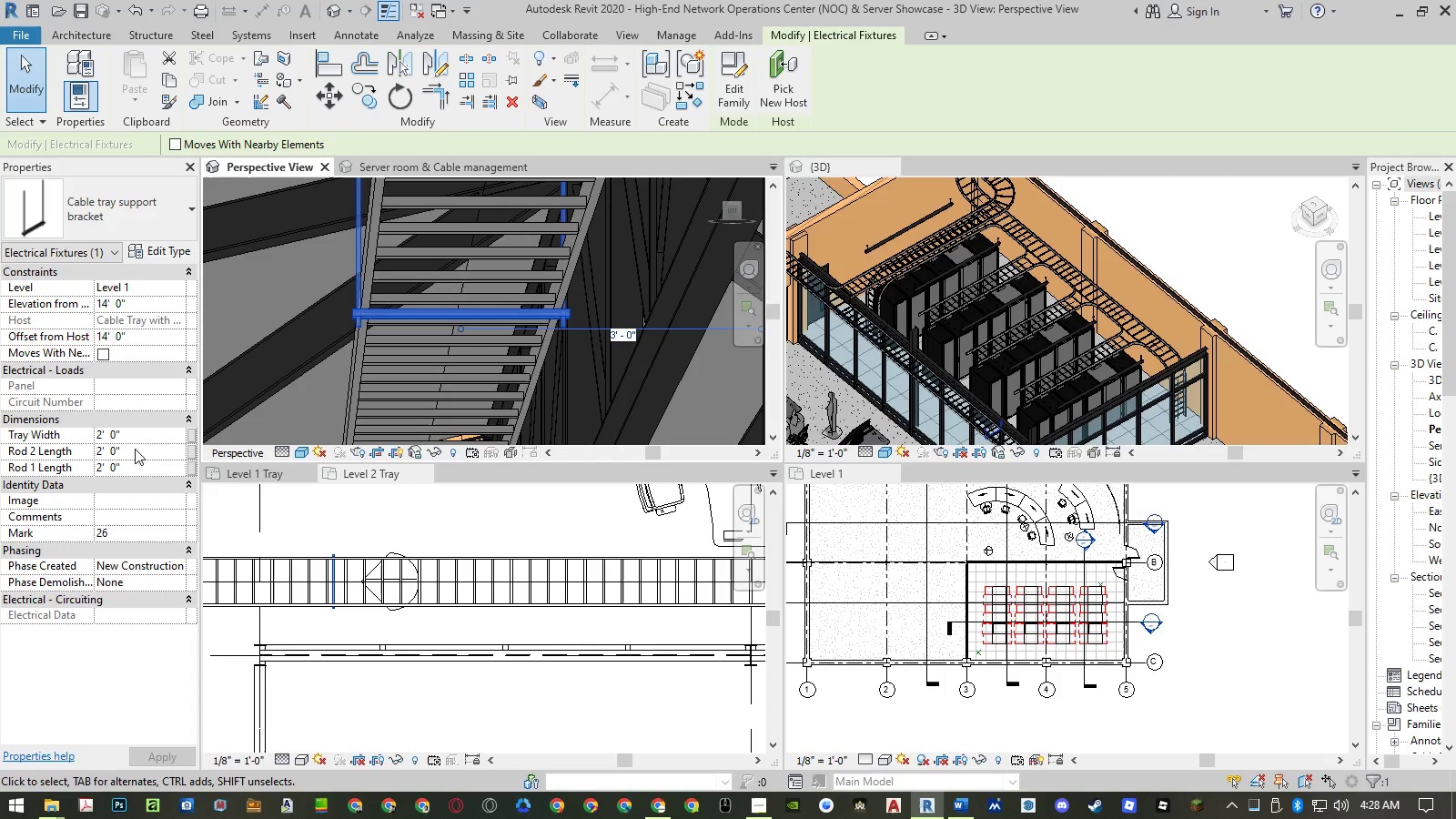 
wait(8.75)
 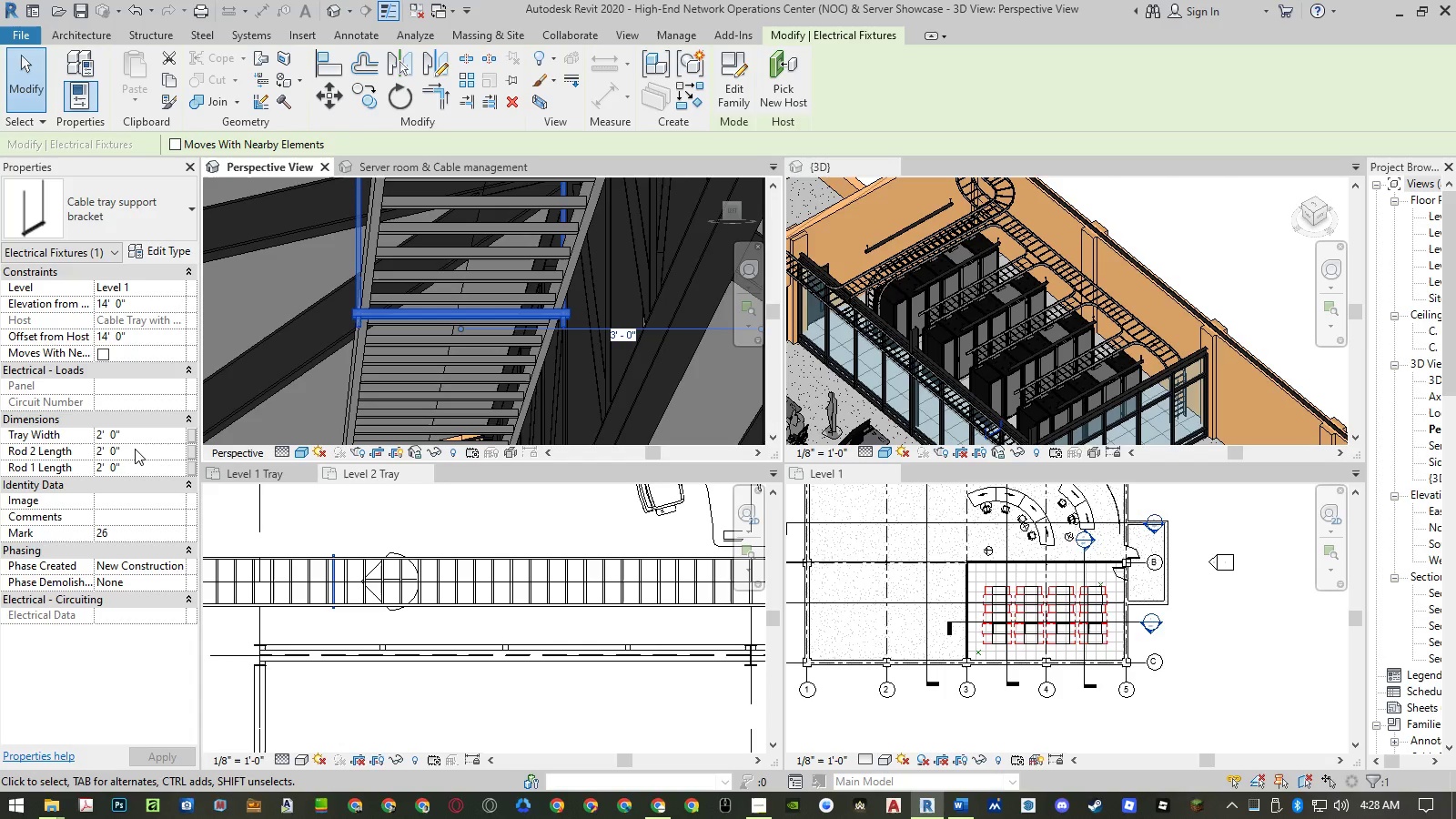 
scroll: coordinate [527, 399], scroll_direction: down, amount: 7.0
 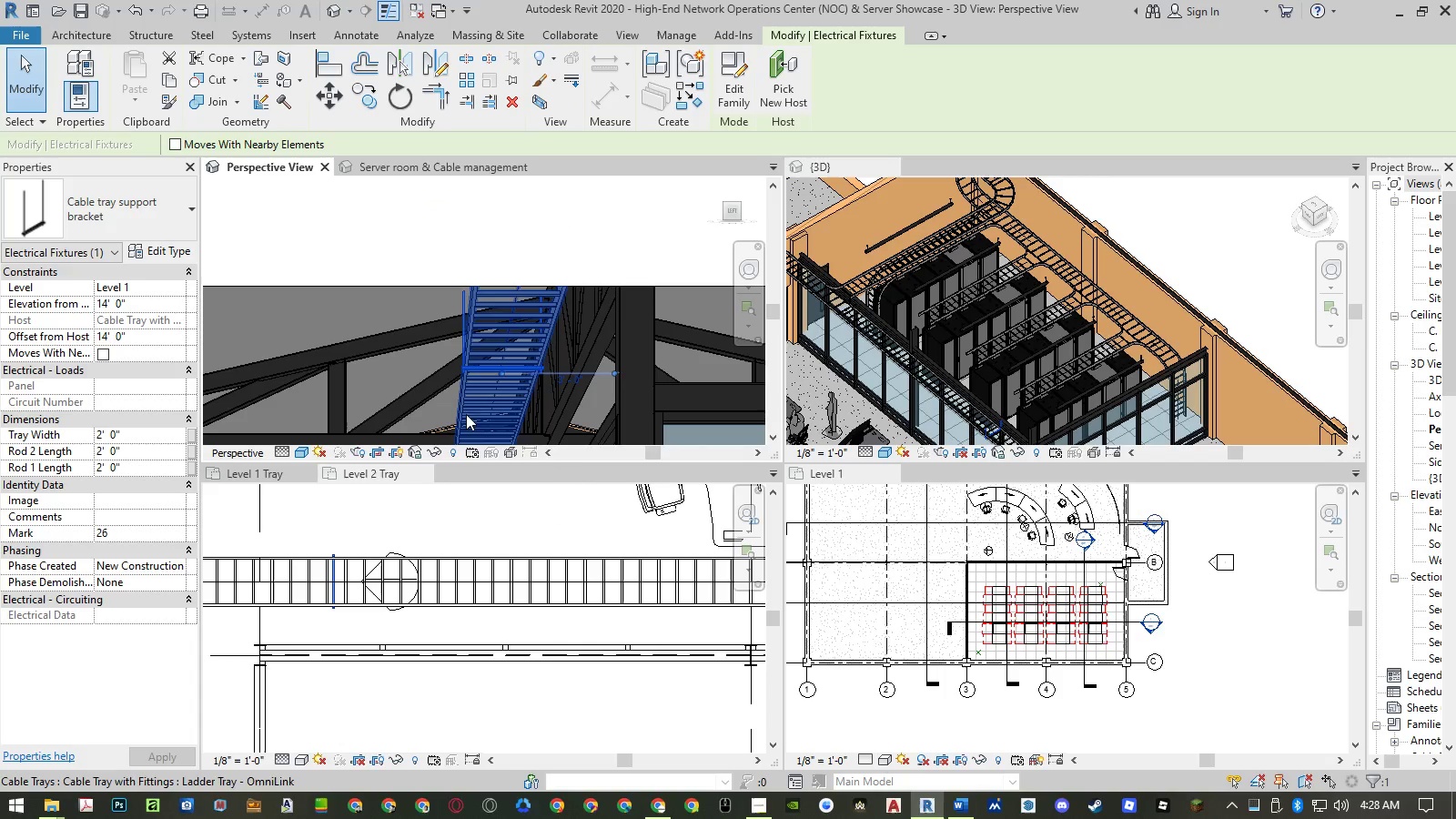 
left_click([167, 450])
 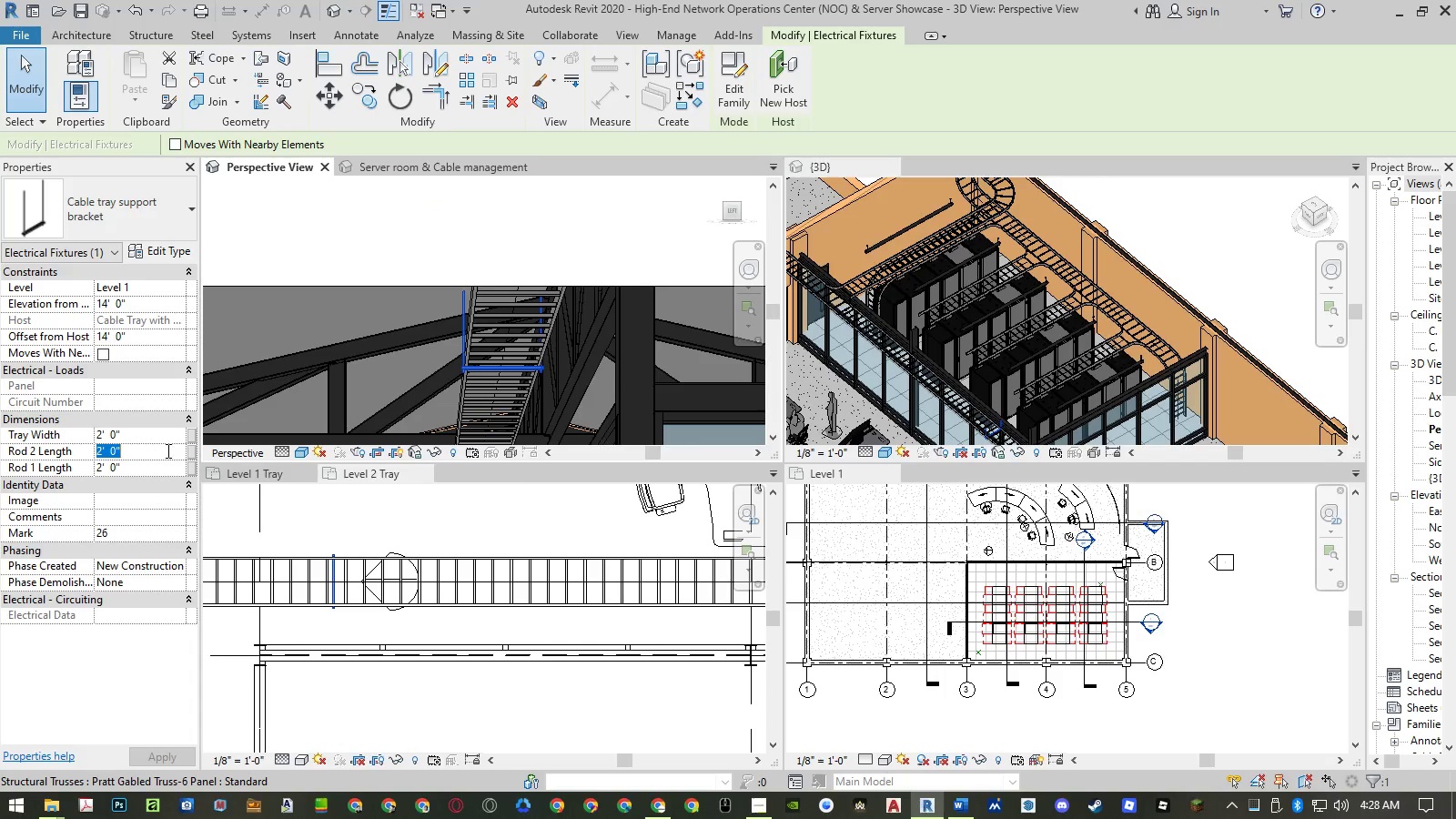 
key(Numpad6)
 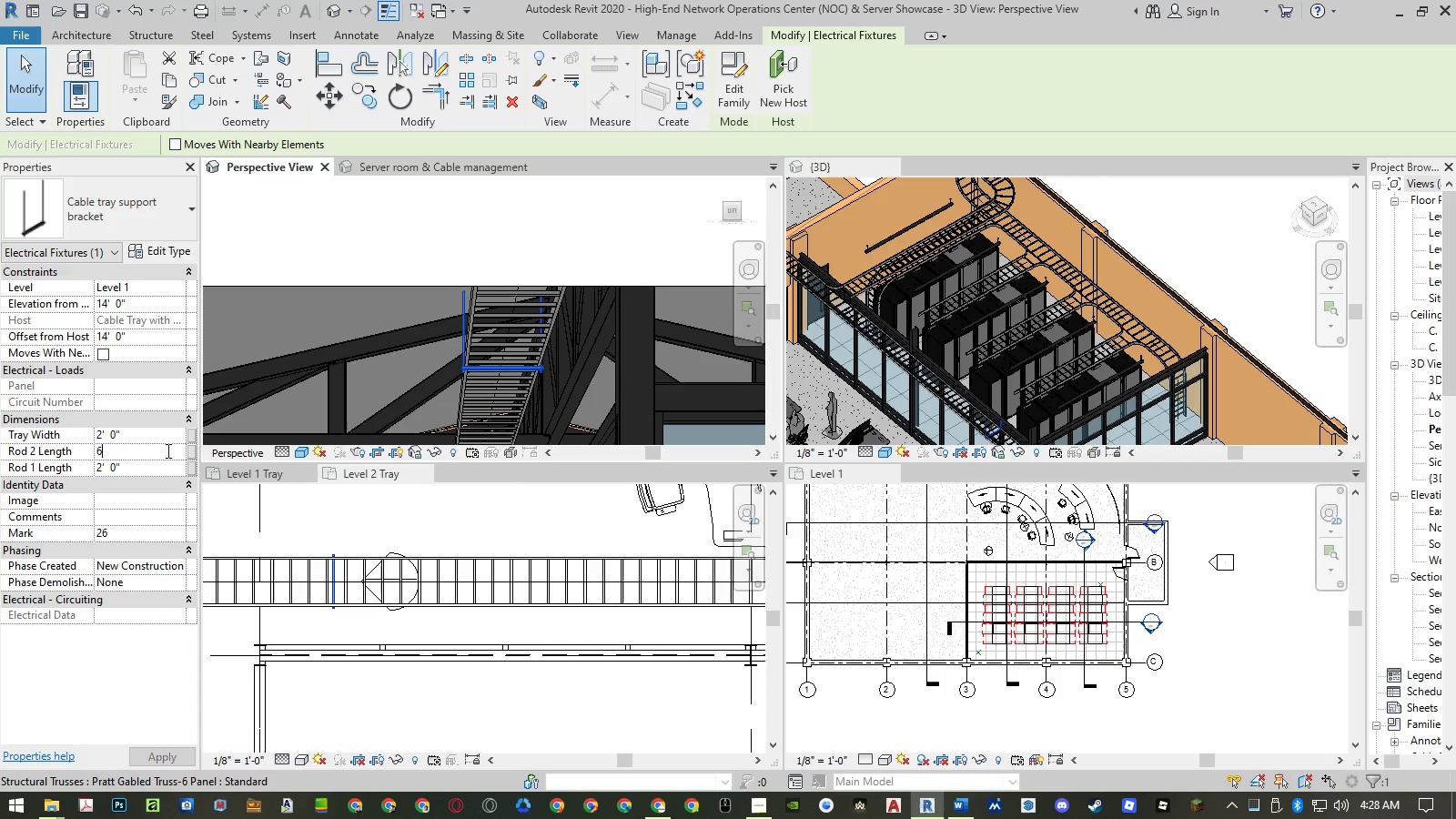 
key(NumpadEnter)
 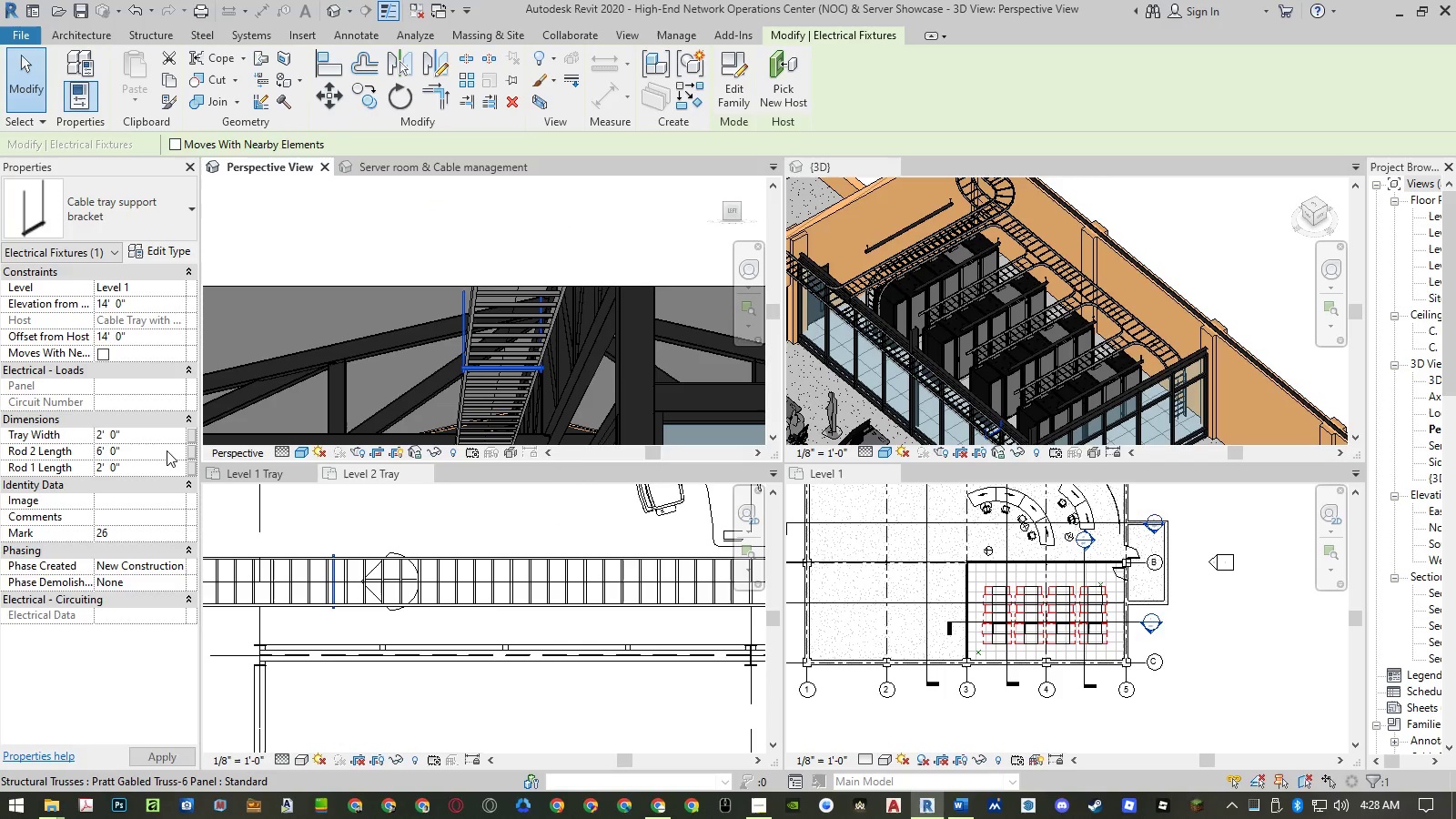 
key(NumpadEnter)
 